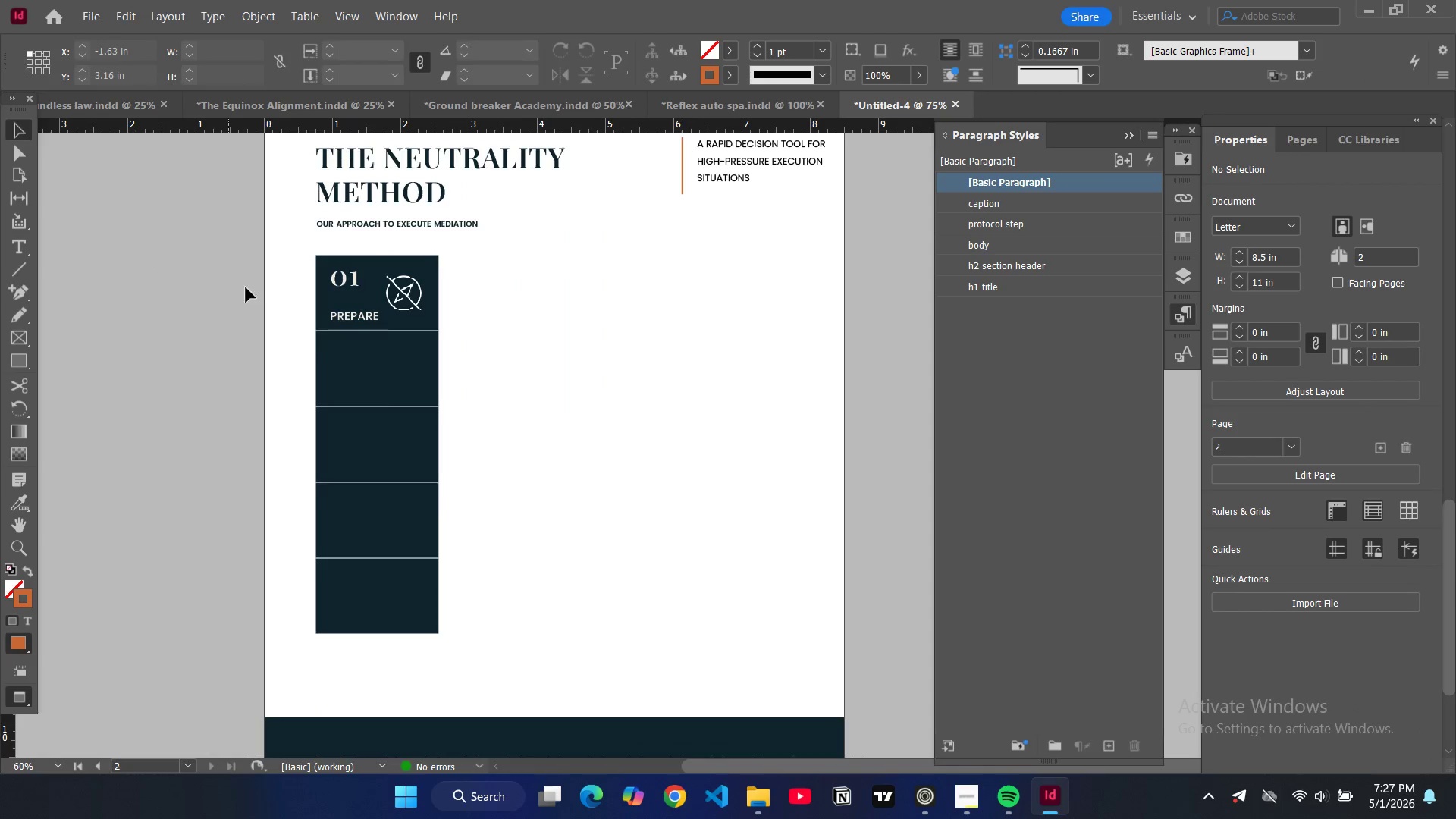 
key(W)
 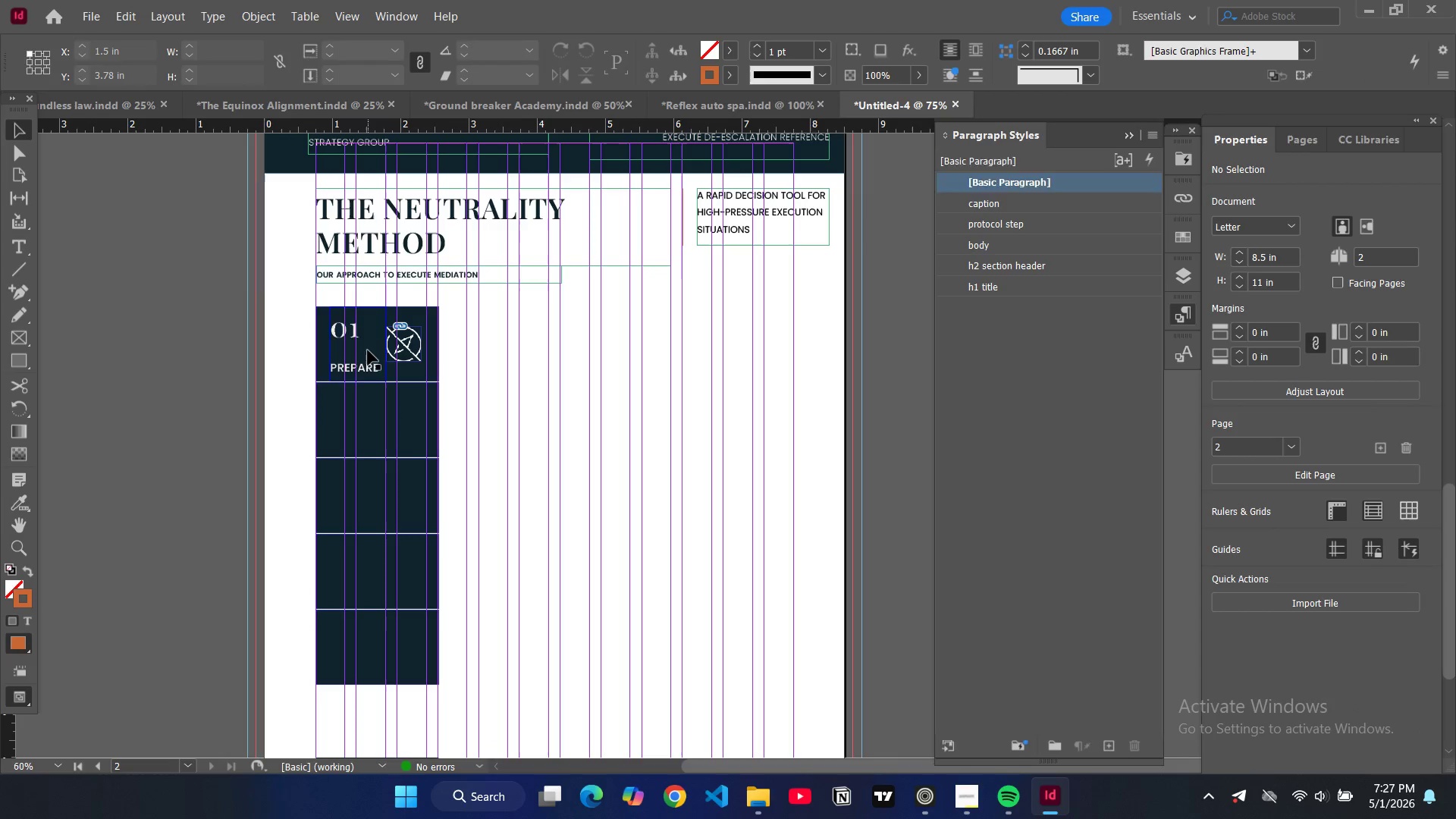 
scroll: coordinate [245, 290], scroll_direction: up, amount: 1.0
 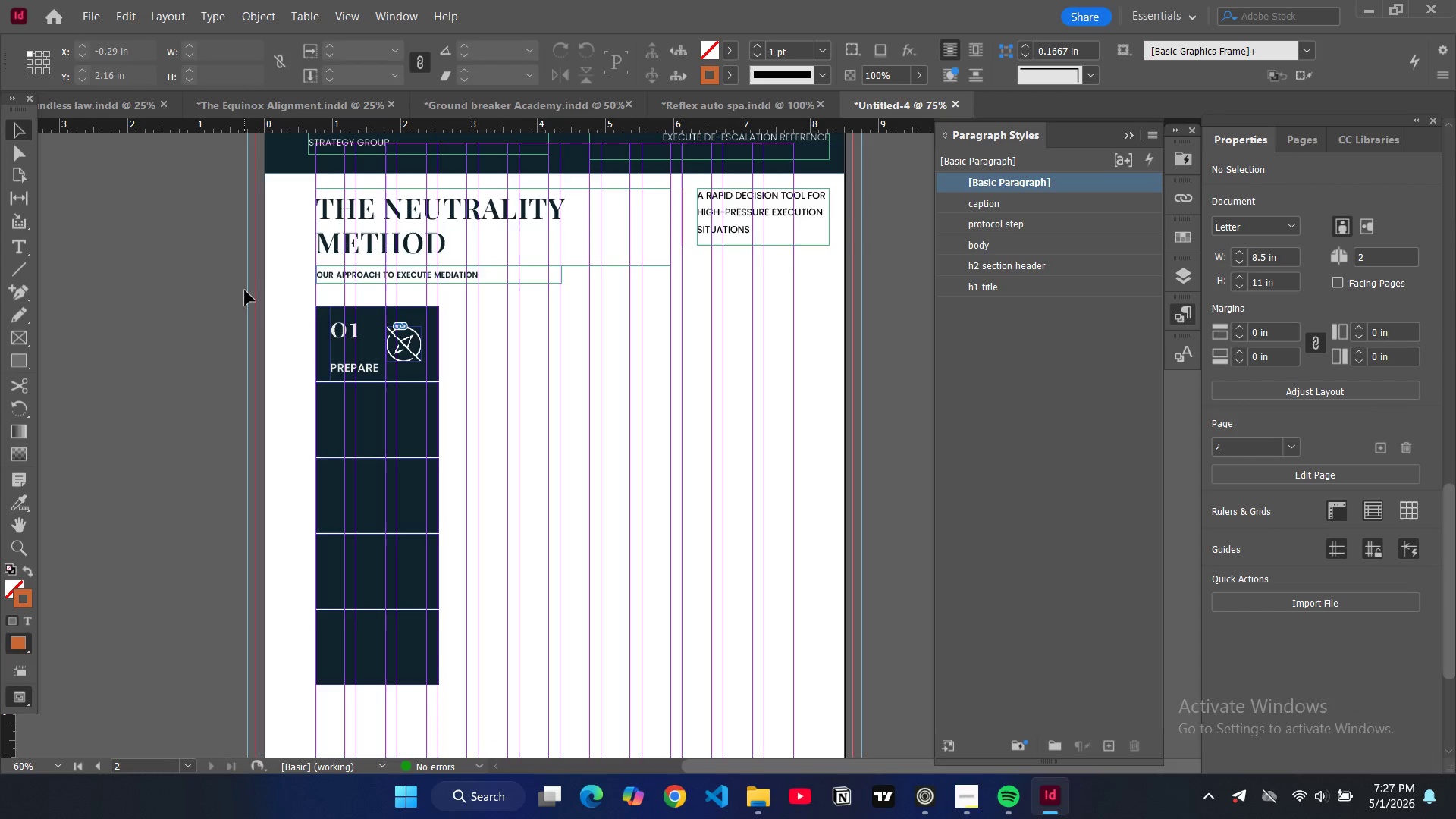 
double_click([368, 350])
 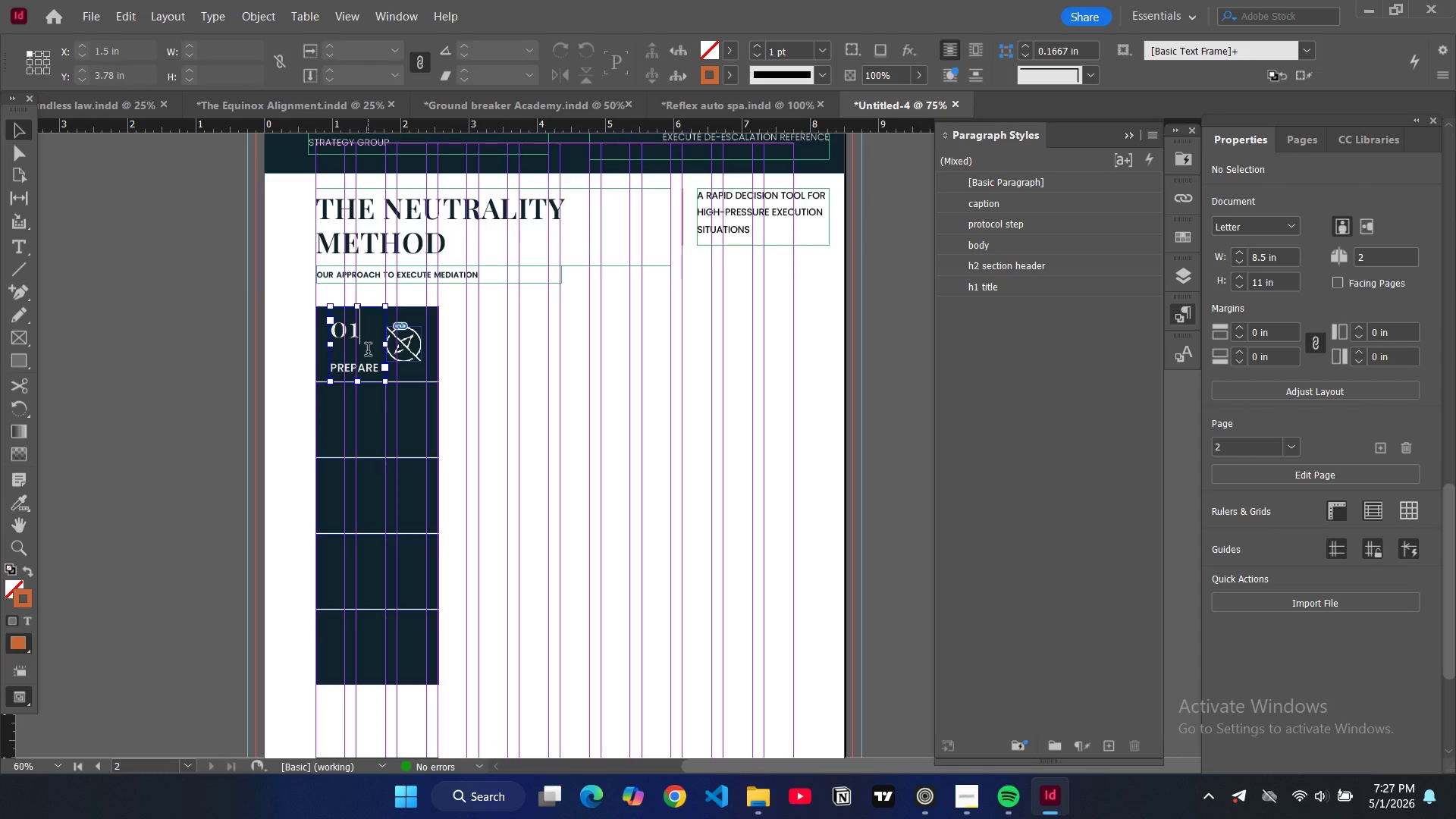 
key(Control+A)
 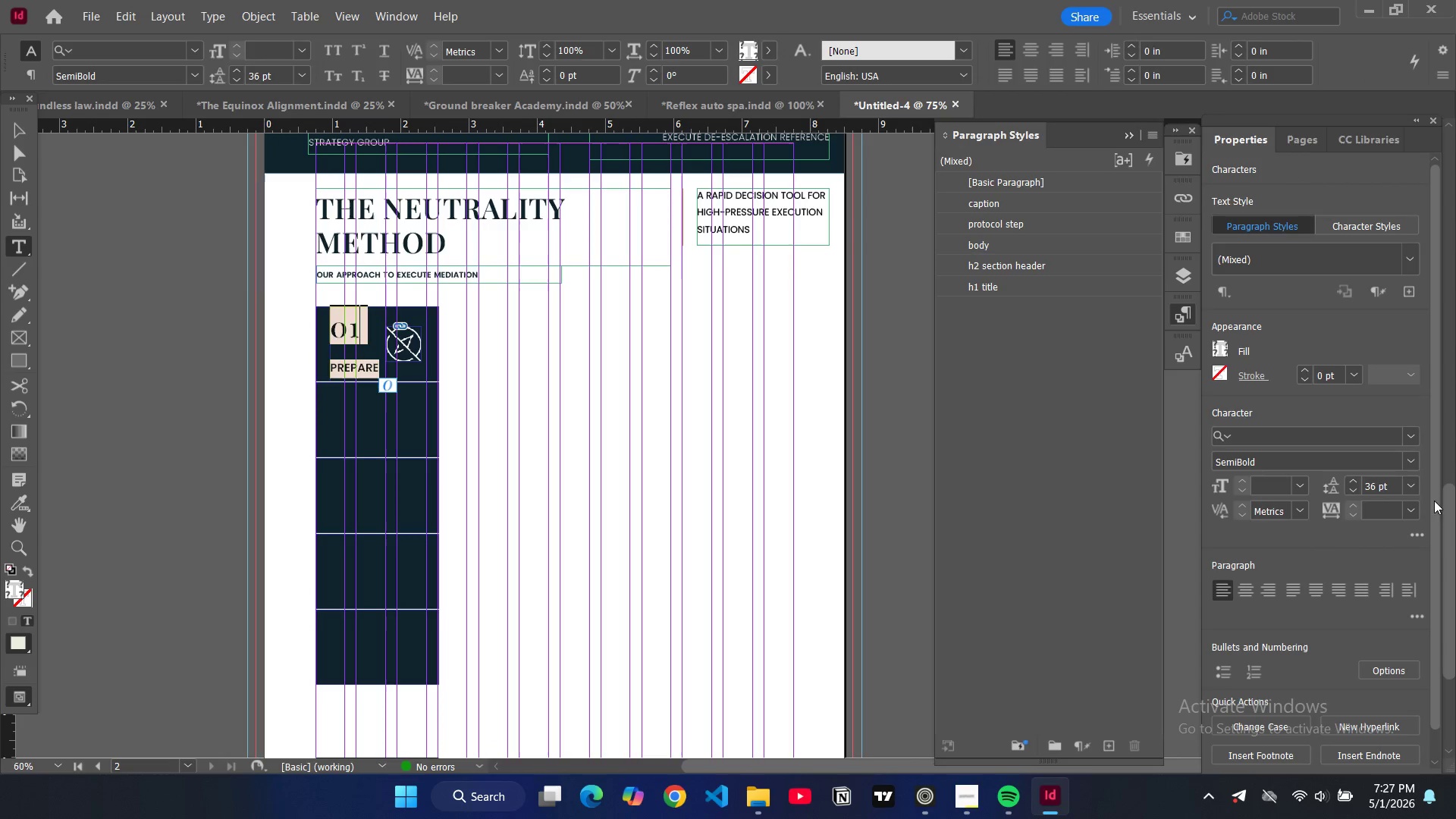 
left_click([1413, 487])
 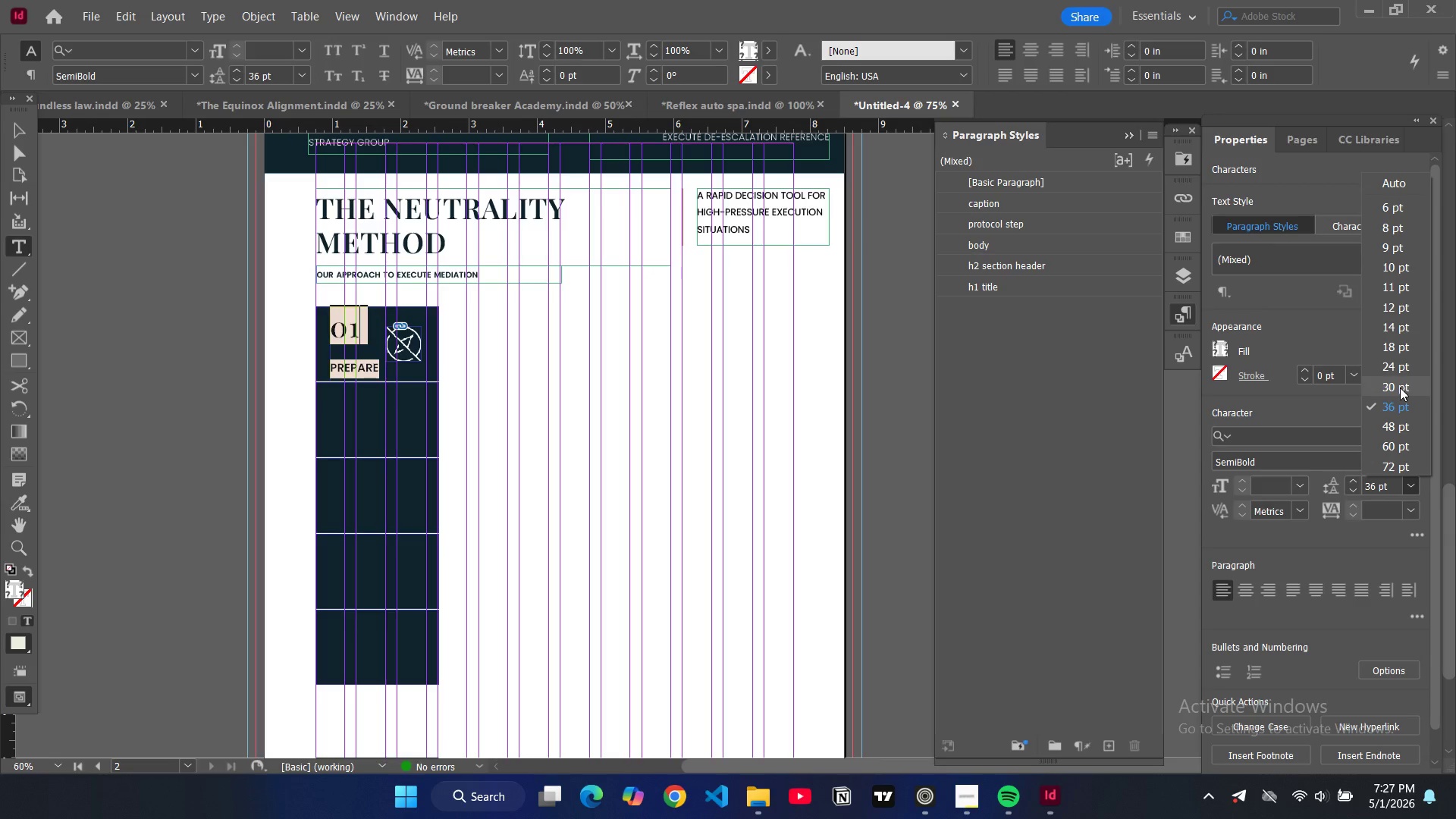 
left_click([1400, 388])
 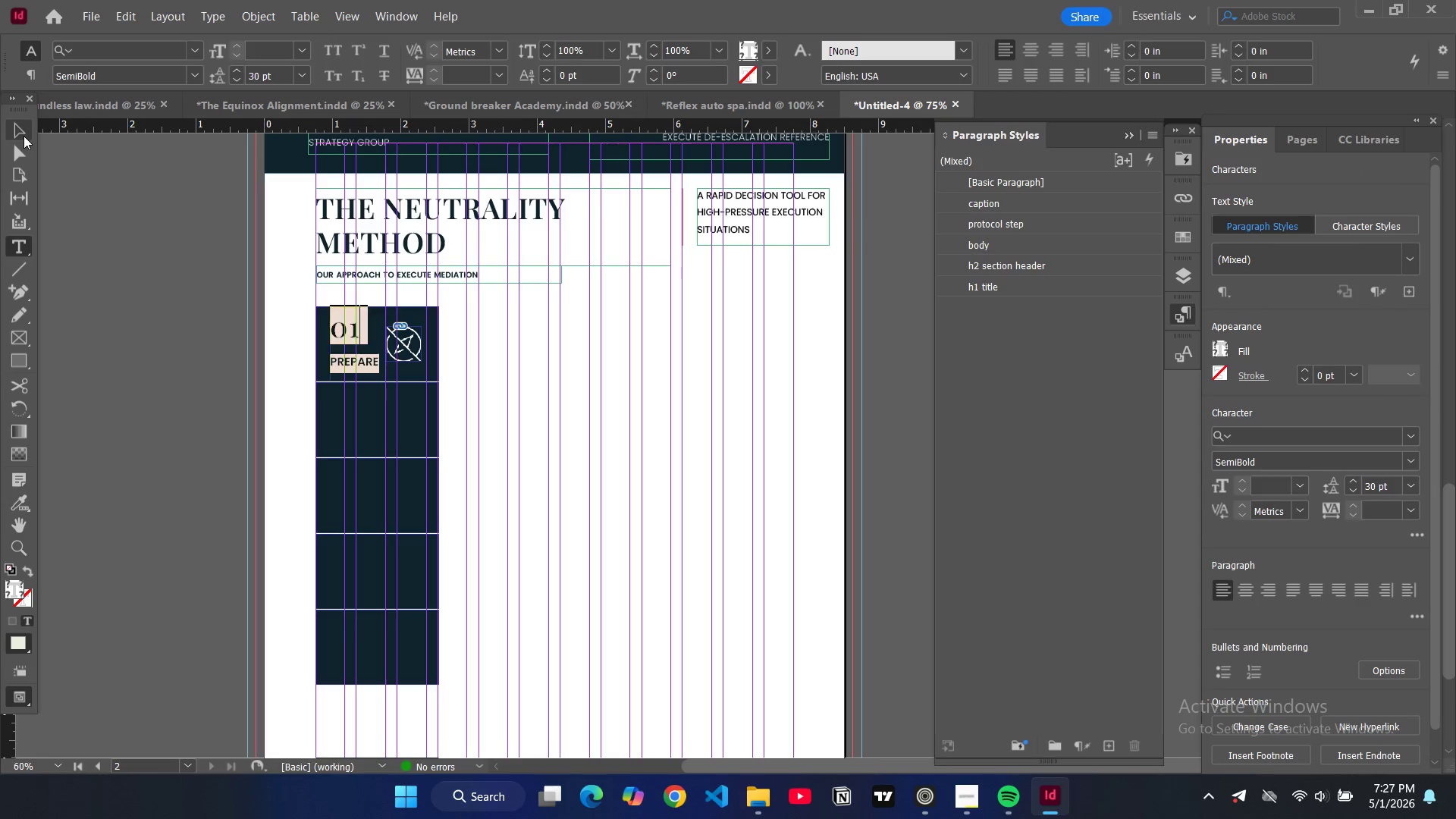 
double_click([115, 250])
 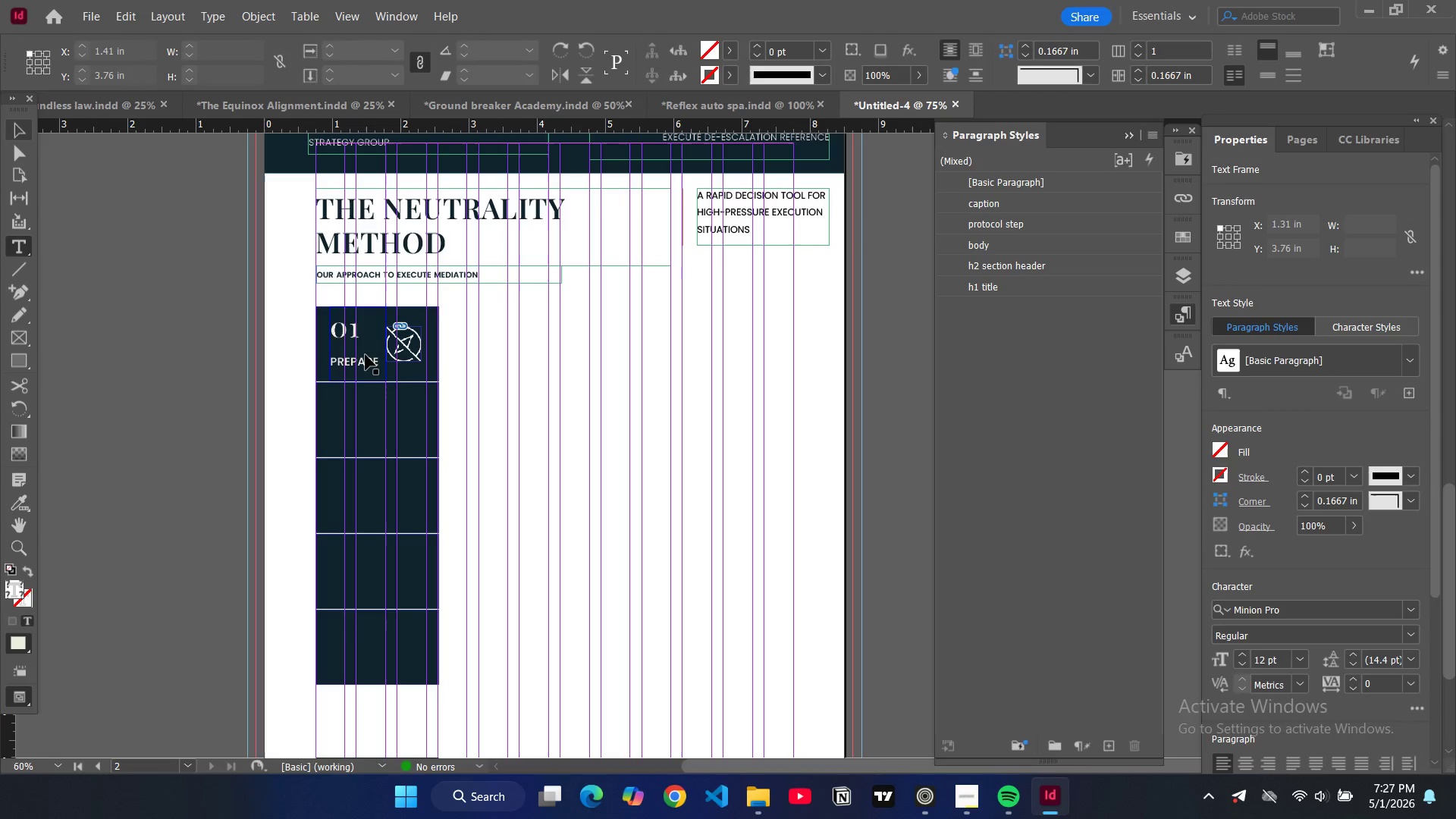 
left_click([366, 355])
 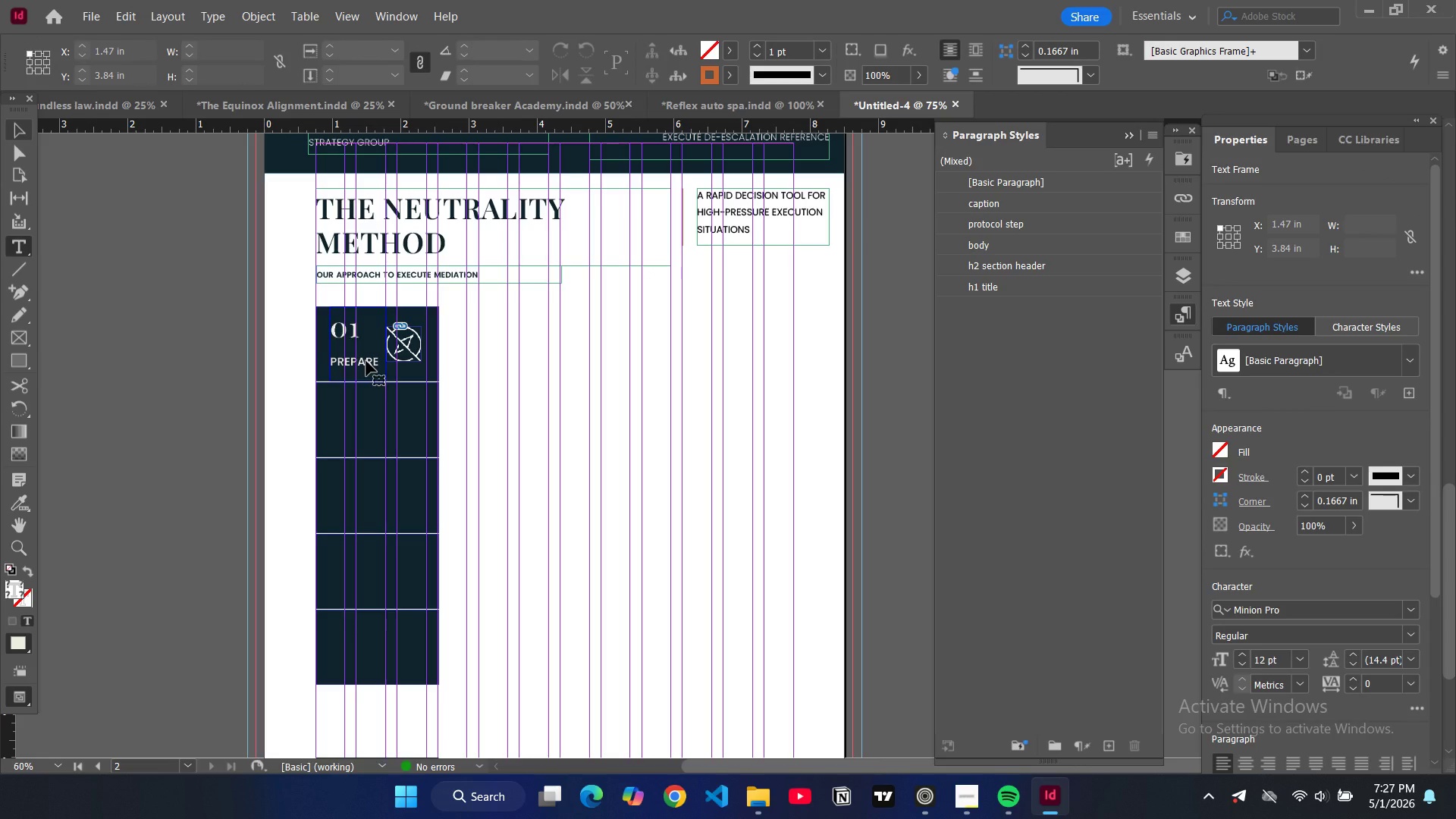 
left_click([366, 361])
 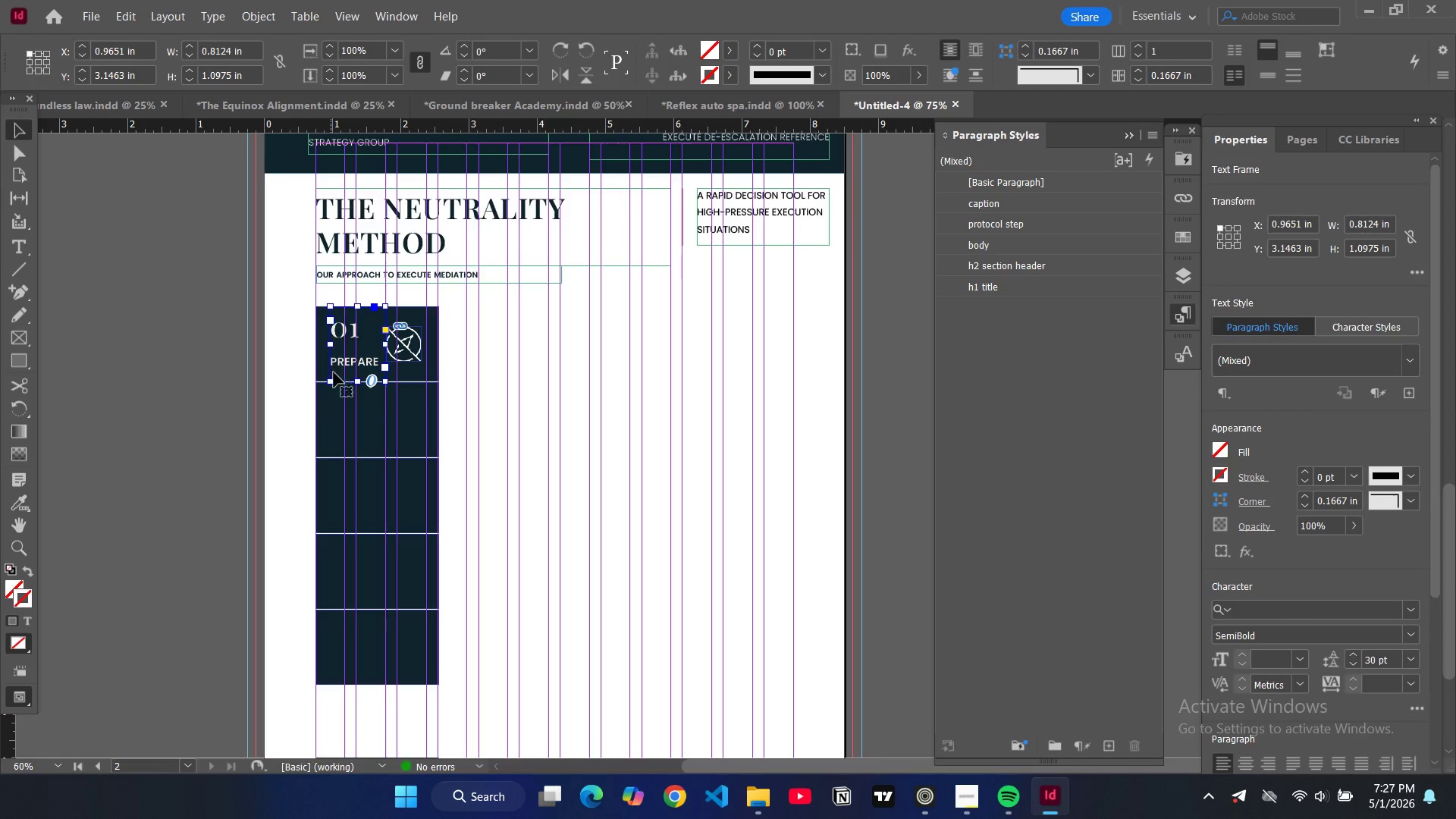 
key(Control+C)
 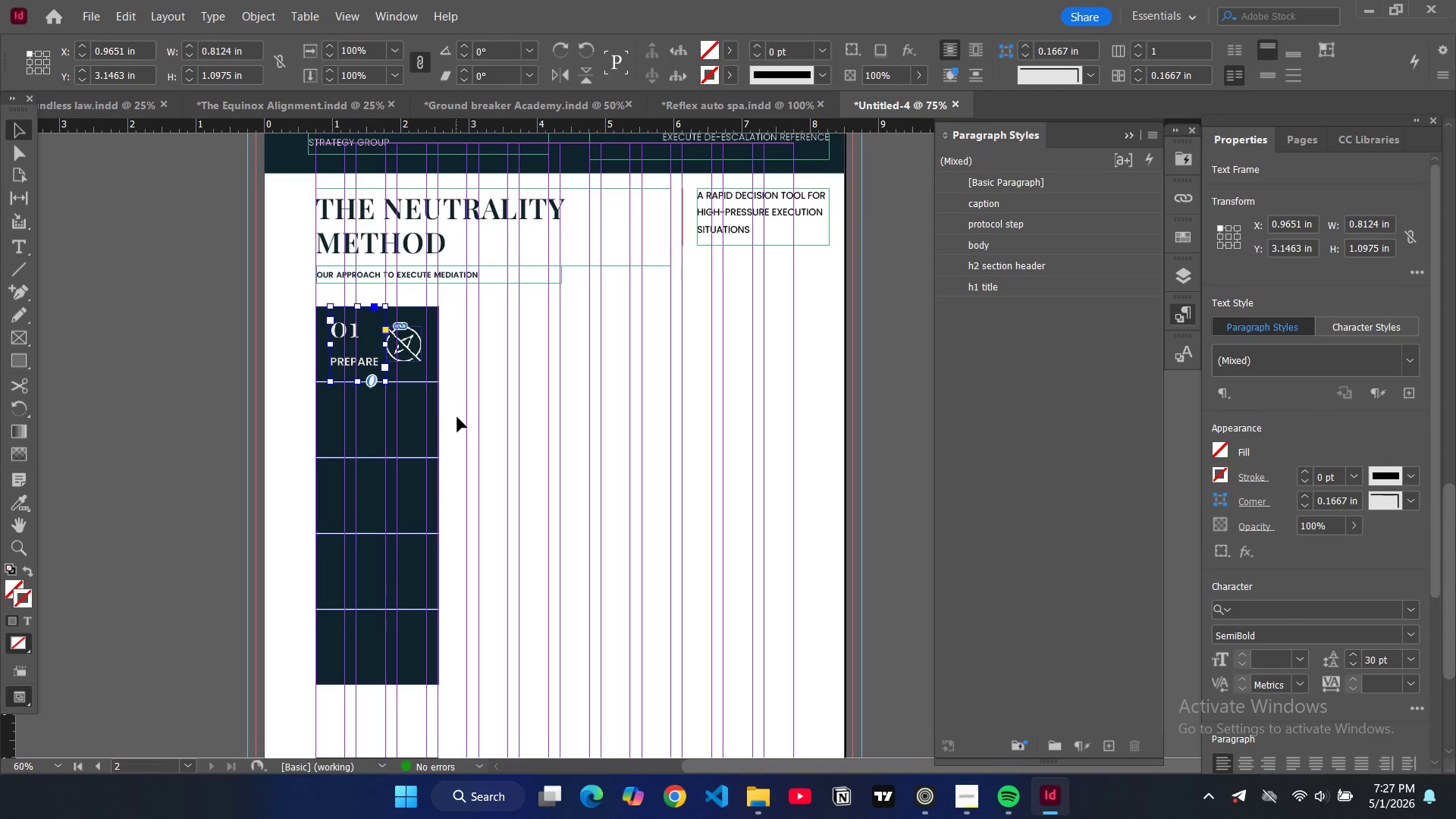 
key(Control+V)
 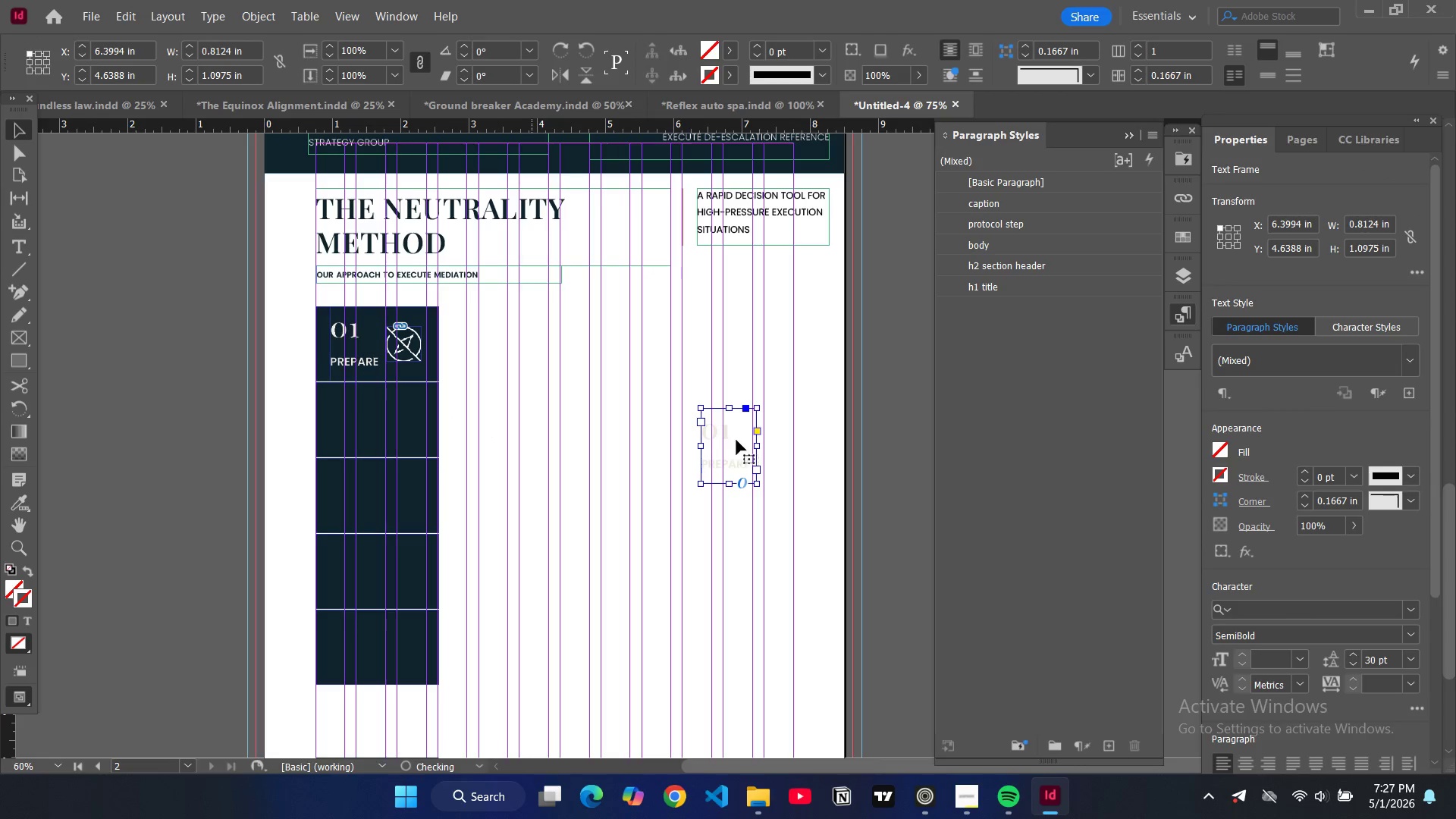 
left_click_drag(start_coordinate=[727, 441], to_coordinate=[358, 414])
 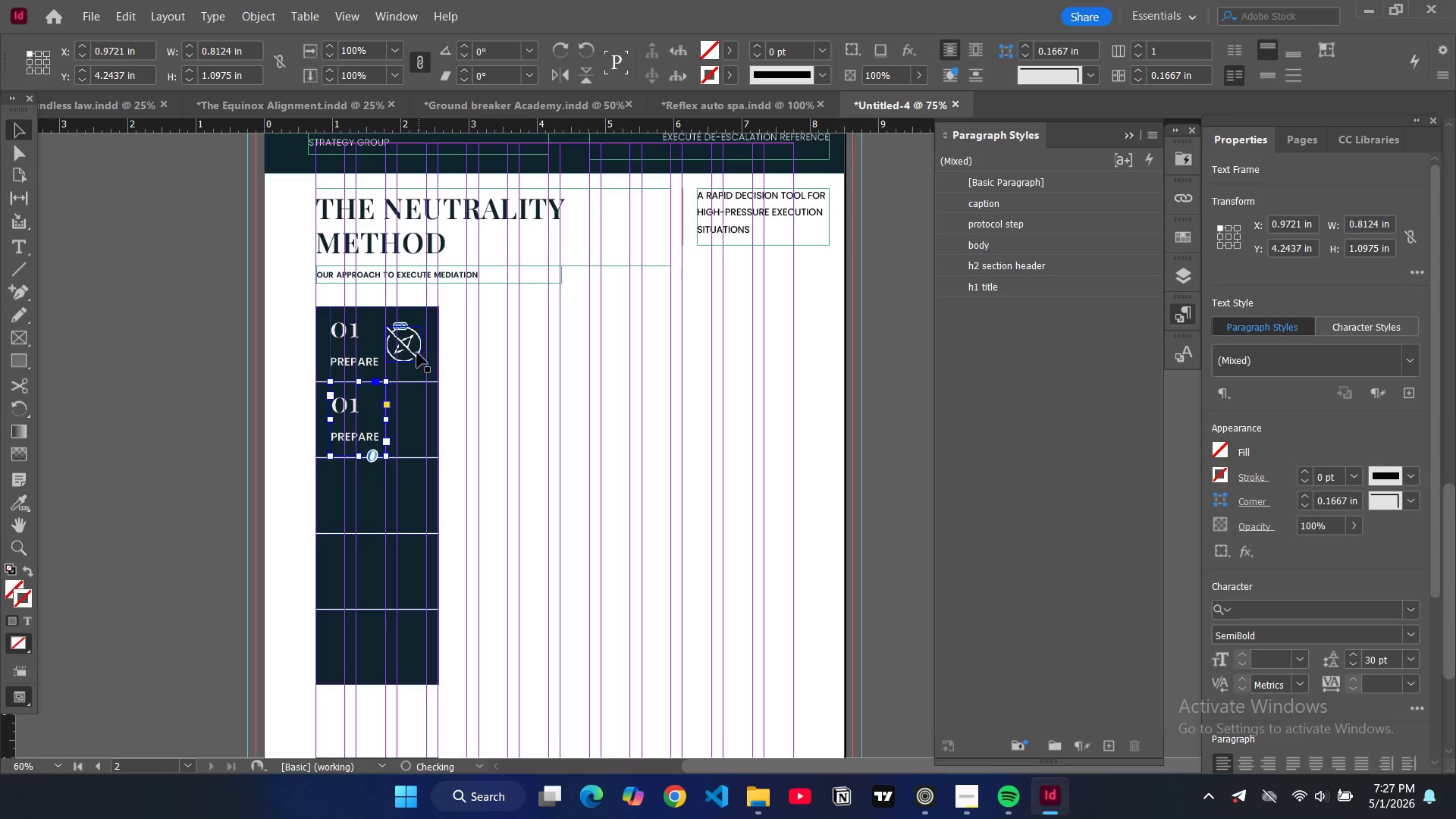 
left_click([413, 352])
 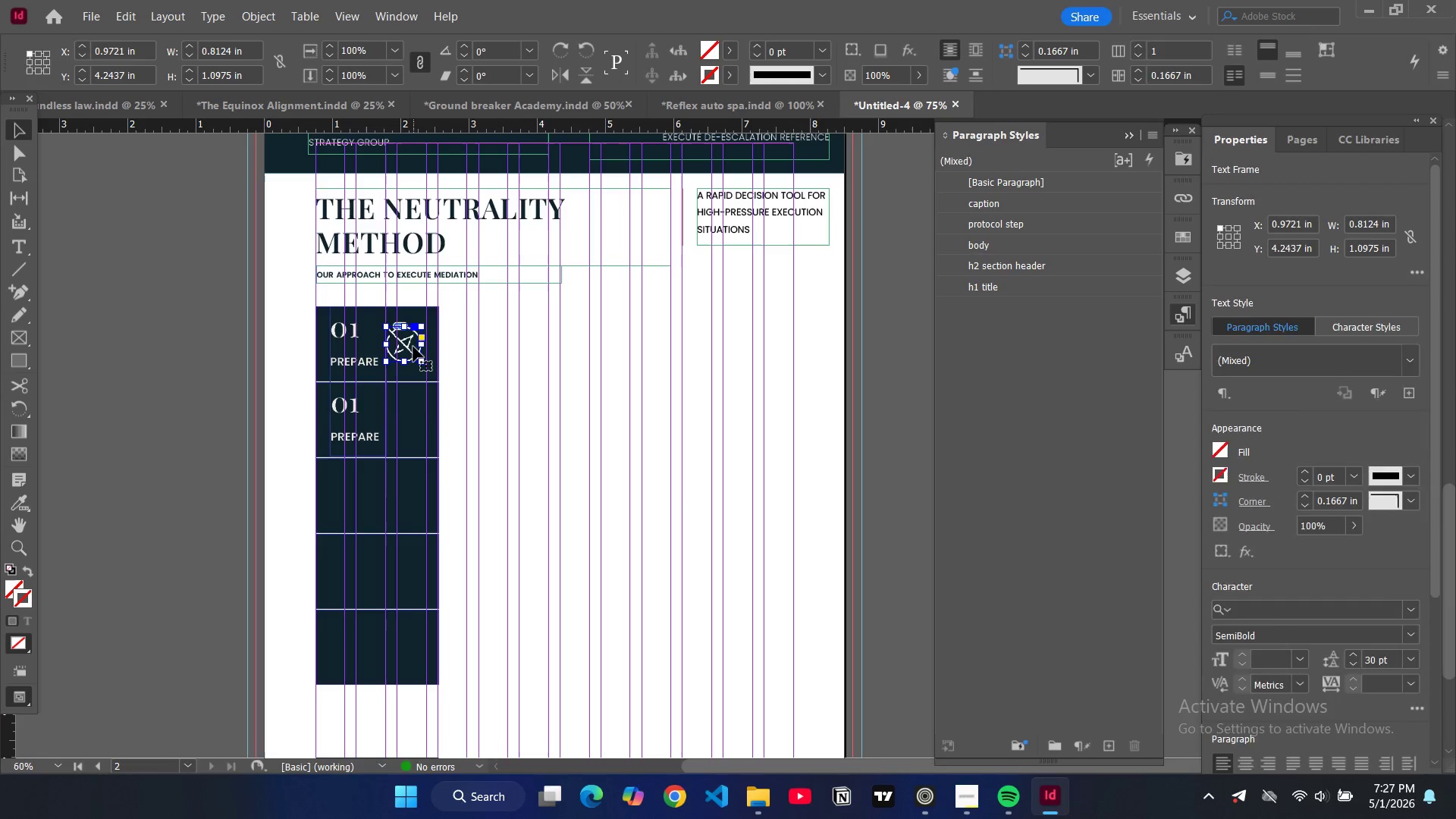 
key(Control+C)
 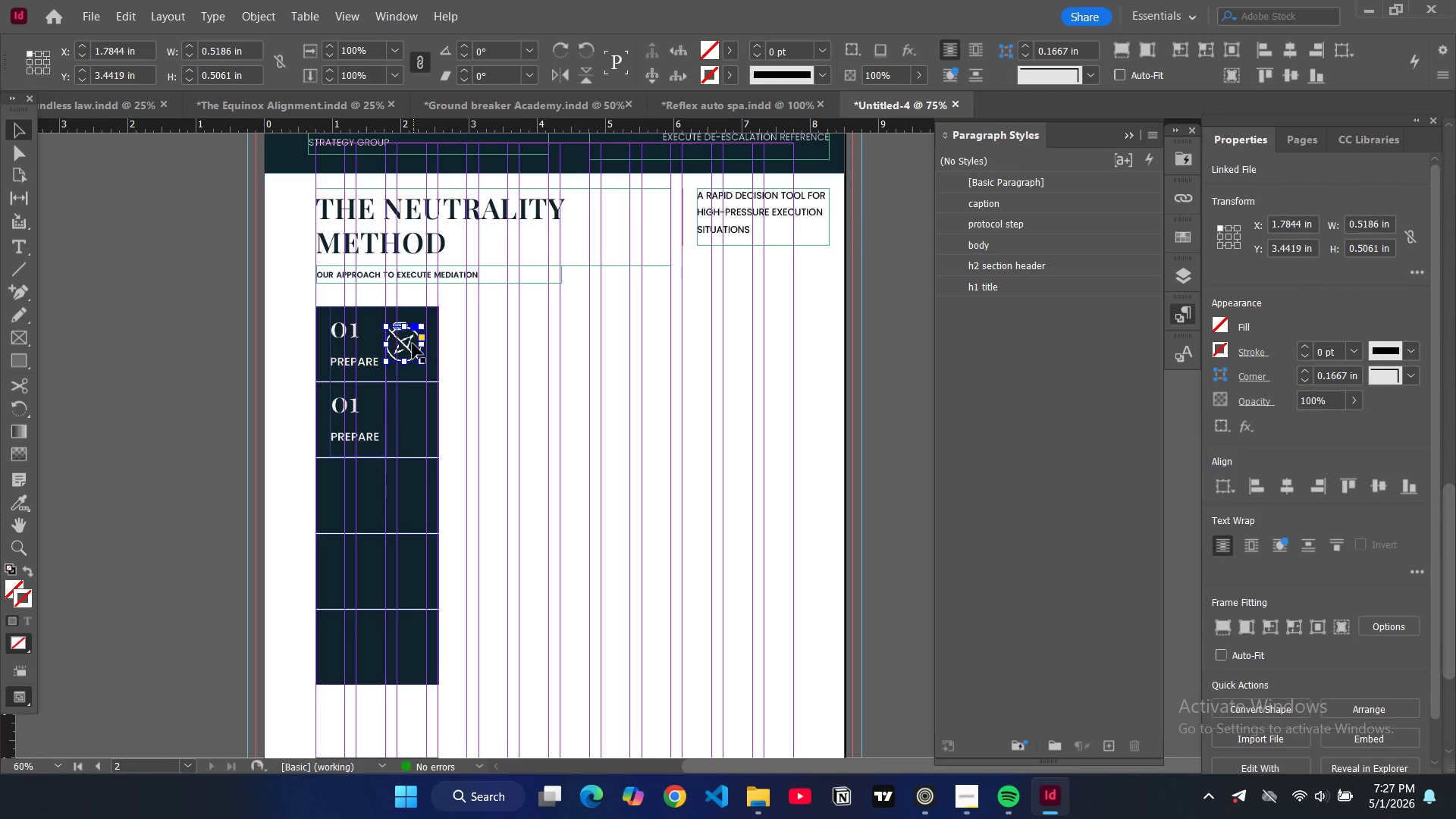 
key(Control+V)
 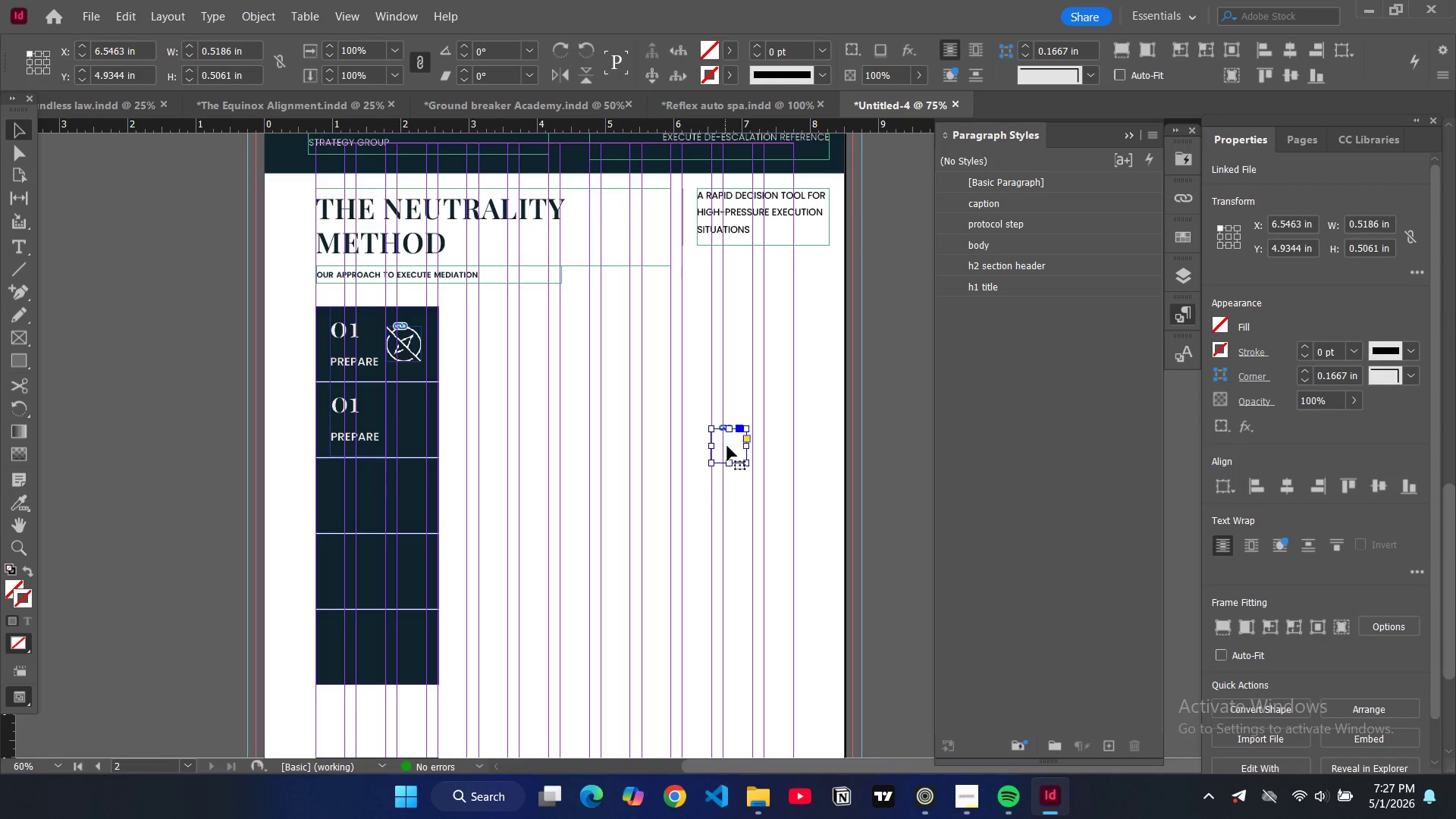 
left_click_drag(start_coordinate=[729, 445], to_coordinate=[405, 420])
 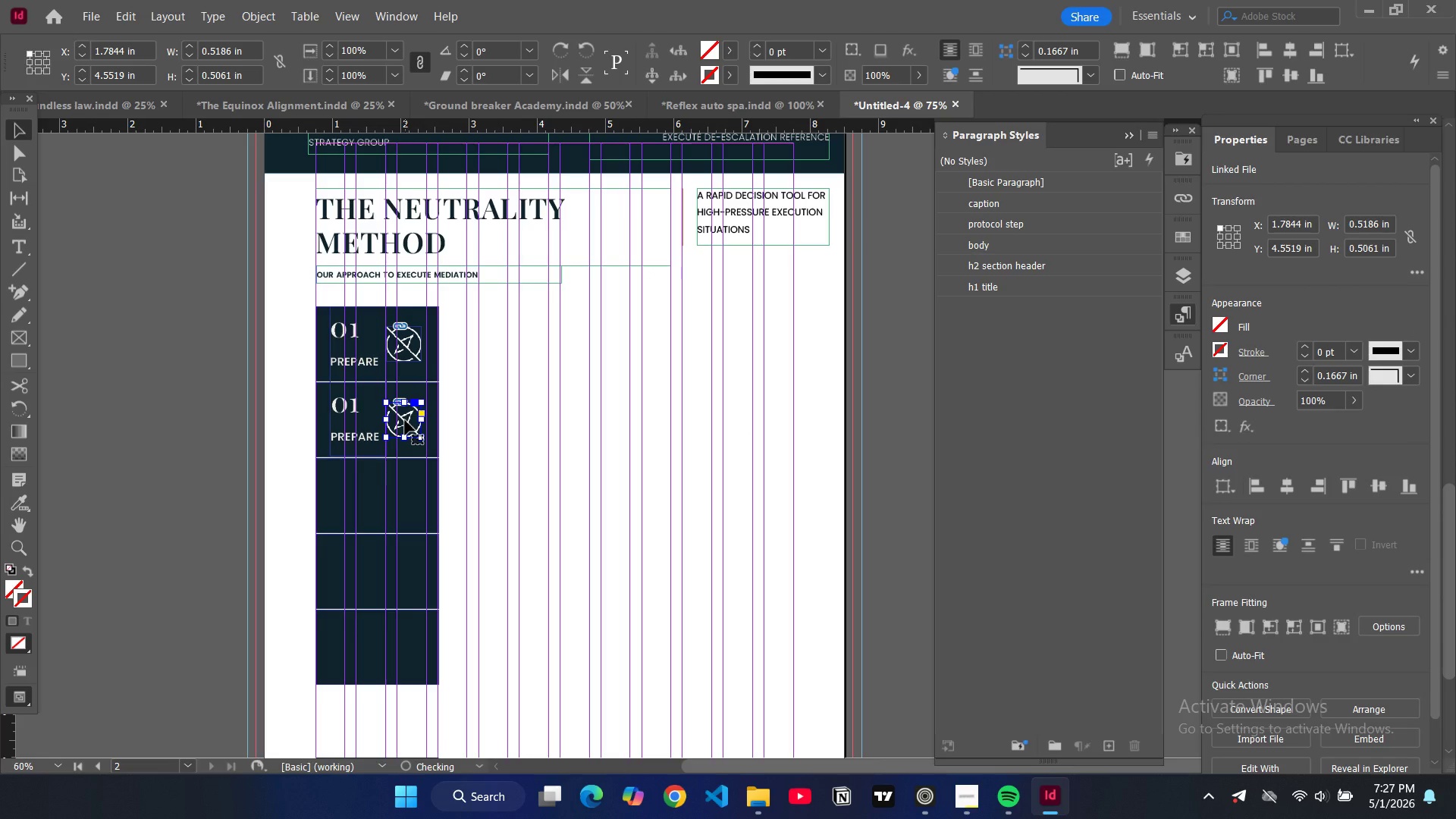 
key(Control+D)
 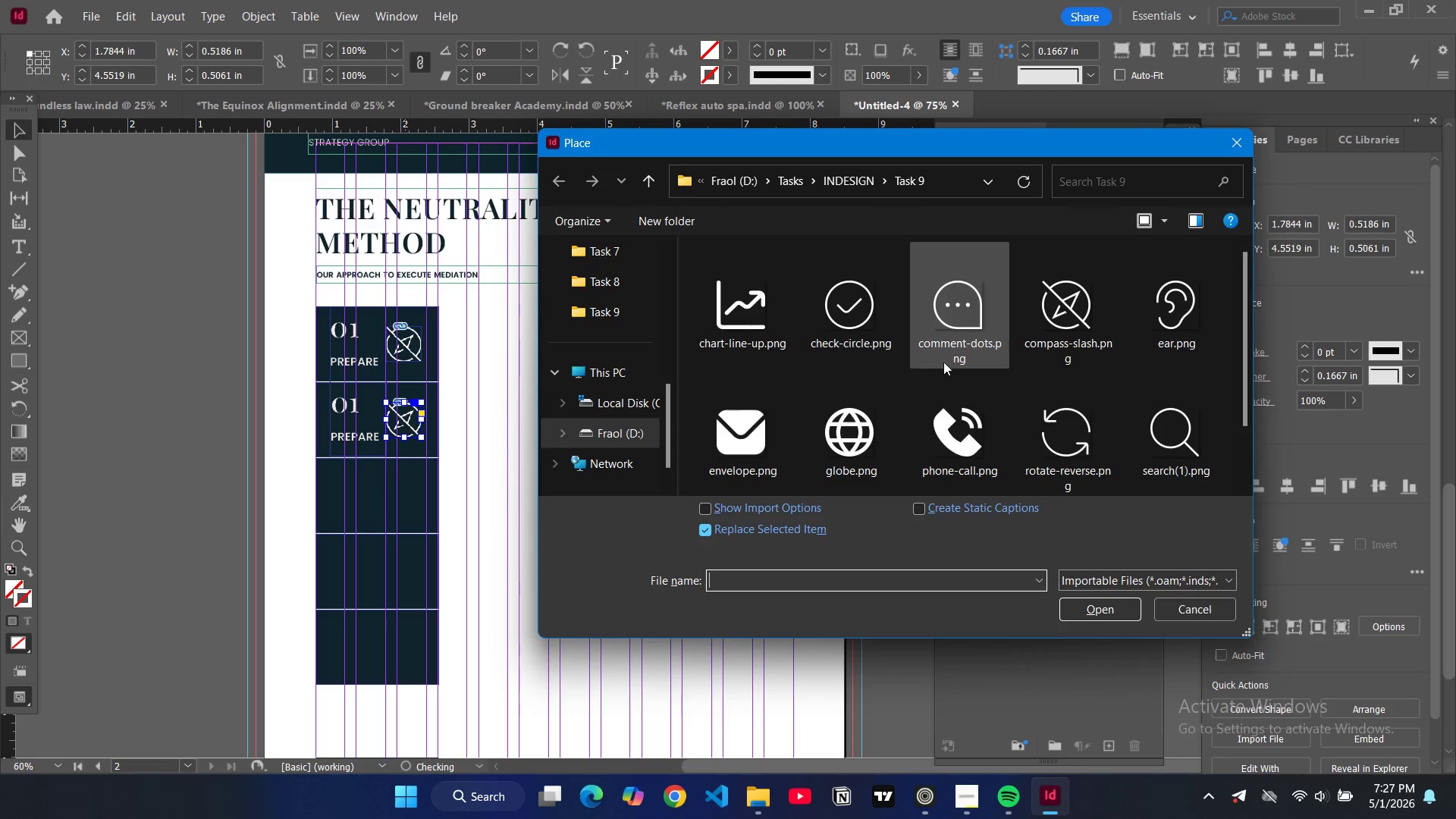 
left_click([1198, 328])
 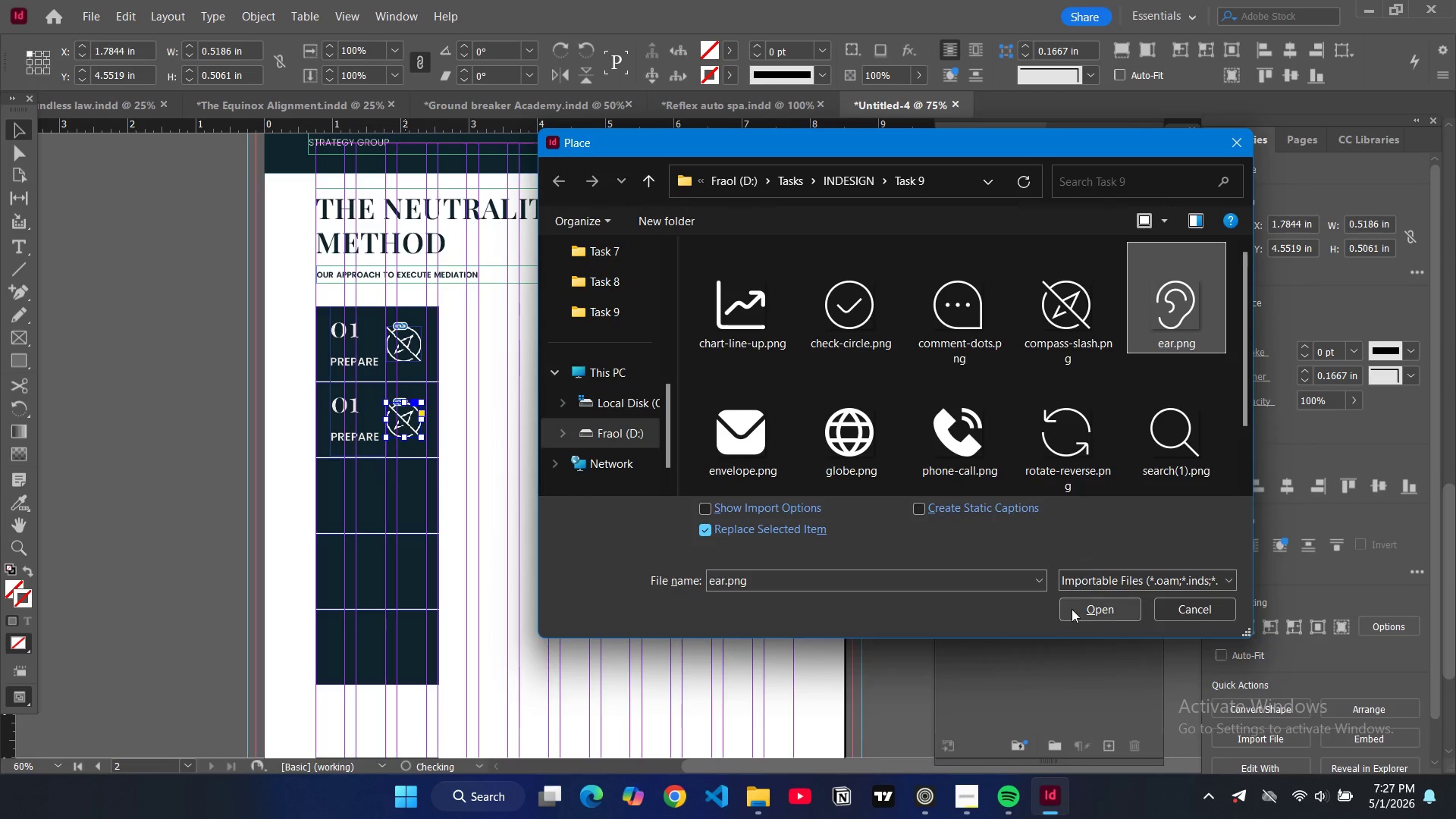 
scroll: coordinate [1065, 381], scroll_direction: down, amount: 1.0
 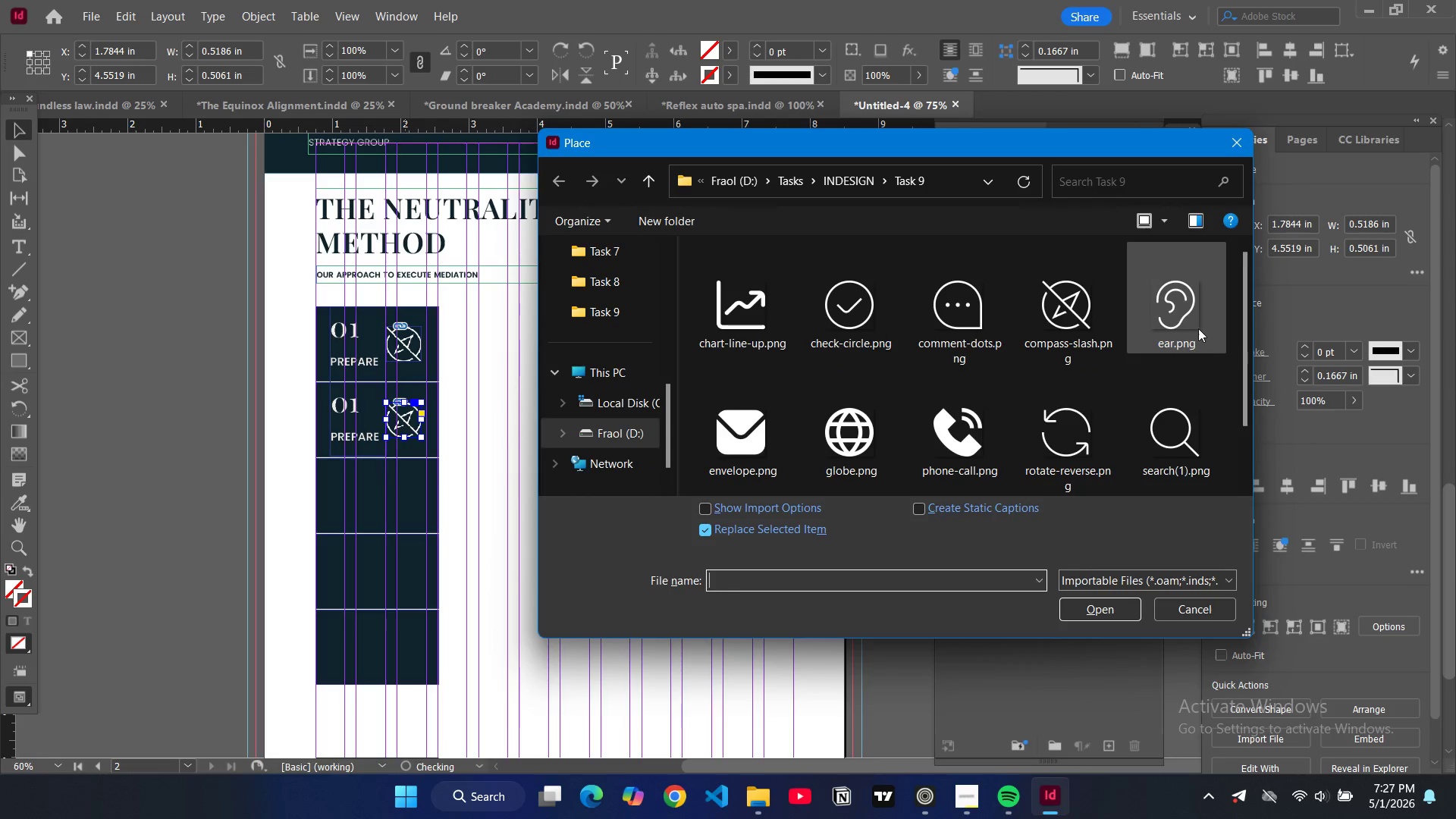 
left_click([1072, 609])
 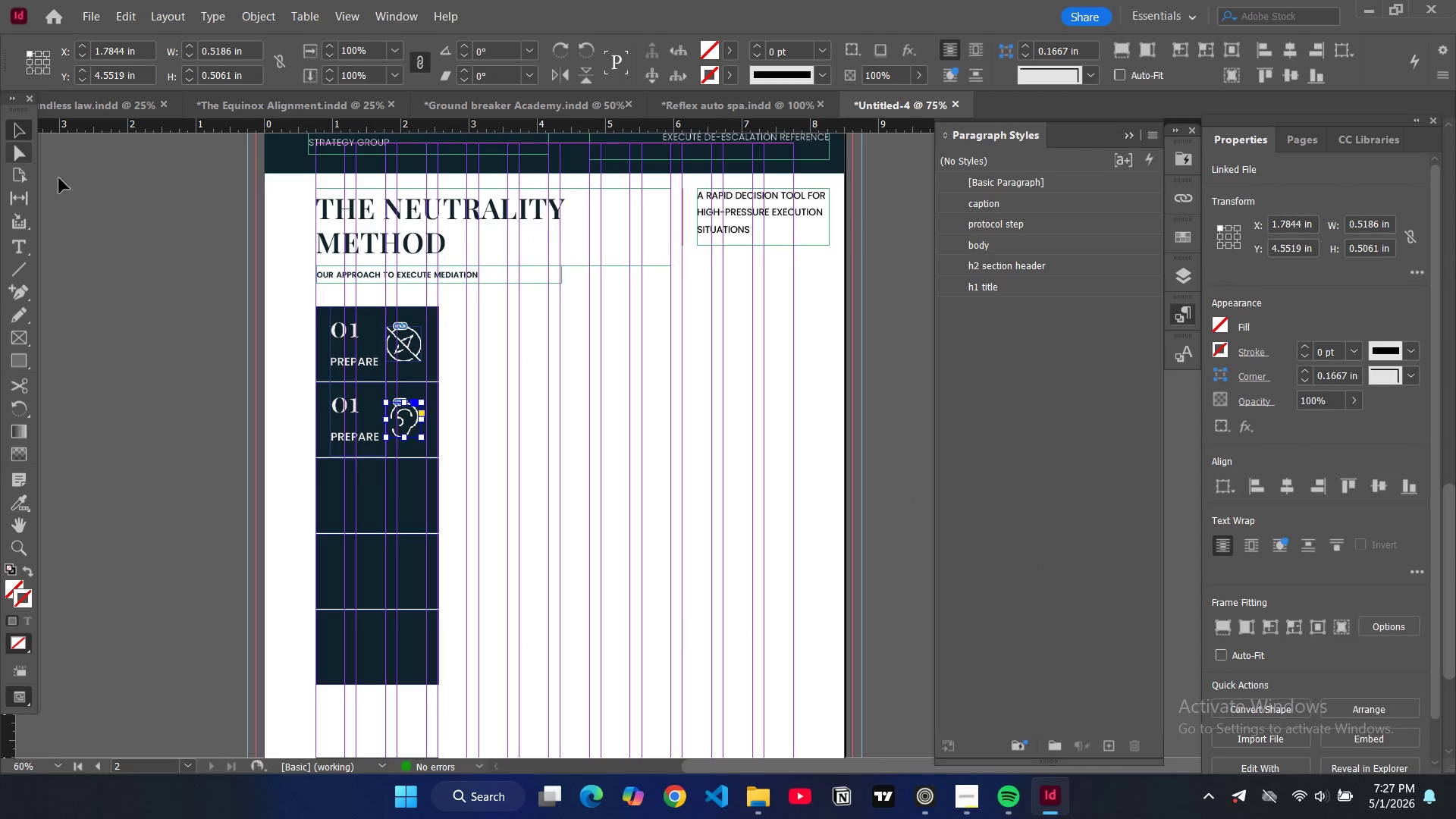 
left_click([363, 428])
 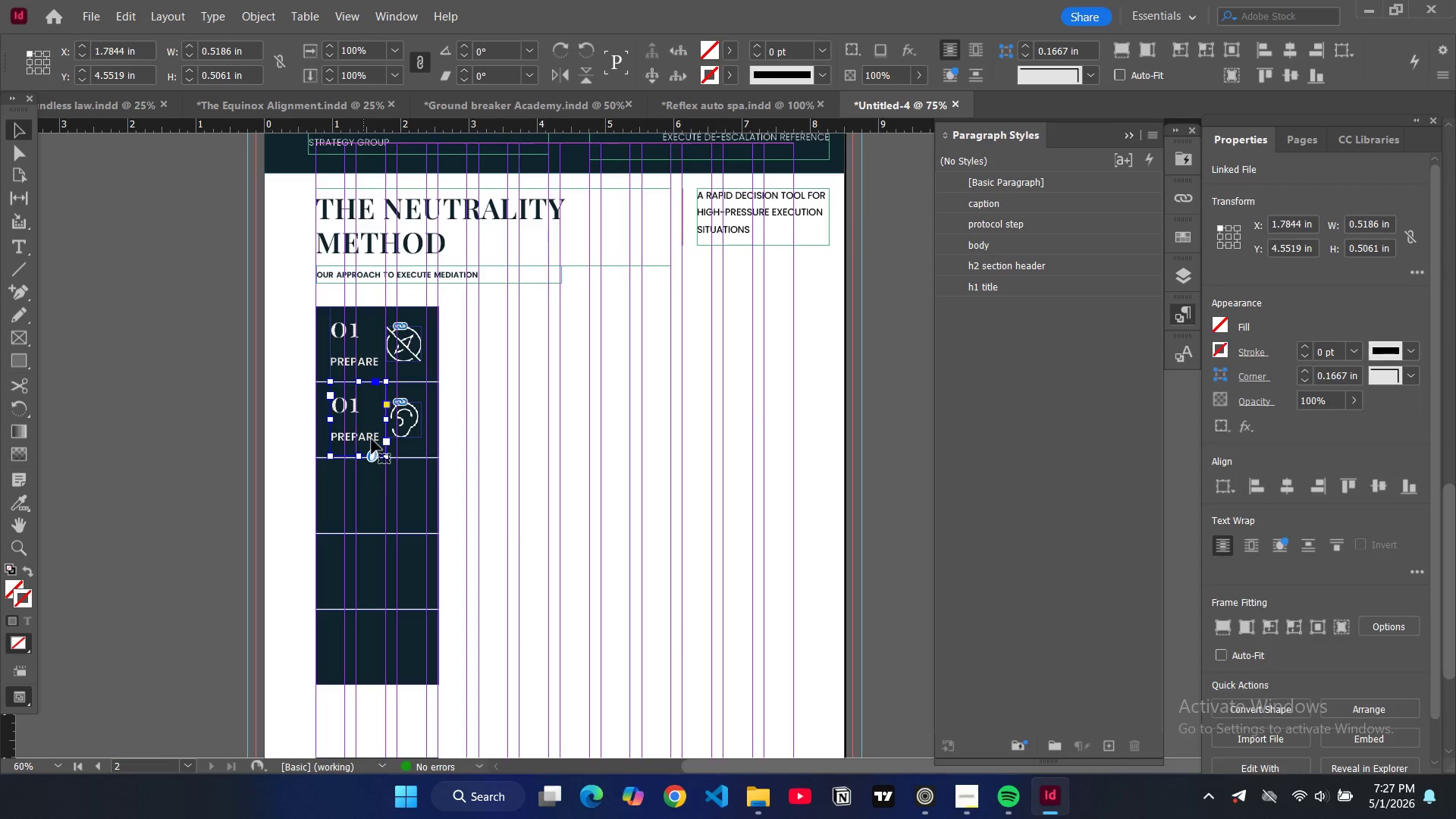 
key(Control+C)
 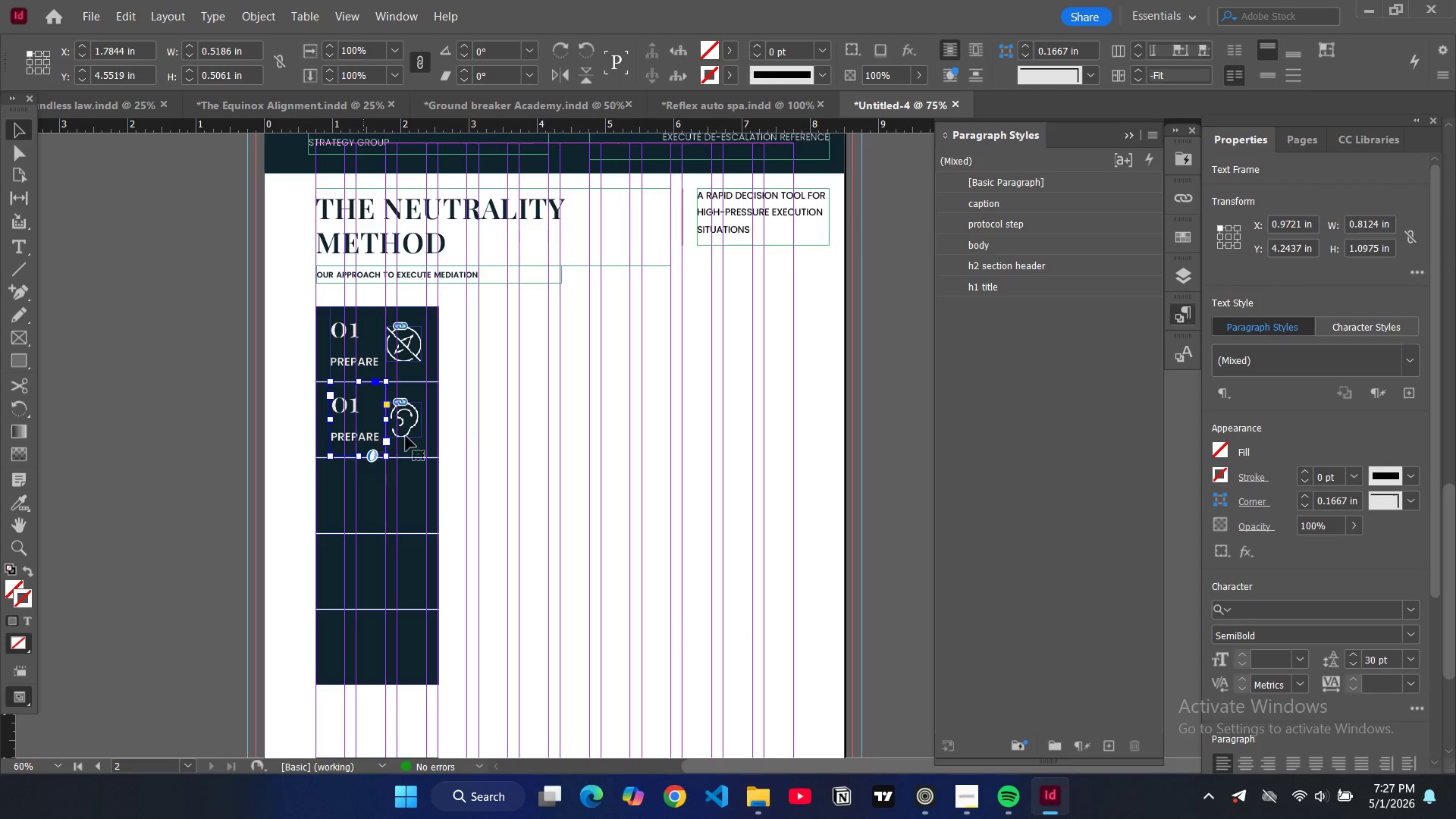 
key(Control+V)
 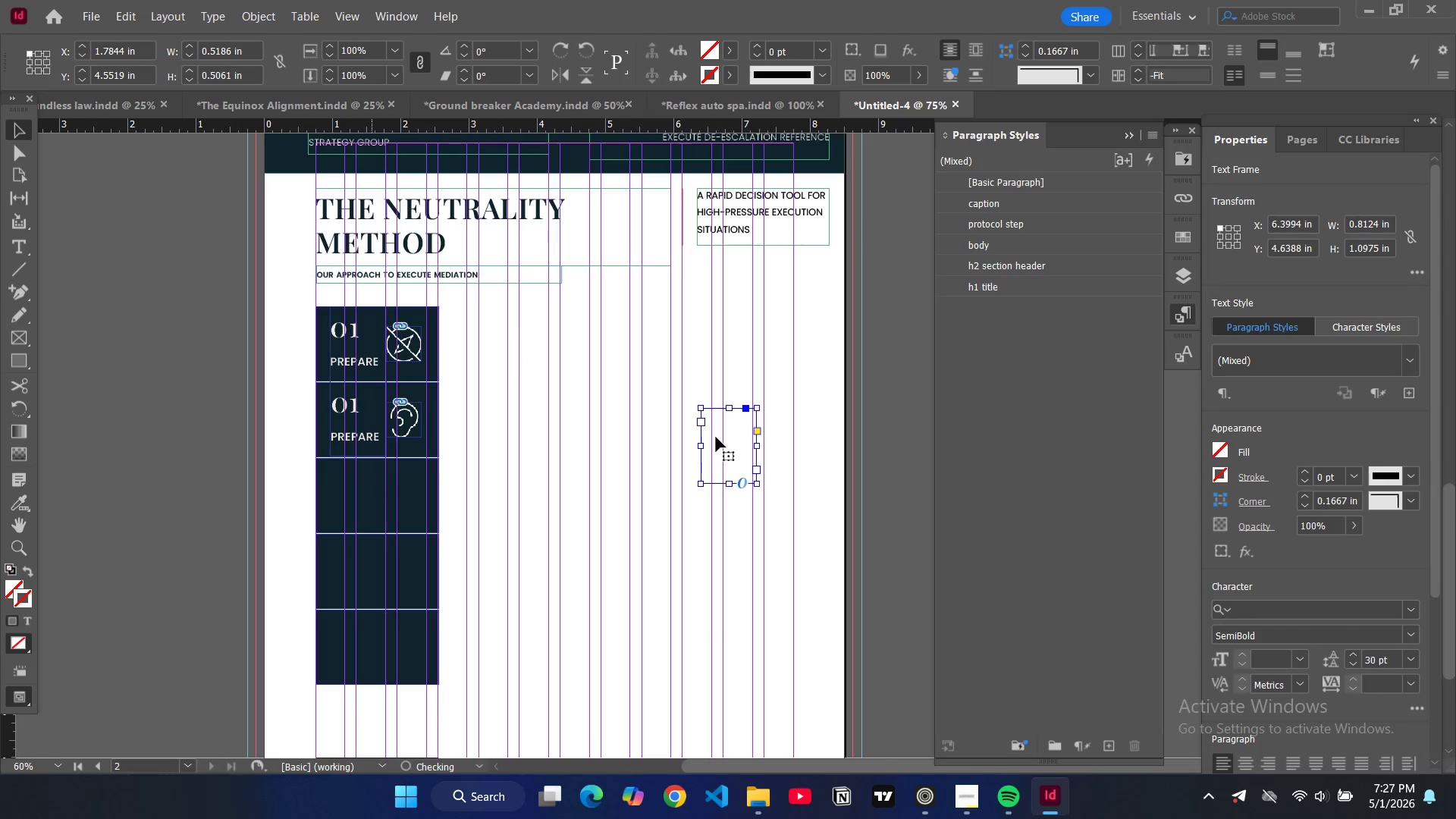 
left_click_drag(start_coordinate=[720, 438], to_coordinate=[350, 489])
 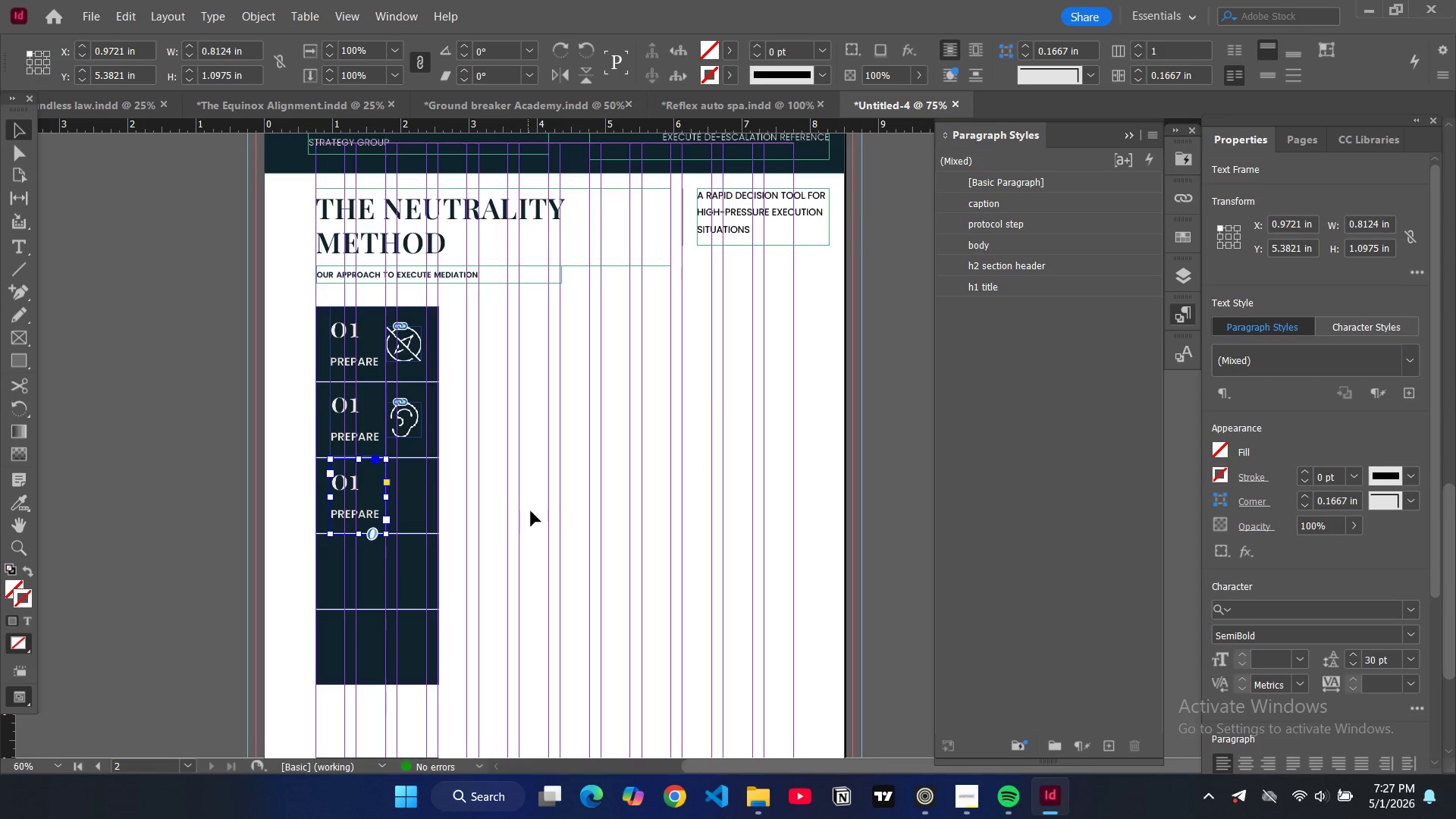 
key(Control+V)
 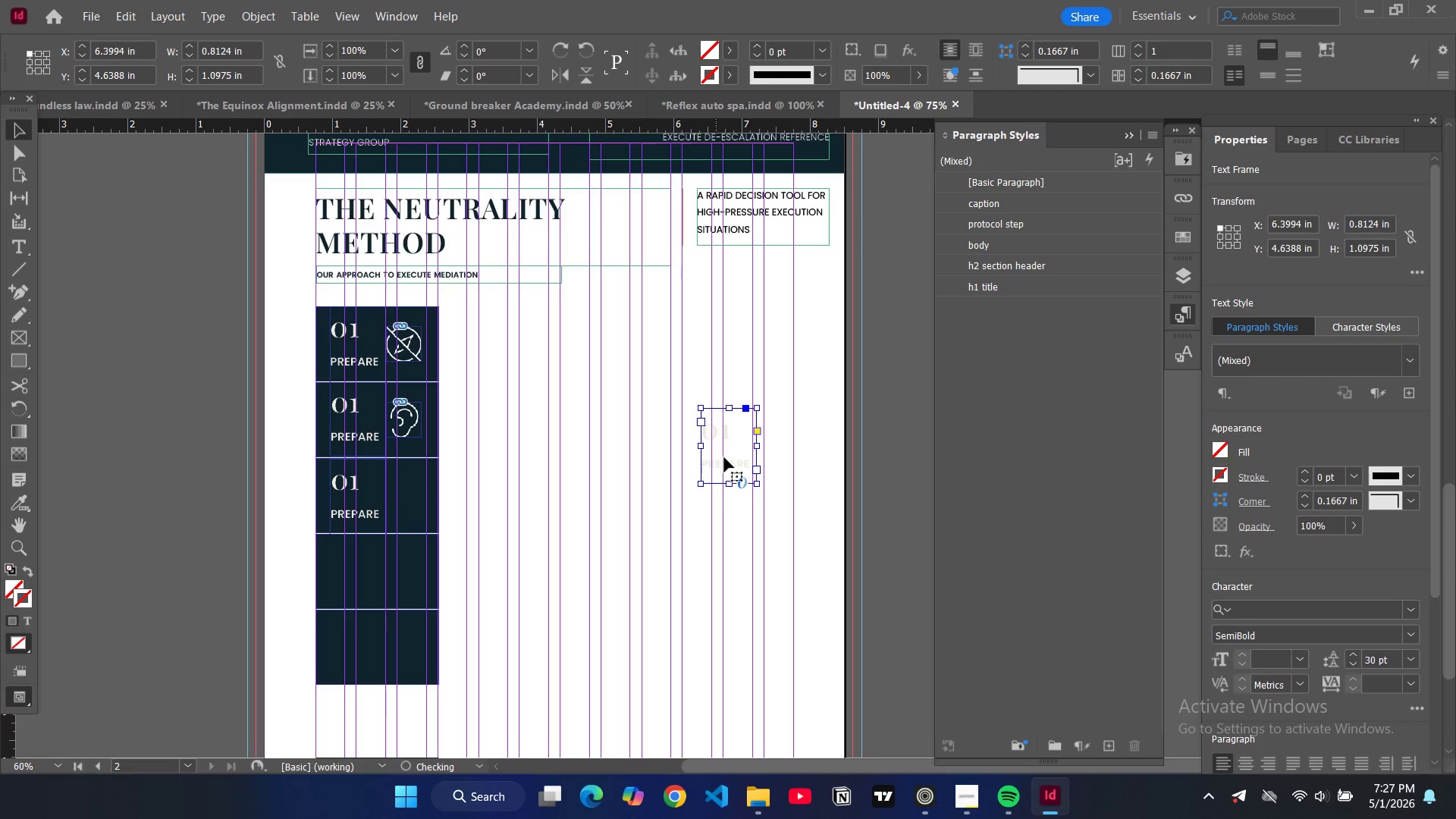 
left_click_drag(start_coordinate=[727, 447], to_coordinate=[357, 574])
 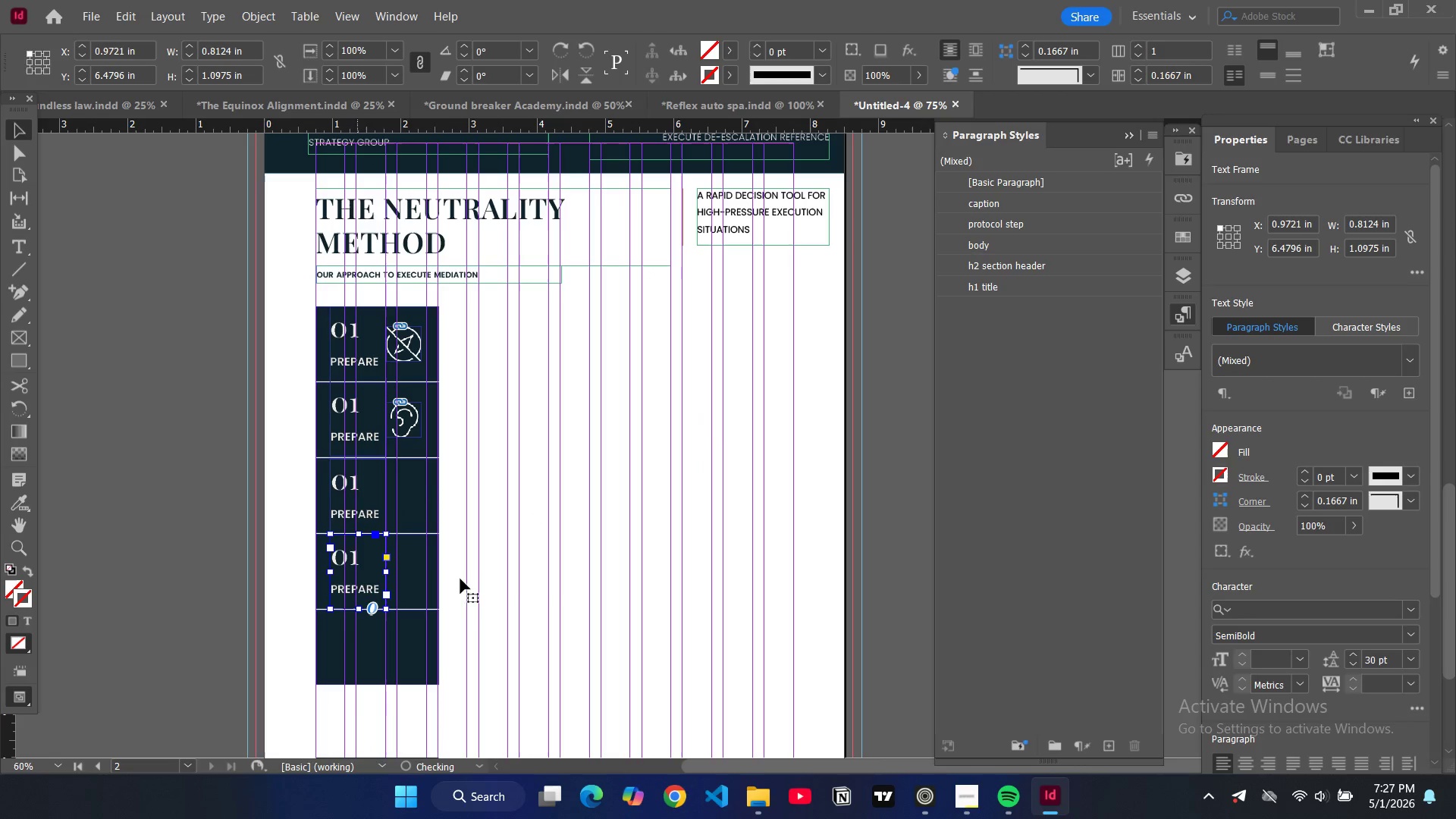 
key(Control+V)
 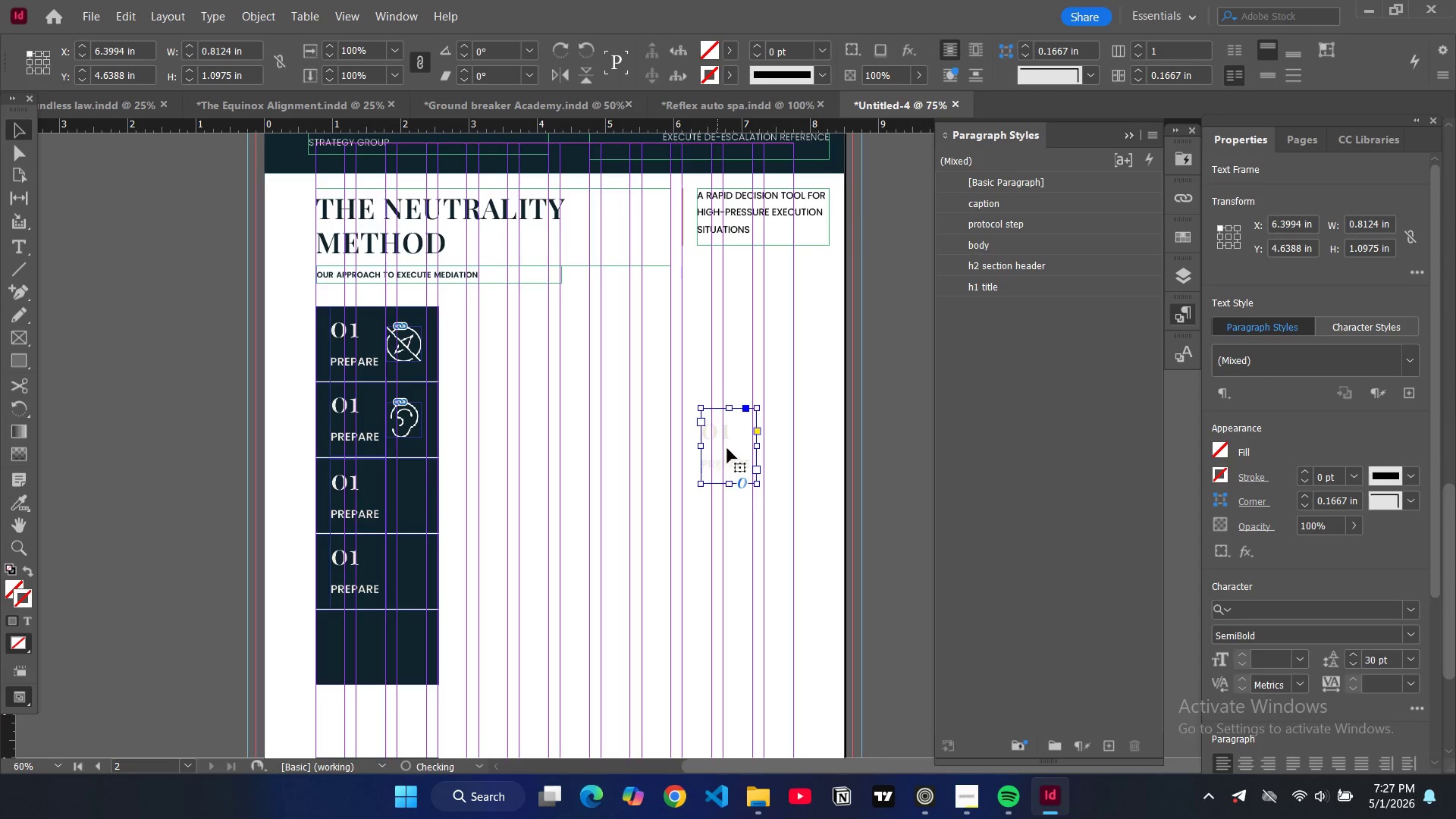 
left_click_drag(start_coordinate=[727, 448], to_coordinate=[789, 774])
 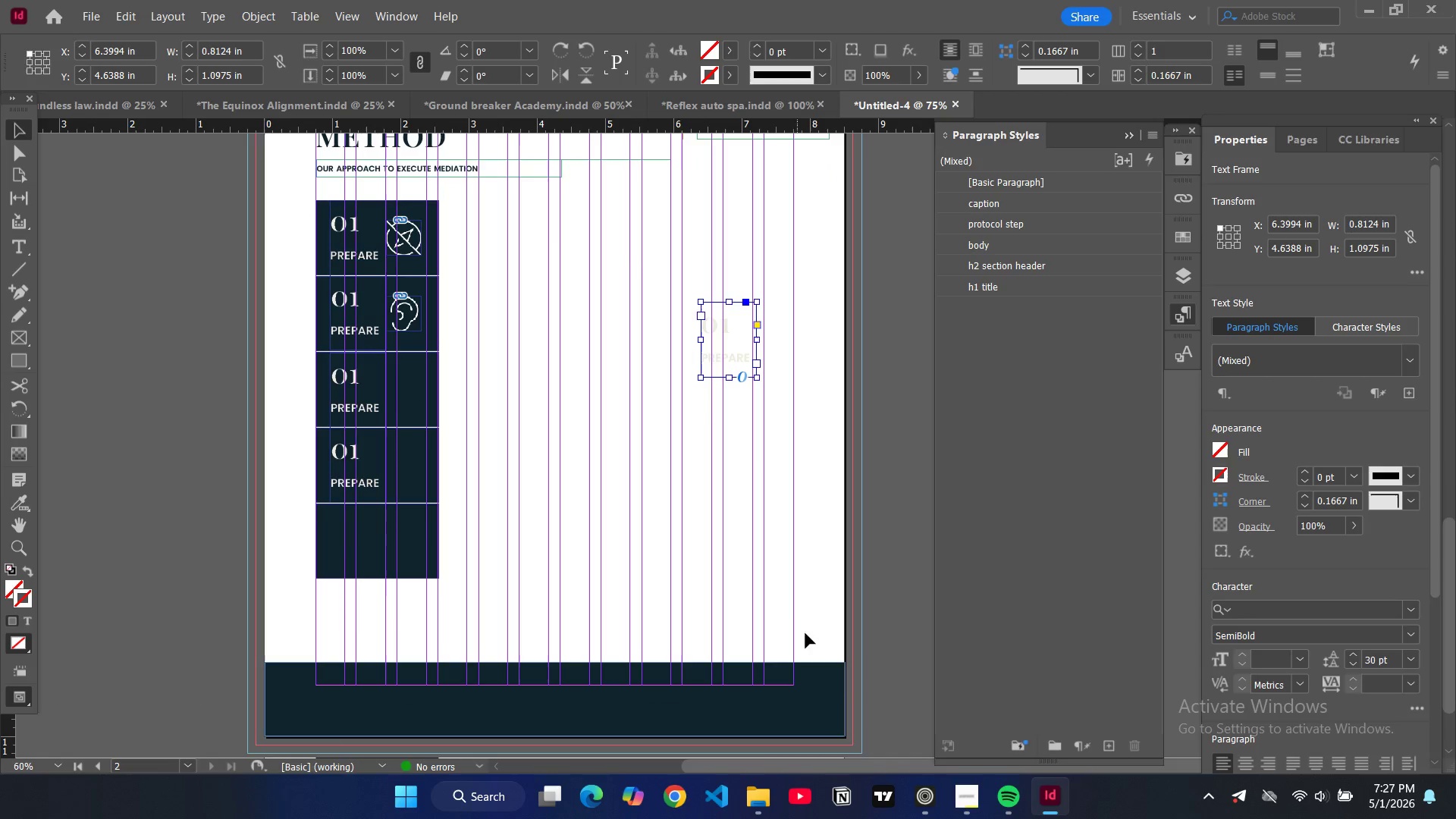 
key(Control+ControlLeft)
 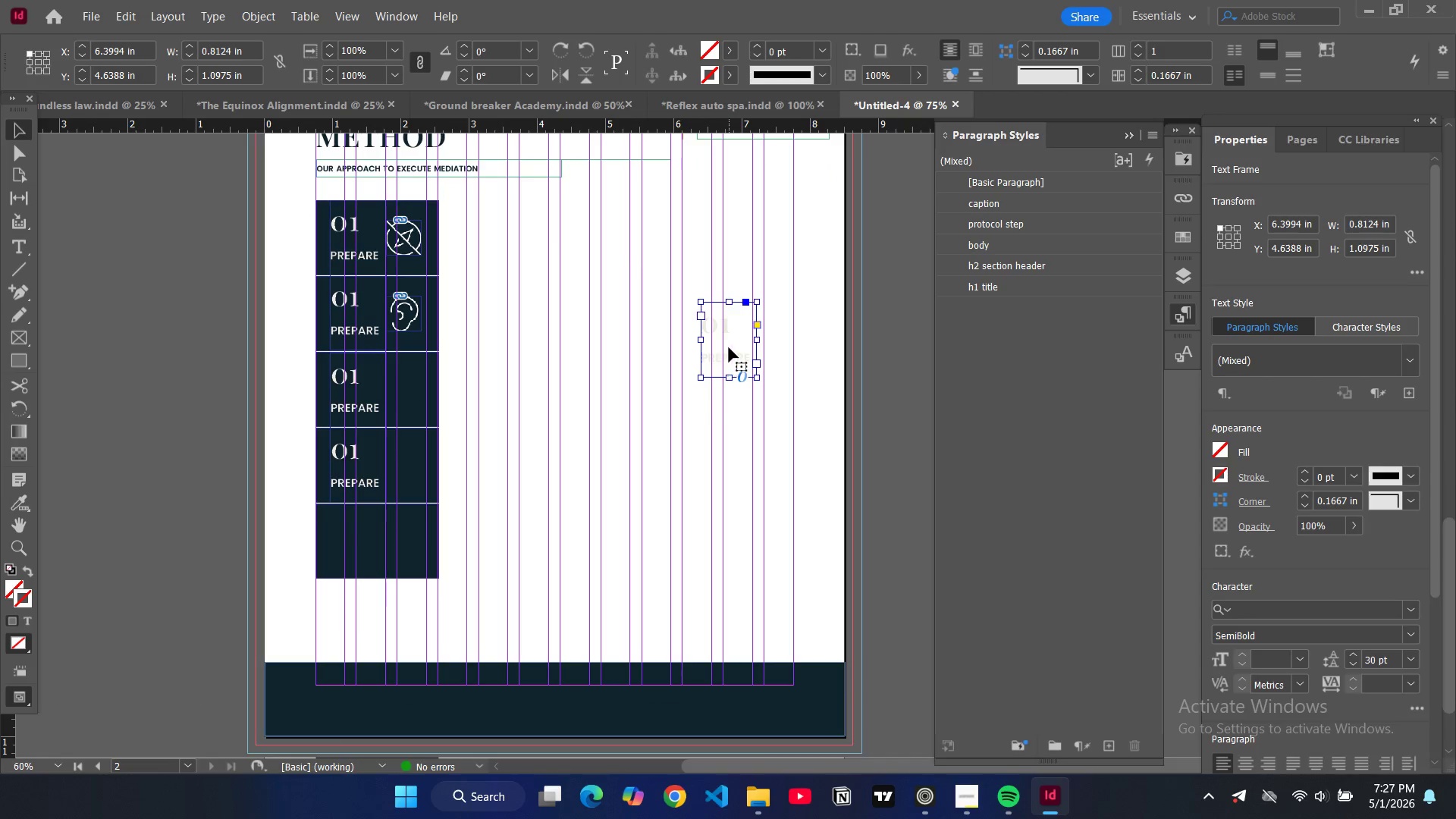 
left_click_drag(start_coordinate=[729, 347], to_coordinate=[358, 548])
 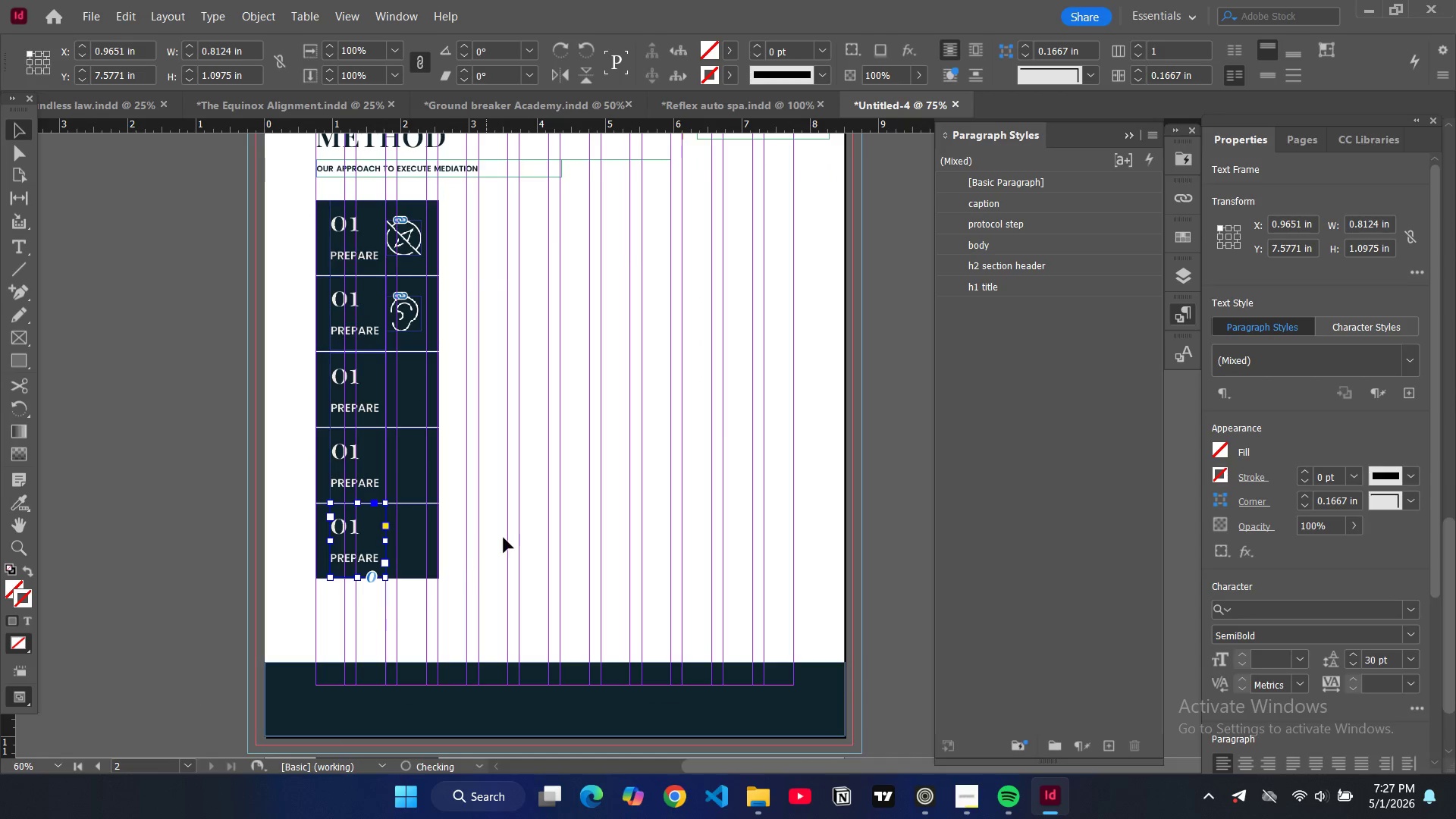 
scroll: coordinate [505, 538], scroll_direction: up, amount: 4.0
 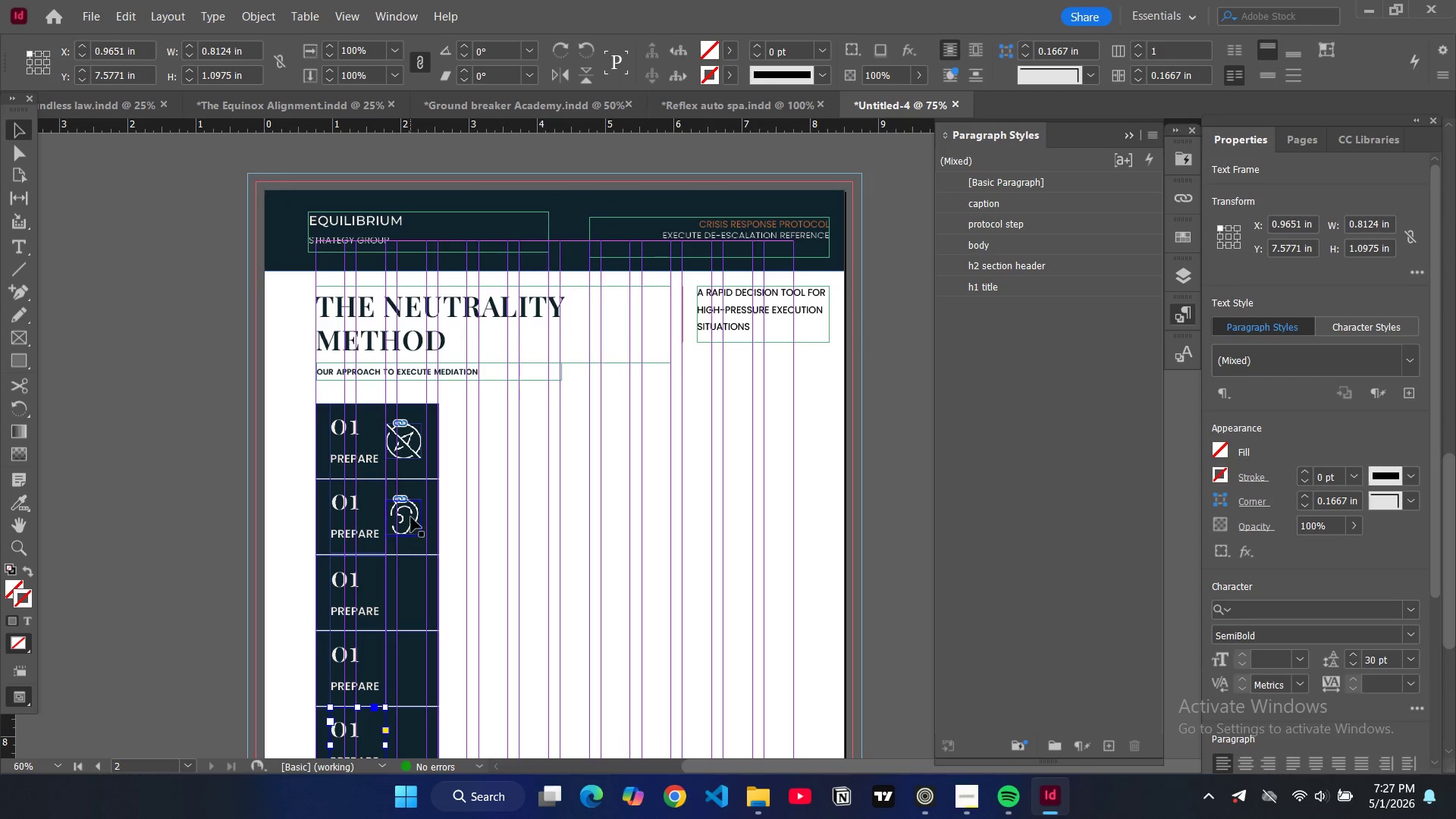 
scroll: coordinate [414, 510], scroll_direction: down, amount: 1.0
 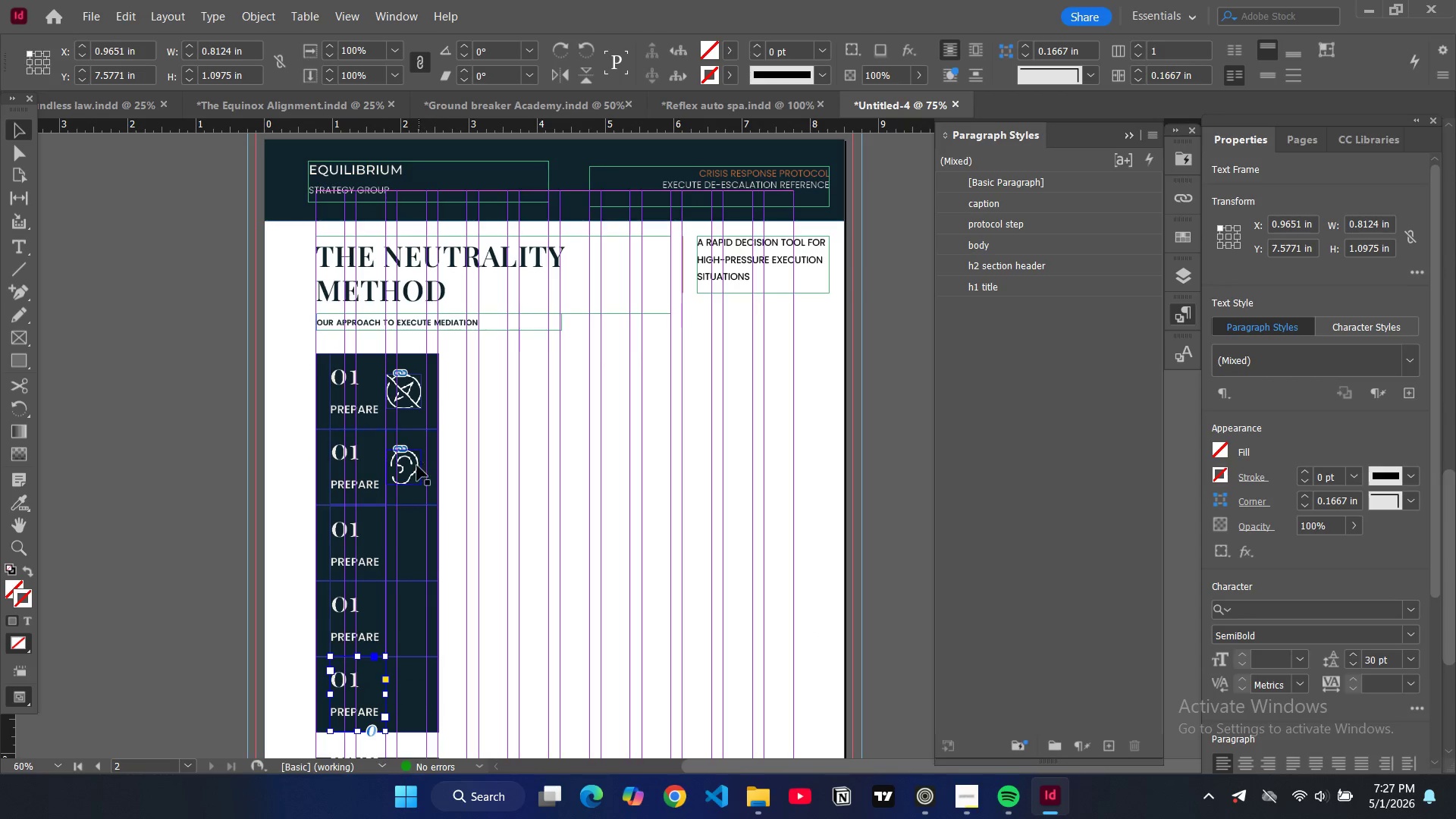 
left_click([417, 466])
 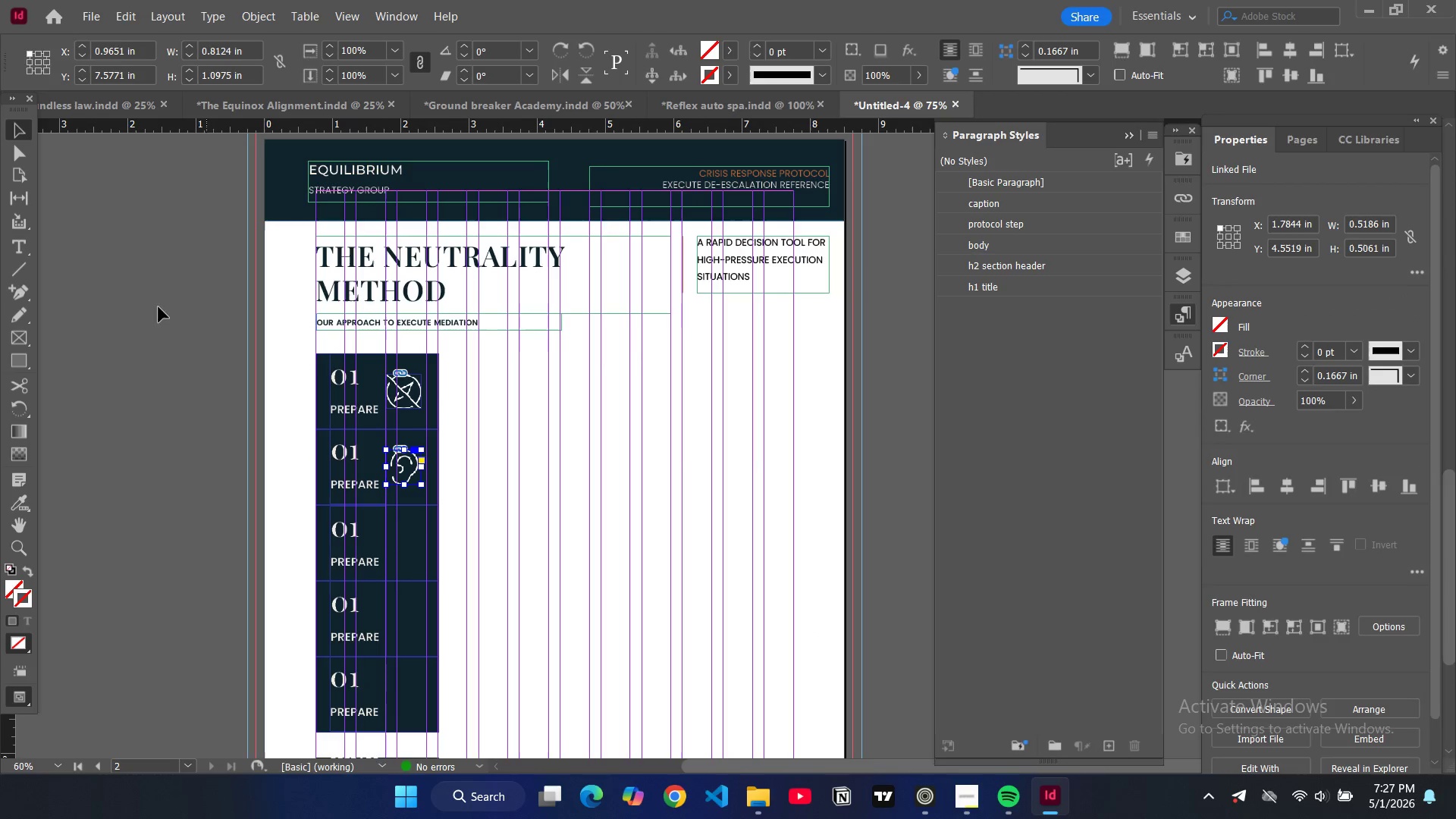 
left_click([121, 297])
 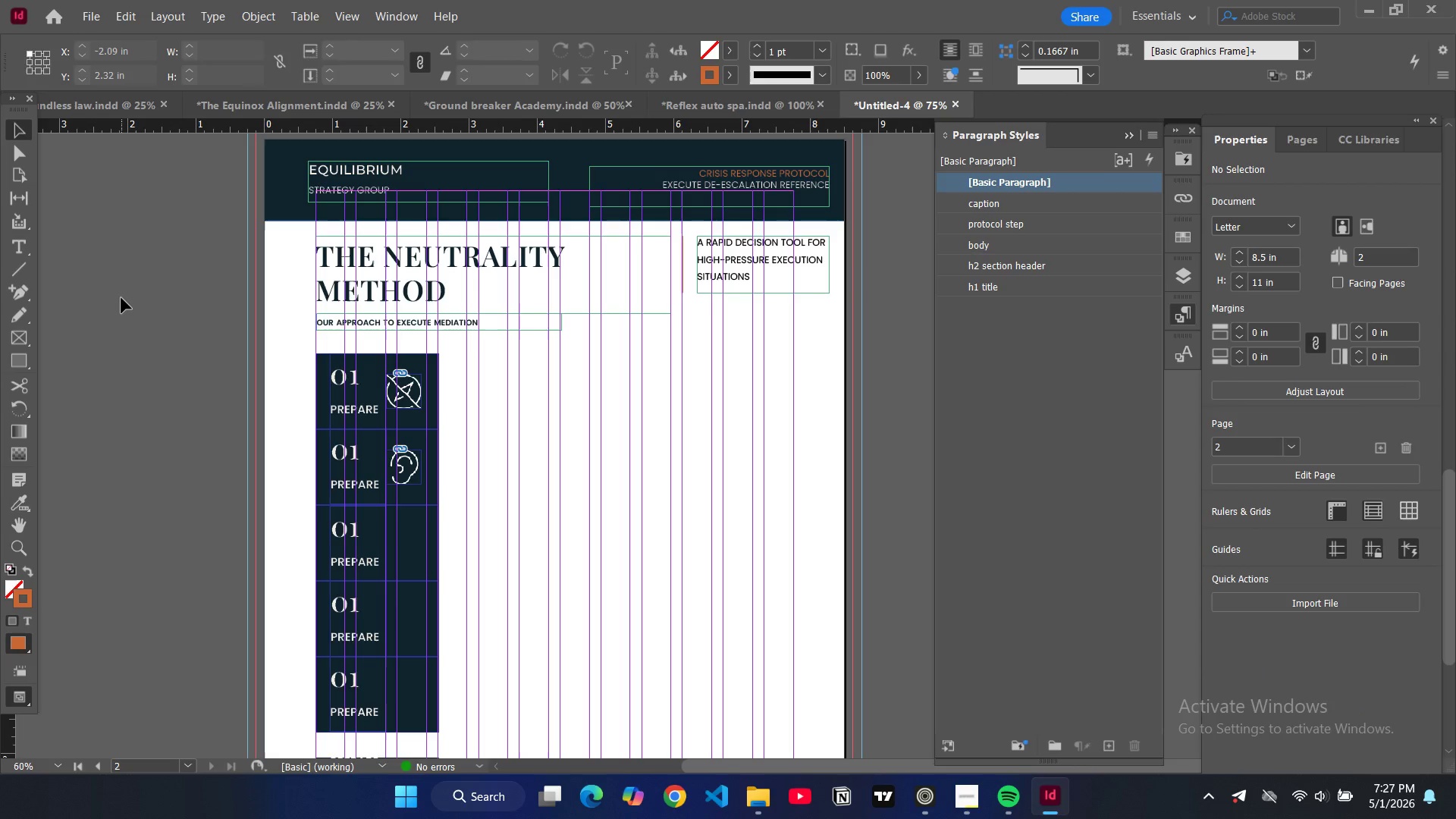 
type(WW)
 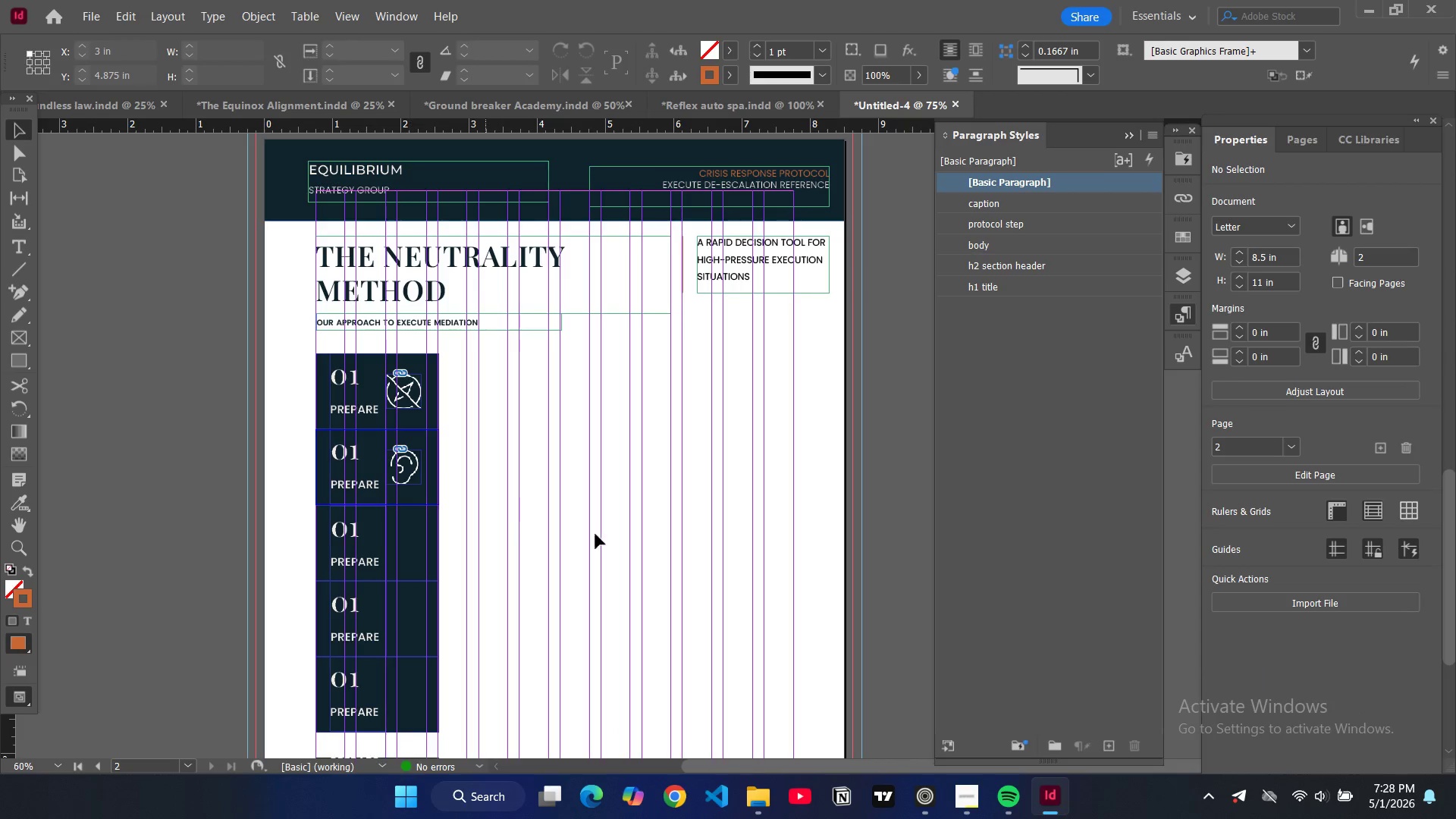 
scroll: coordinate [438, 482], scroll_direction: down, amount: 2.0
 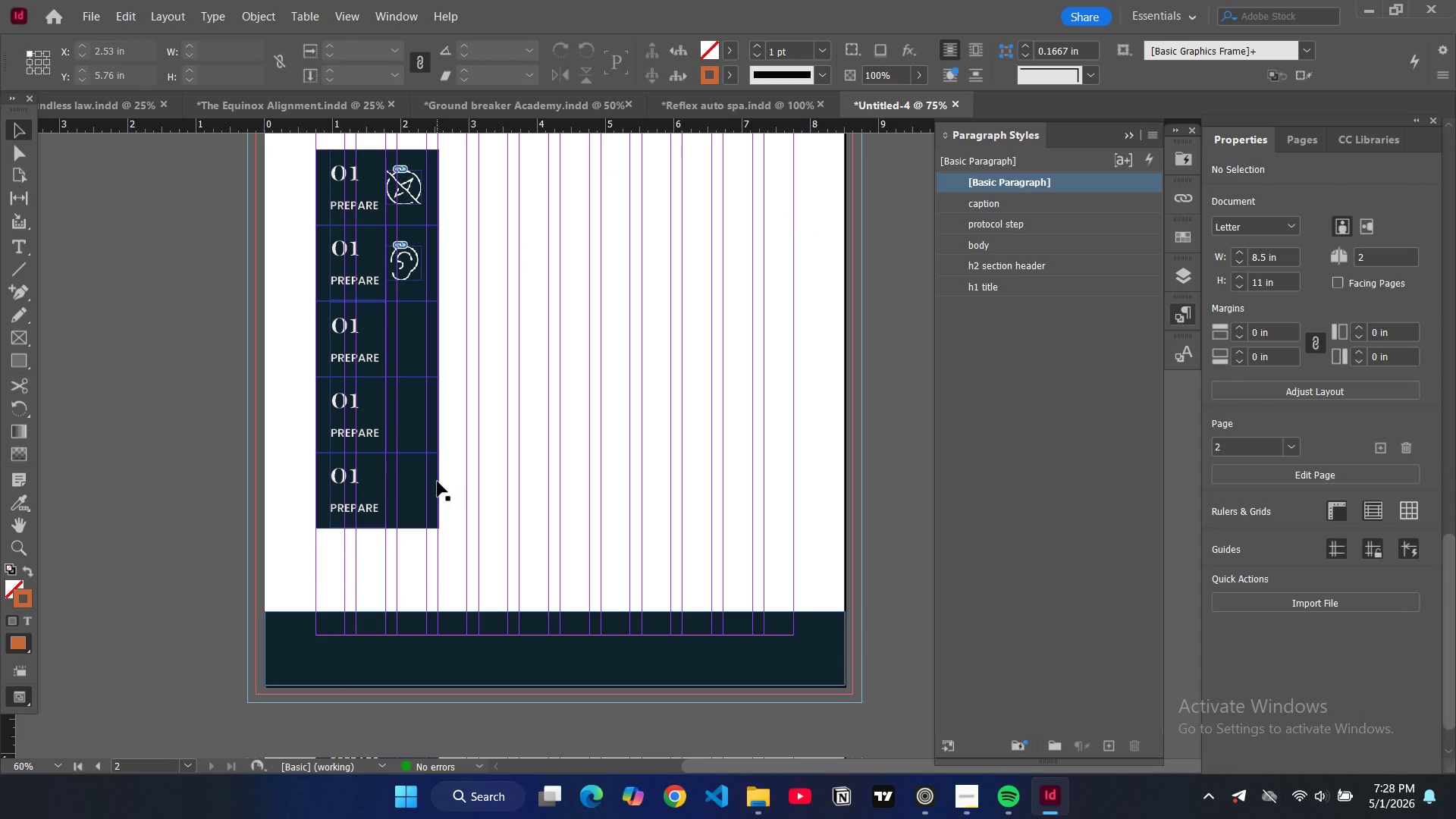 
scroll: coordinate [438, 482], scroll_direction: up, amount: 3.0
 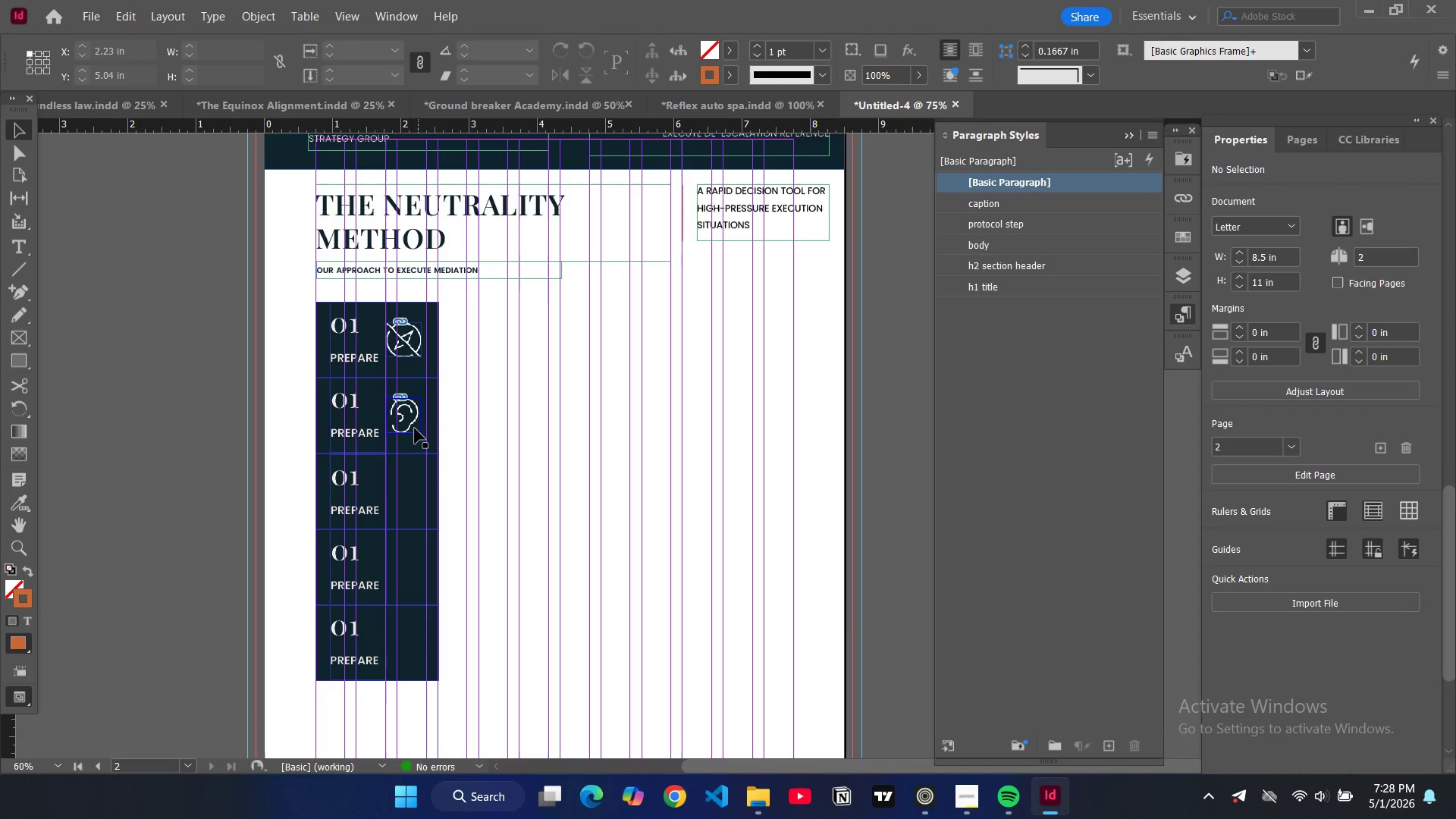 
left_click([415, 426])
 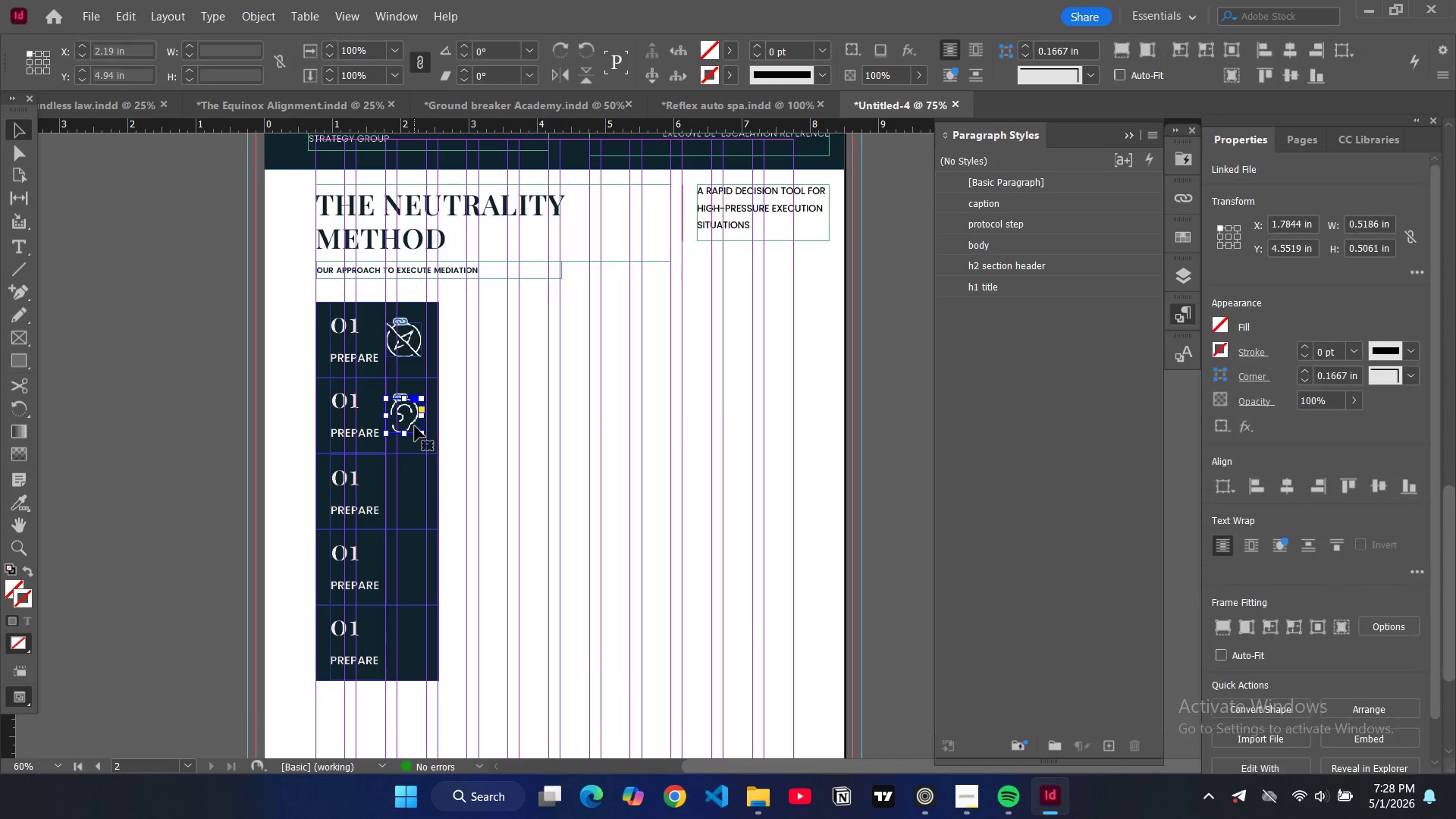 
key(Control+C)
 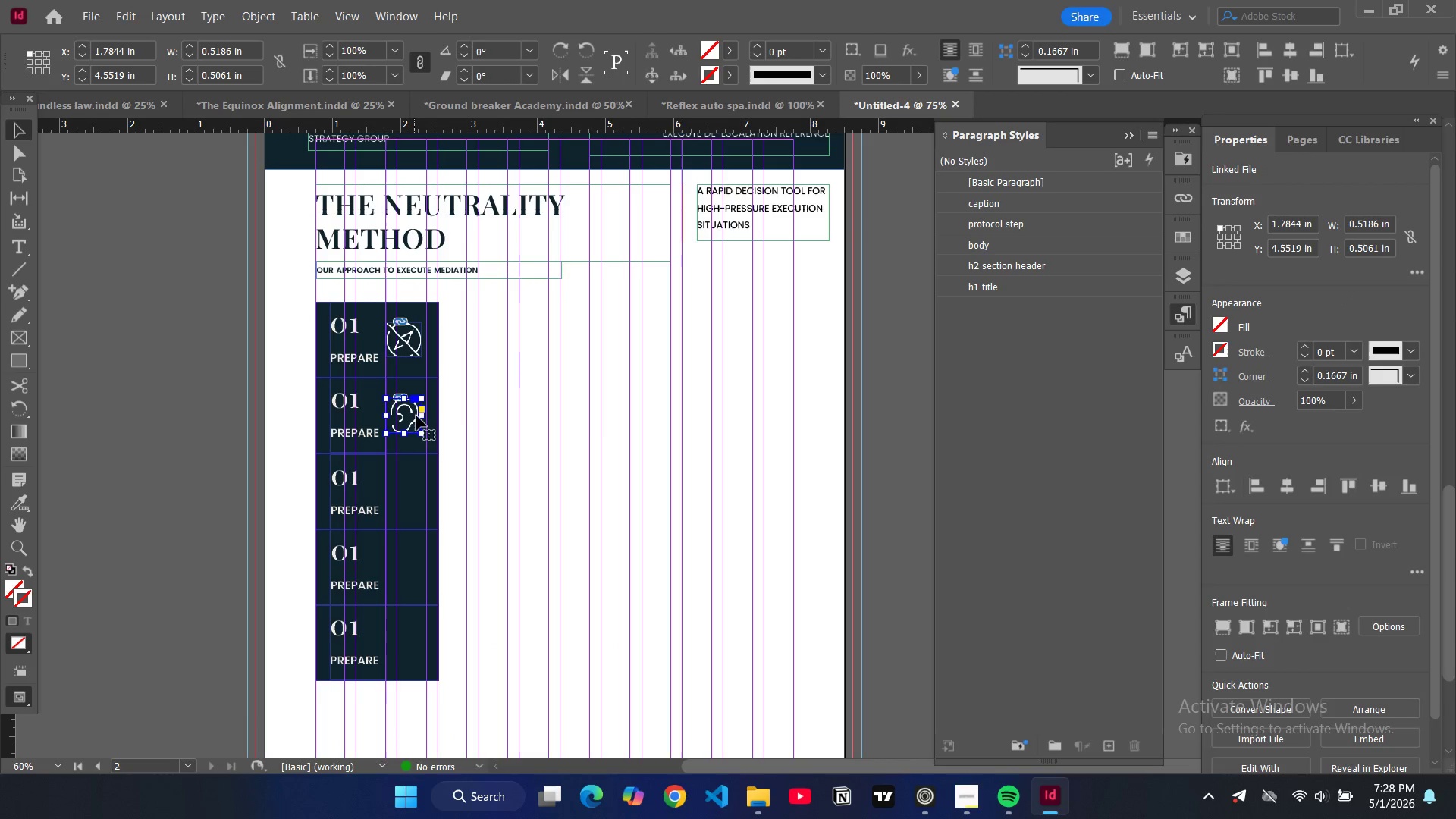 
key(Control+V)
 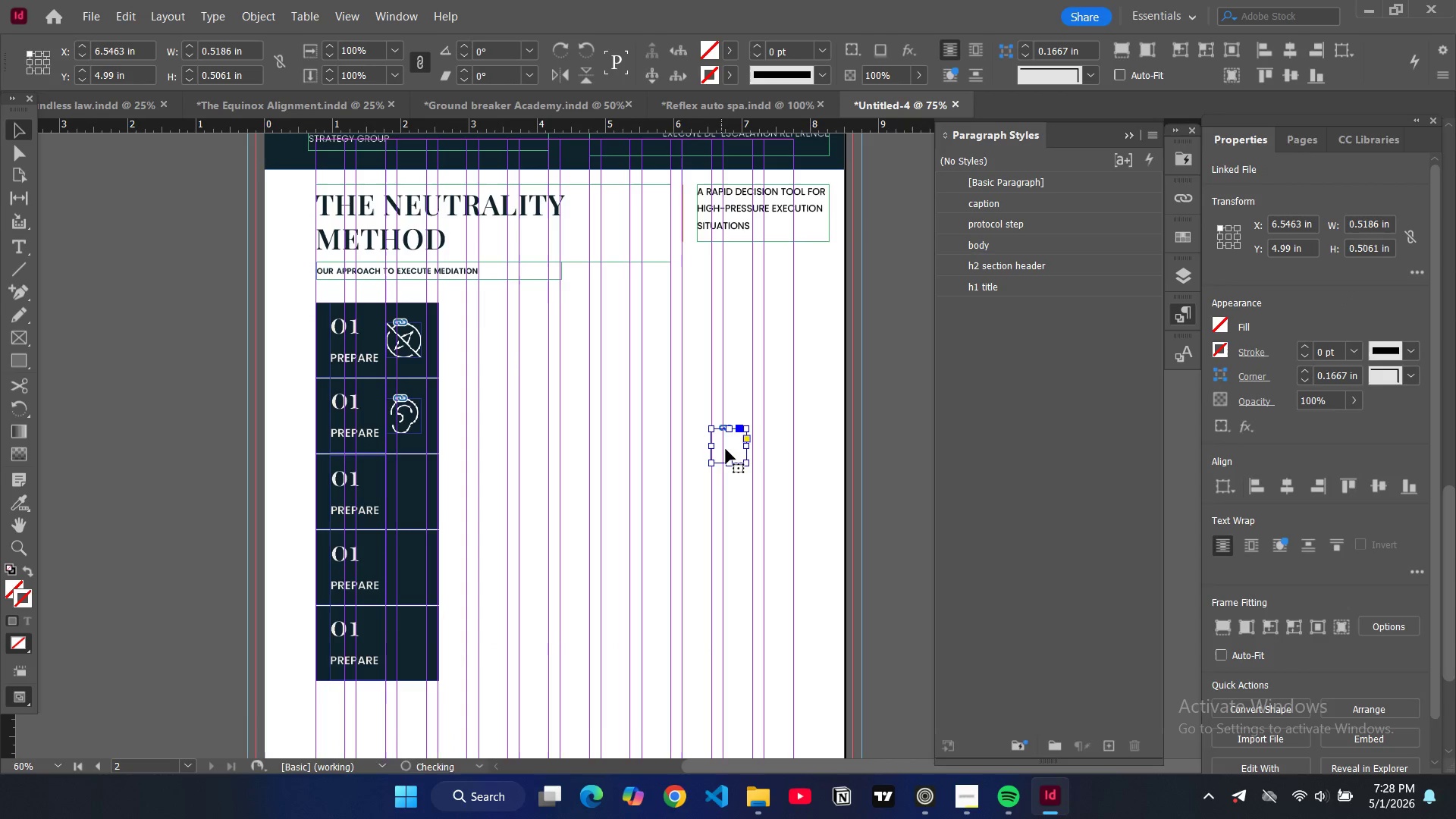 
left_click_drag(start_coordinate=[728, 450], to_coordinate=[406, 496])
 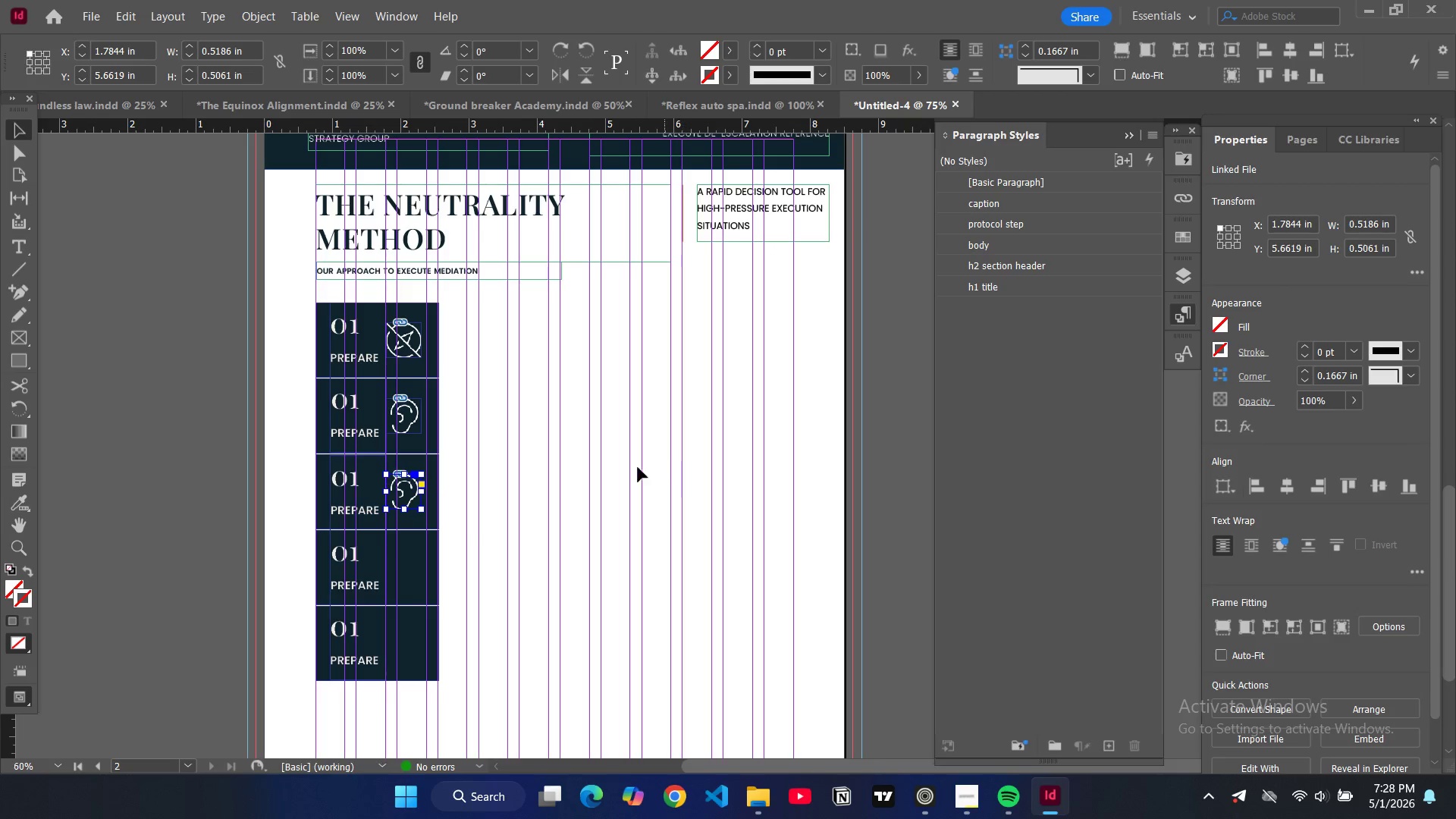 
key(Control+V)
 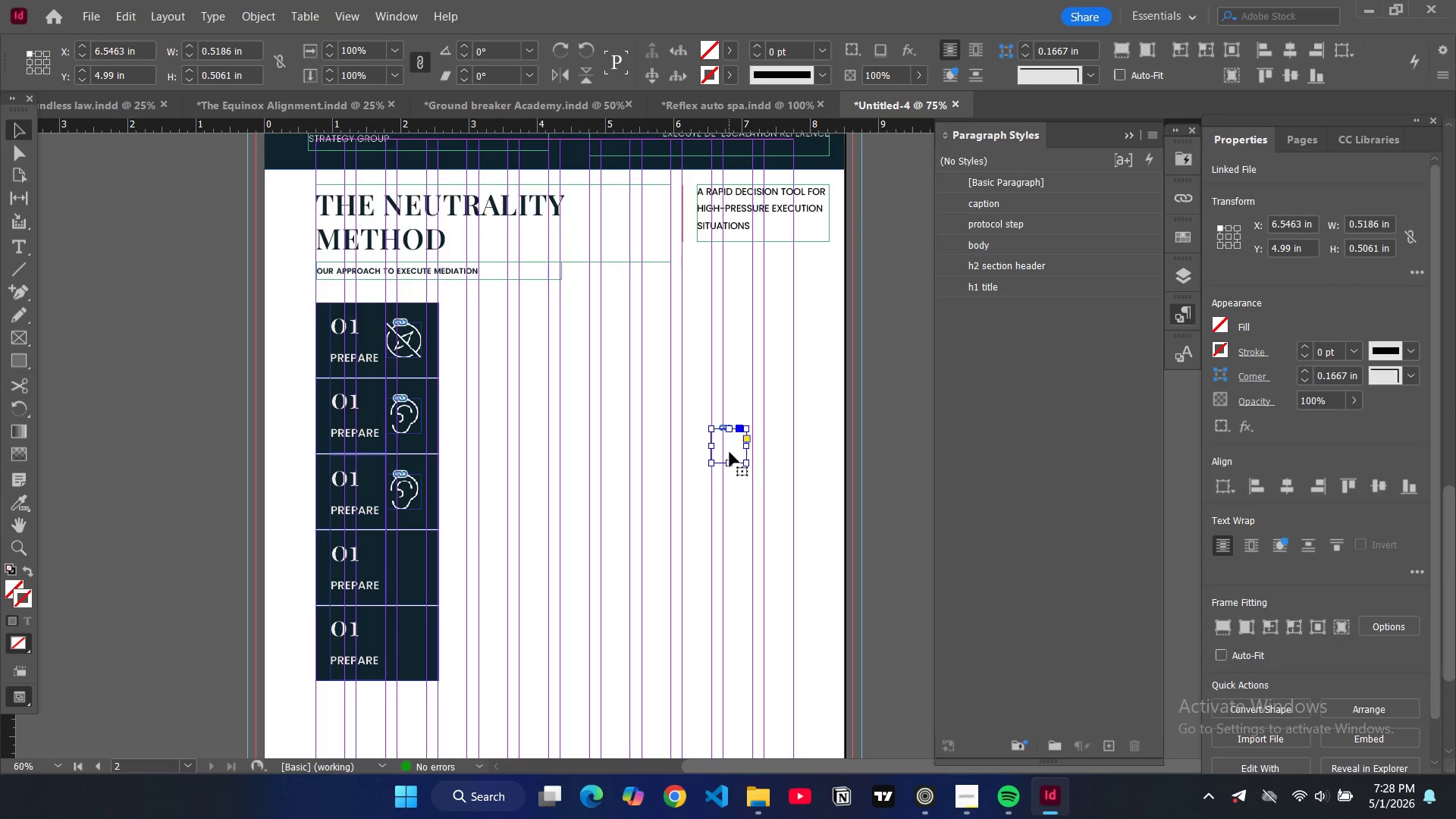 
left_click_drag(start_coordinate=[729, 448], to_coordinate=[406, 568])
 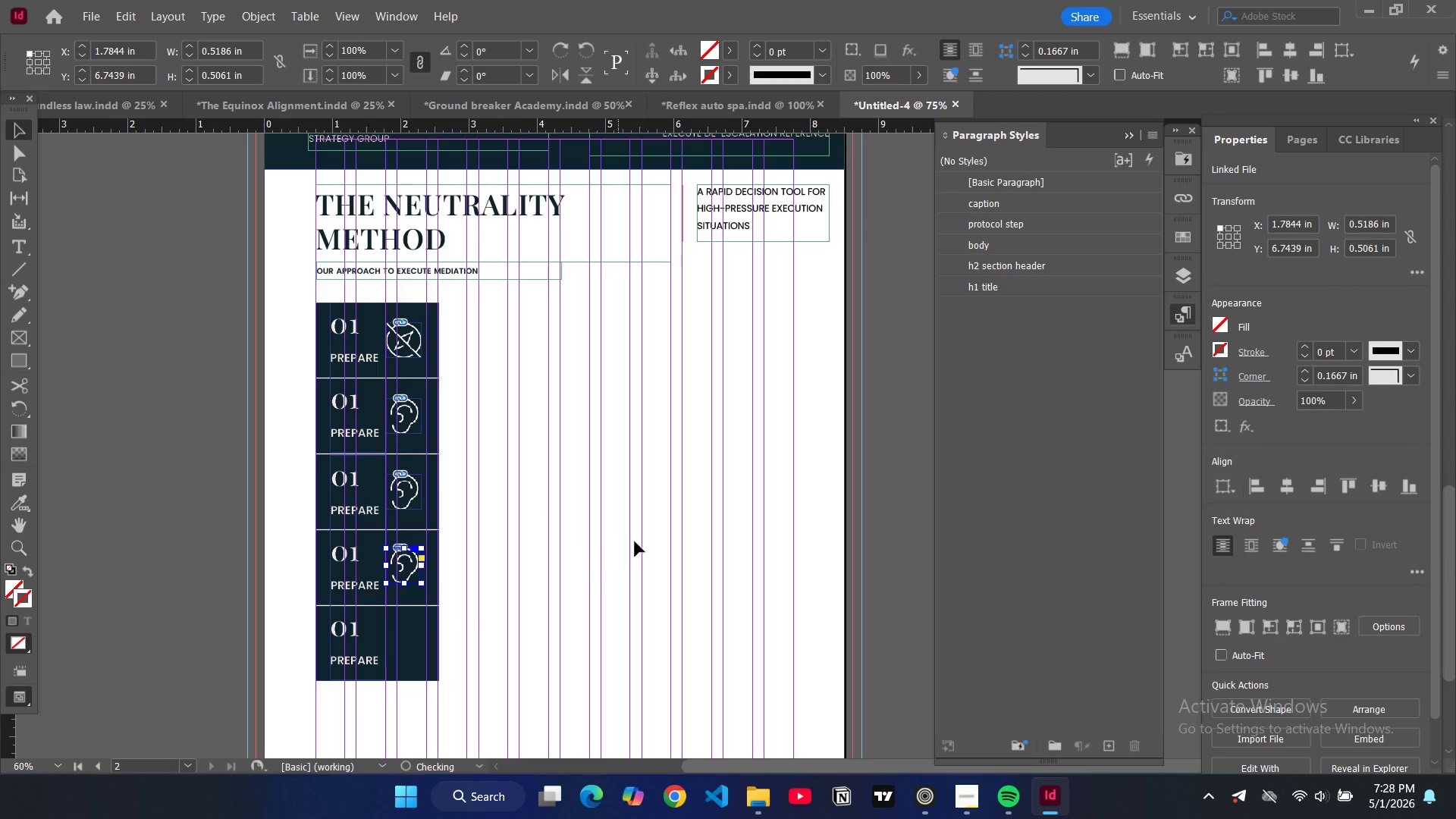 
key(Control+V)
 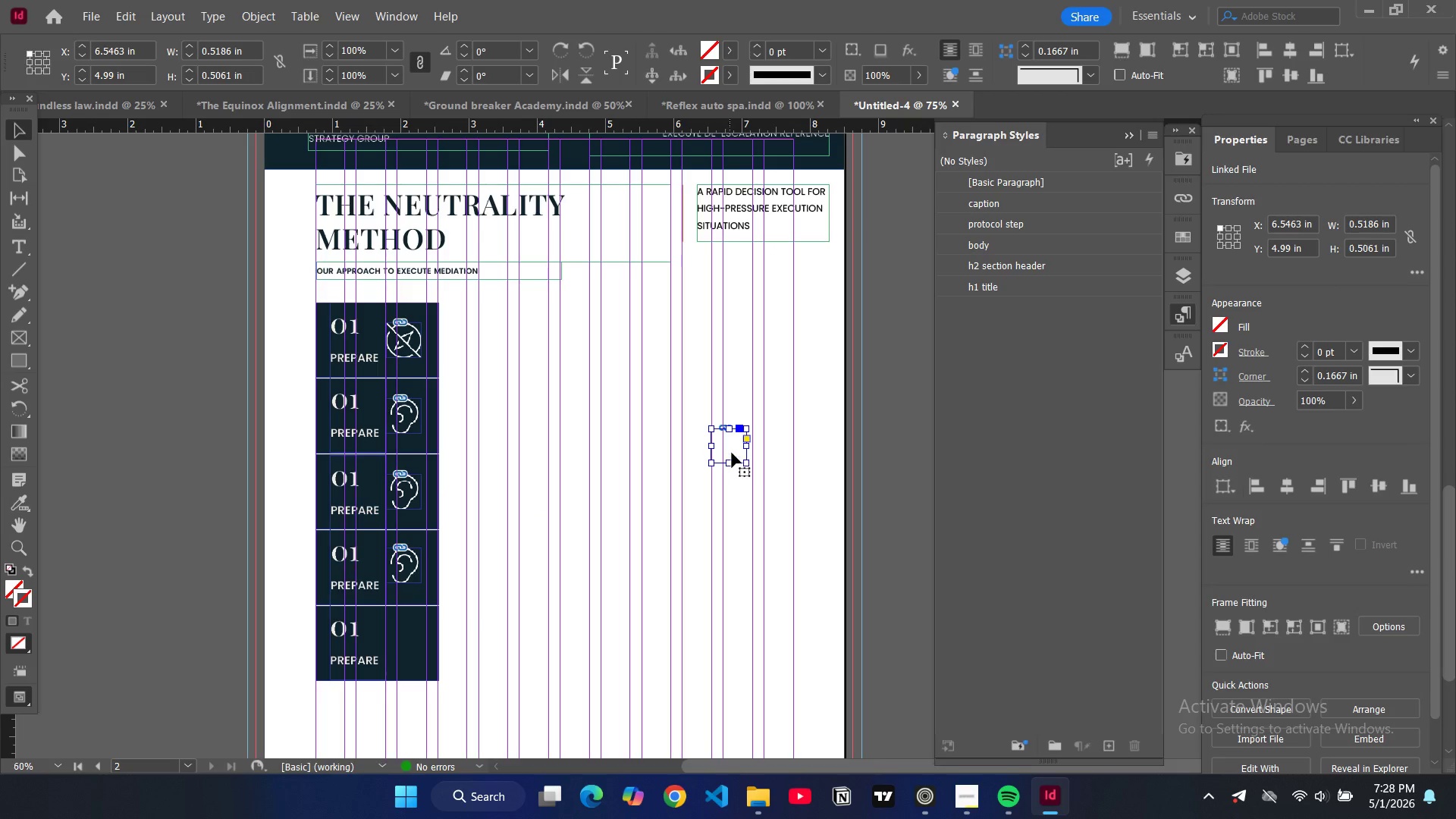 
left_click_drag(start_coordinate=[732, 449], to_coordinate=[407, 646])
 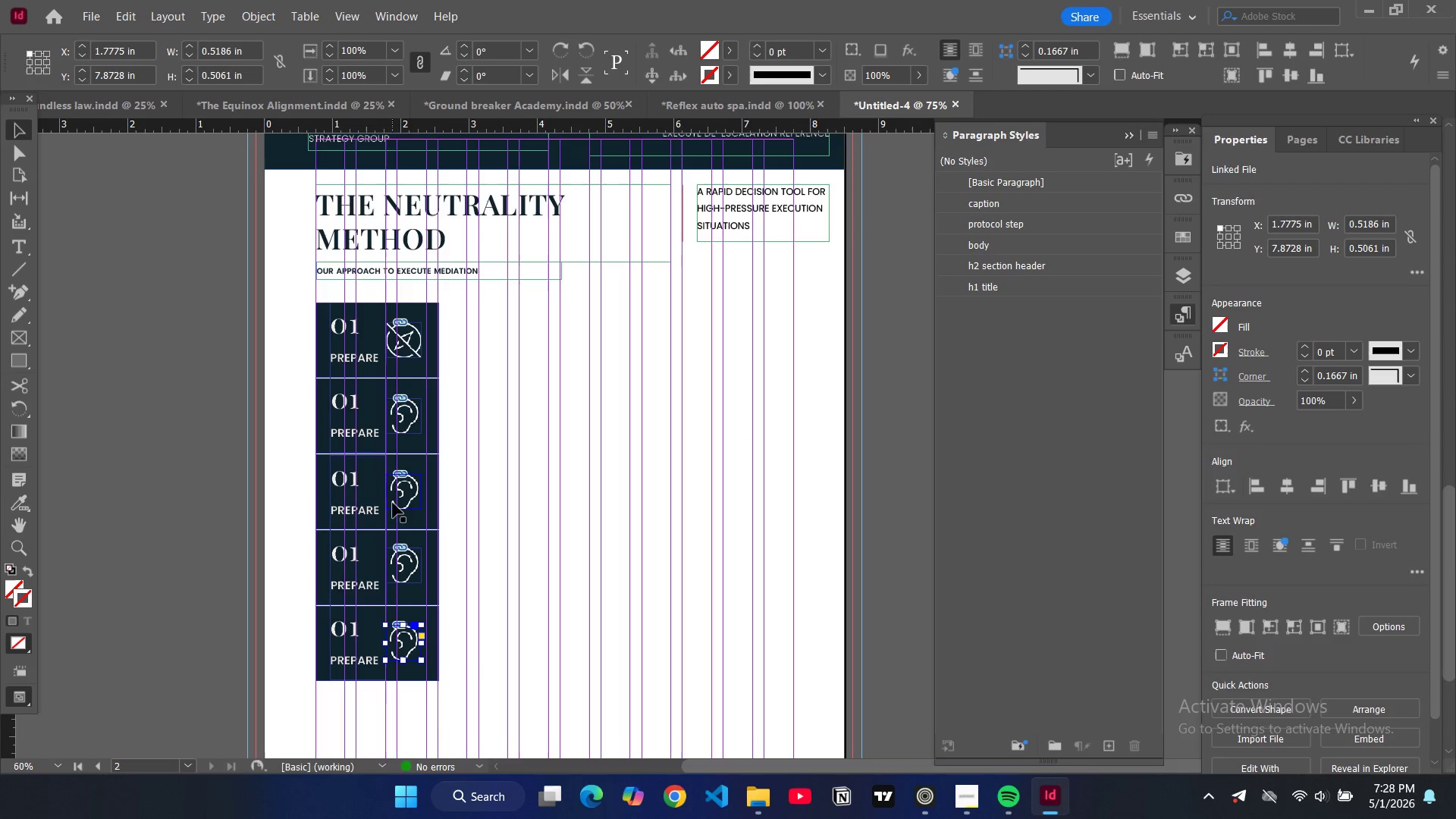 
left_click([409, 497])
 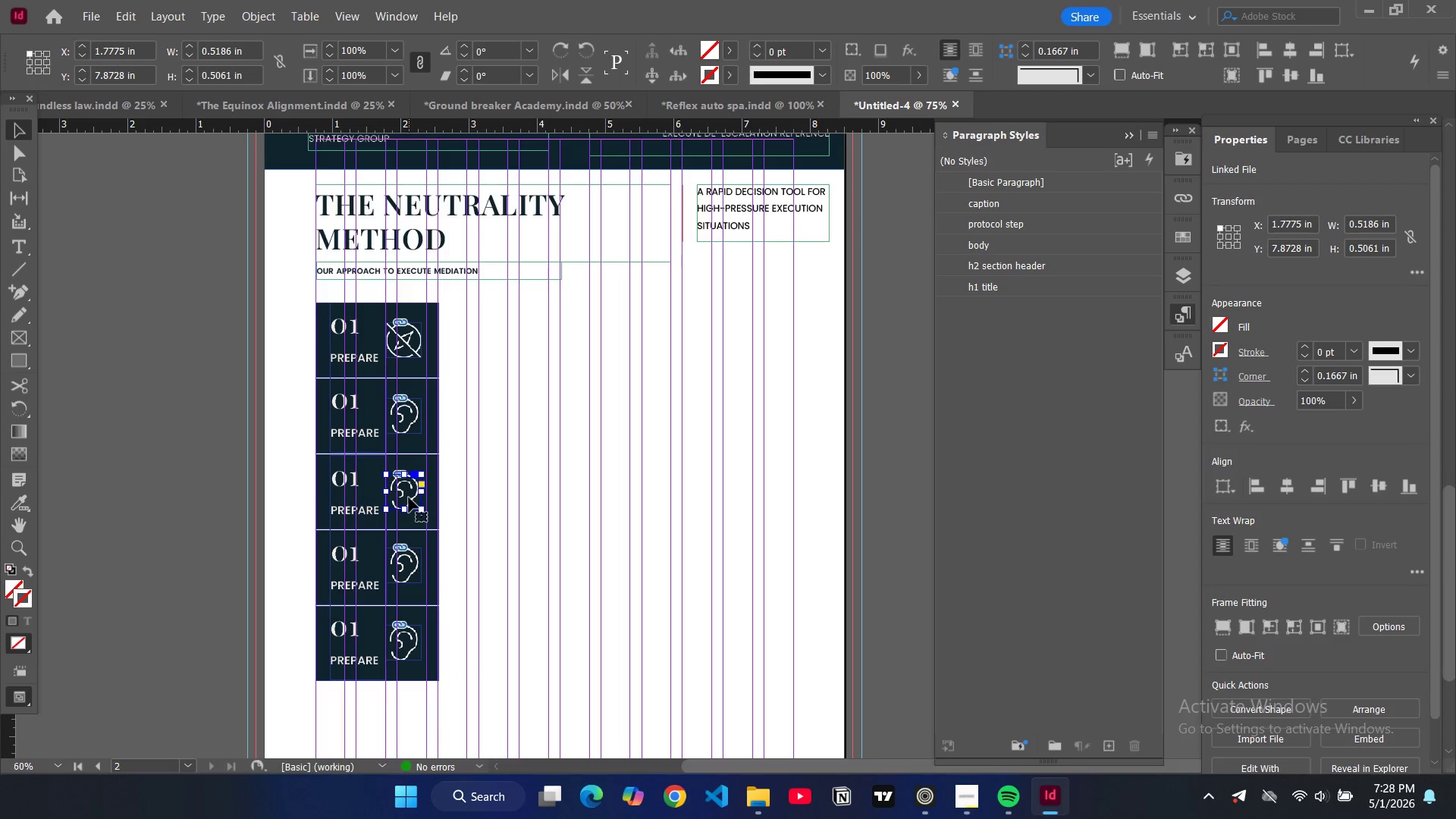 
key(Control+D)
 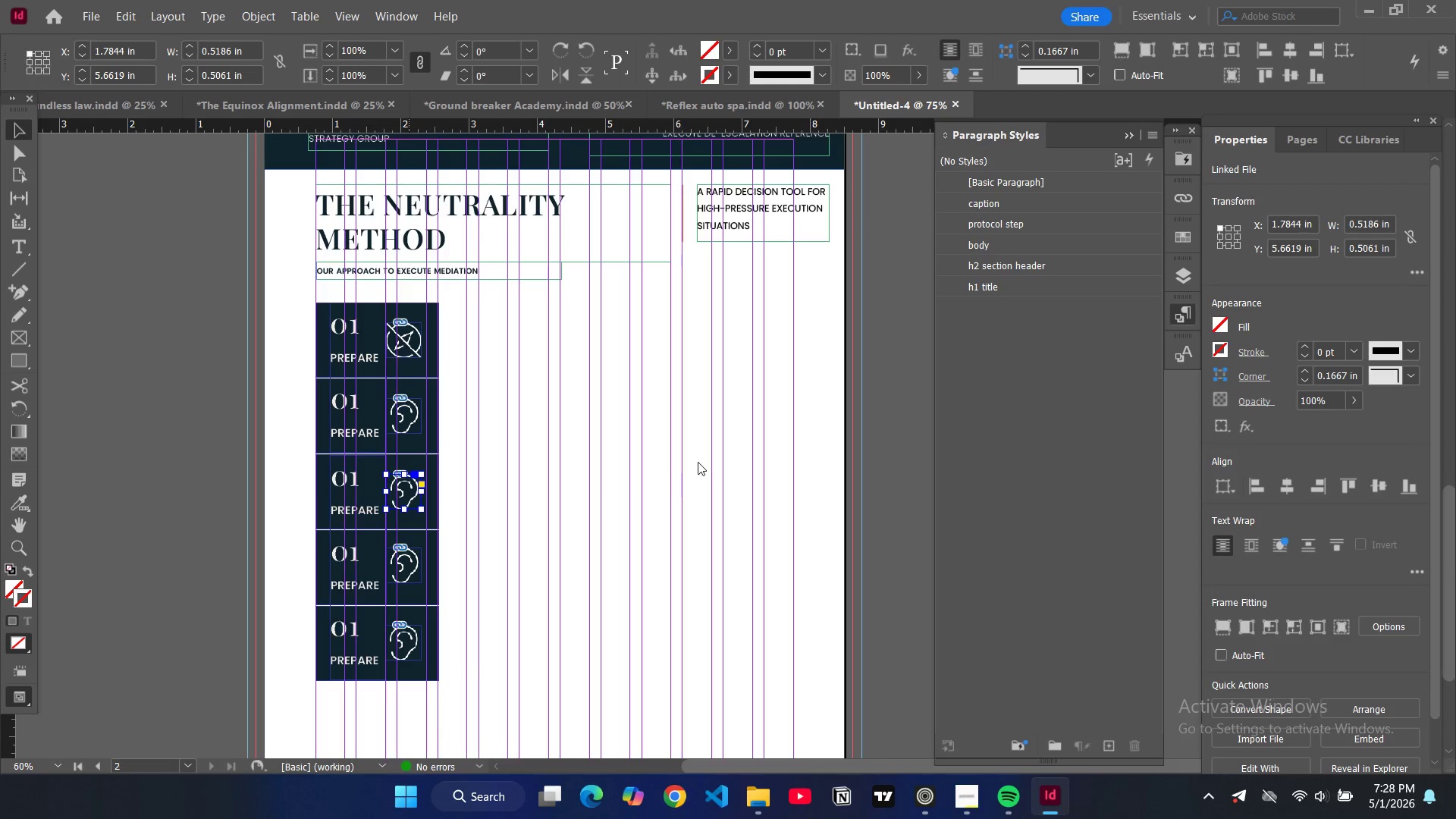 
hold_key(key=ControlLeft, duration=1.53)
left_click([1152, 390])
 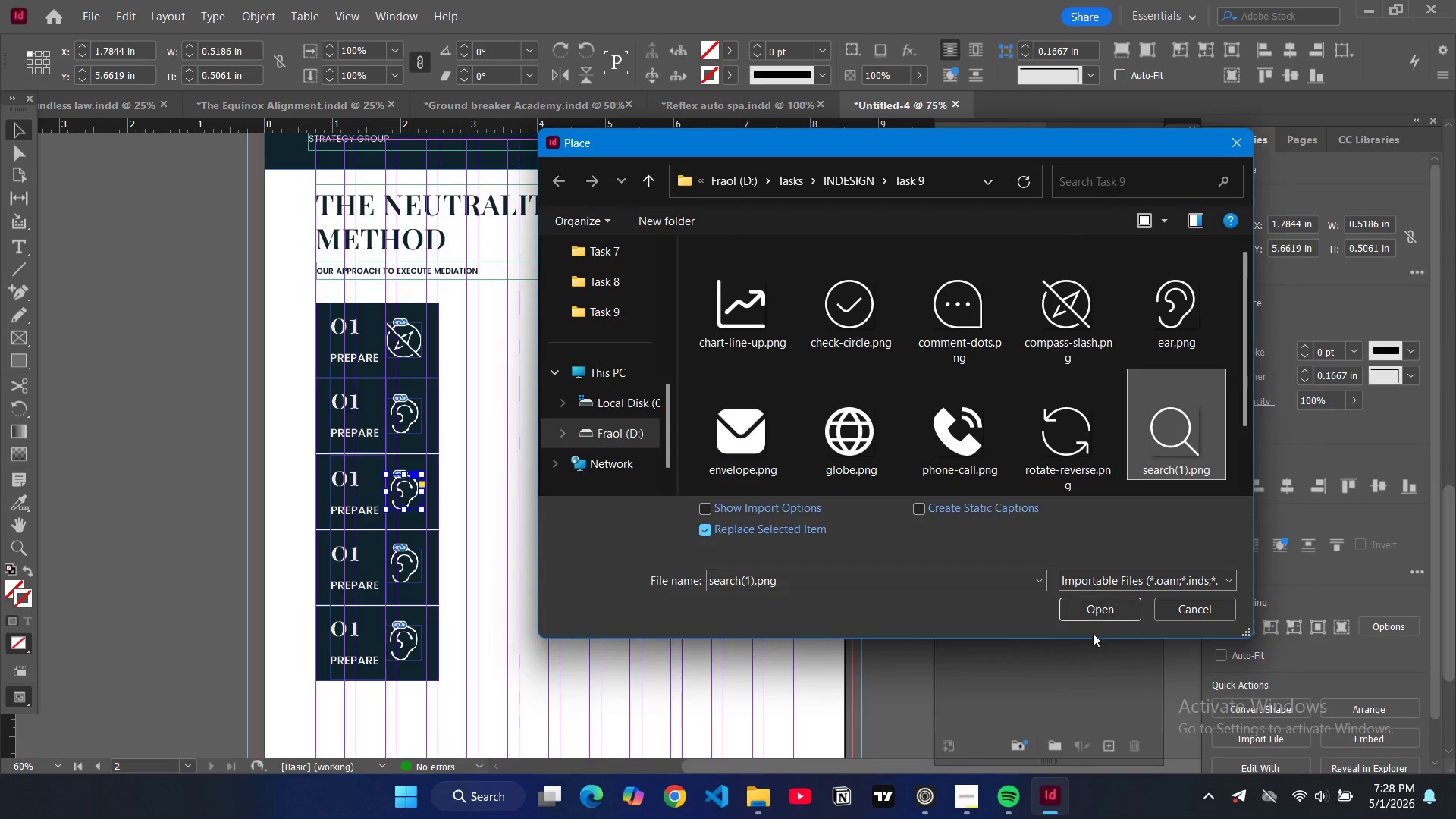 
hold_key(key=ControlLeft, duration=1.51)
left_click([1093, 610])
 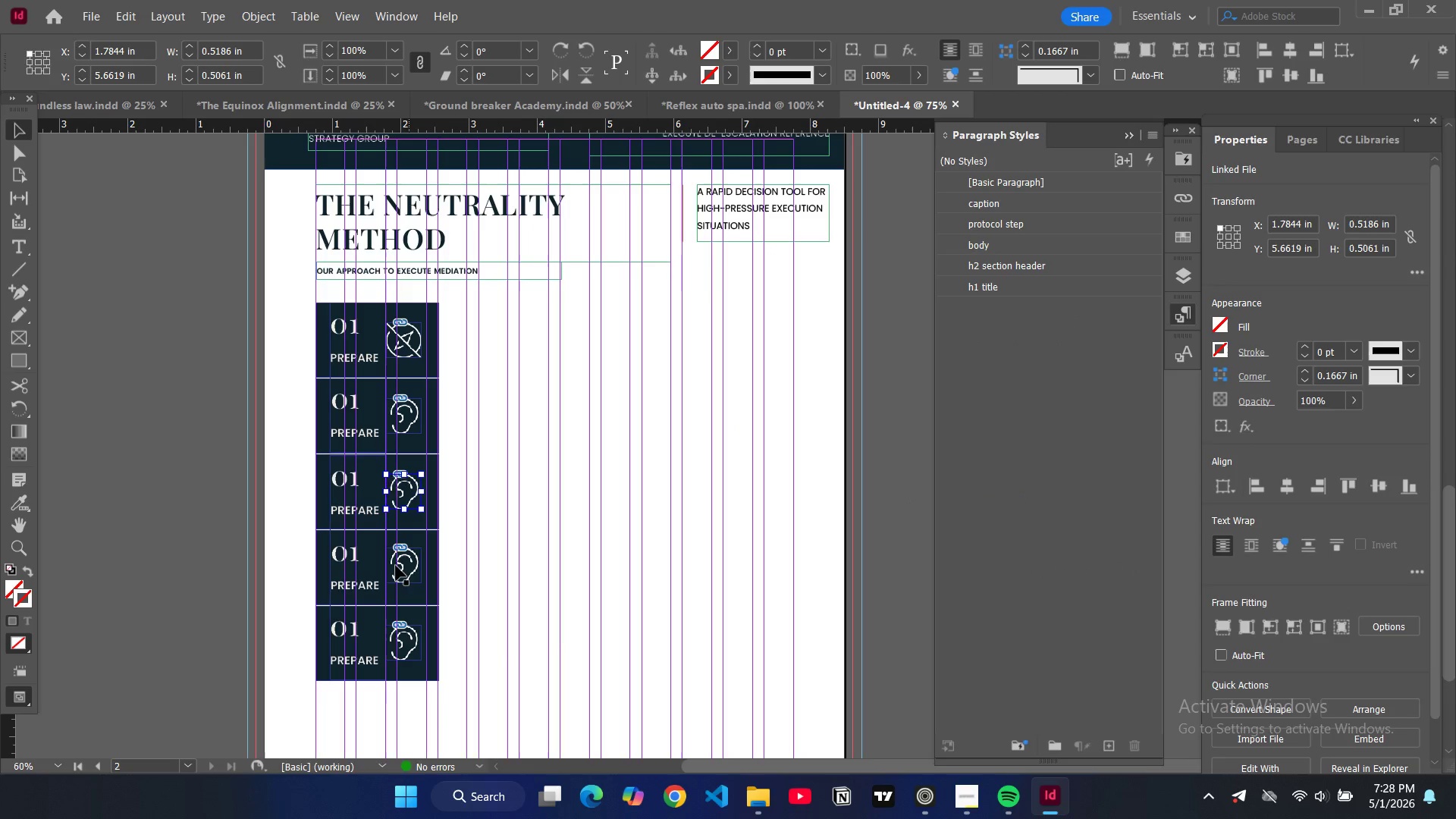 
left_click([402, 566])
 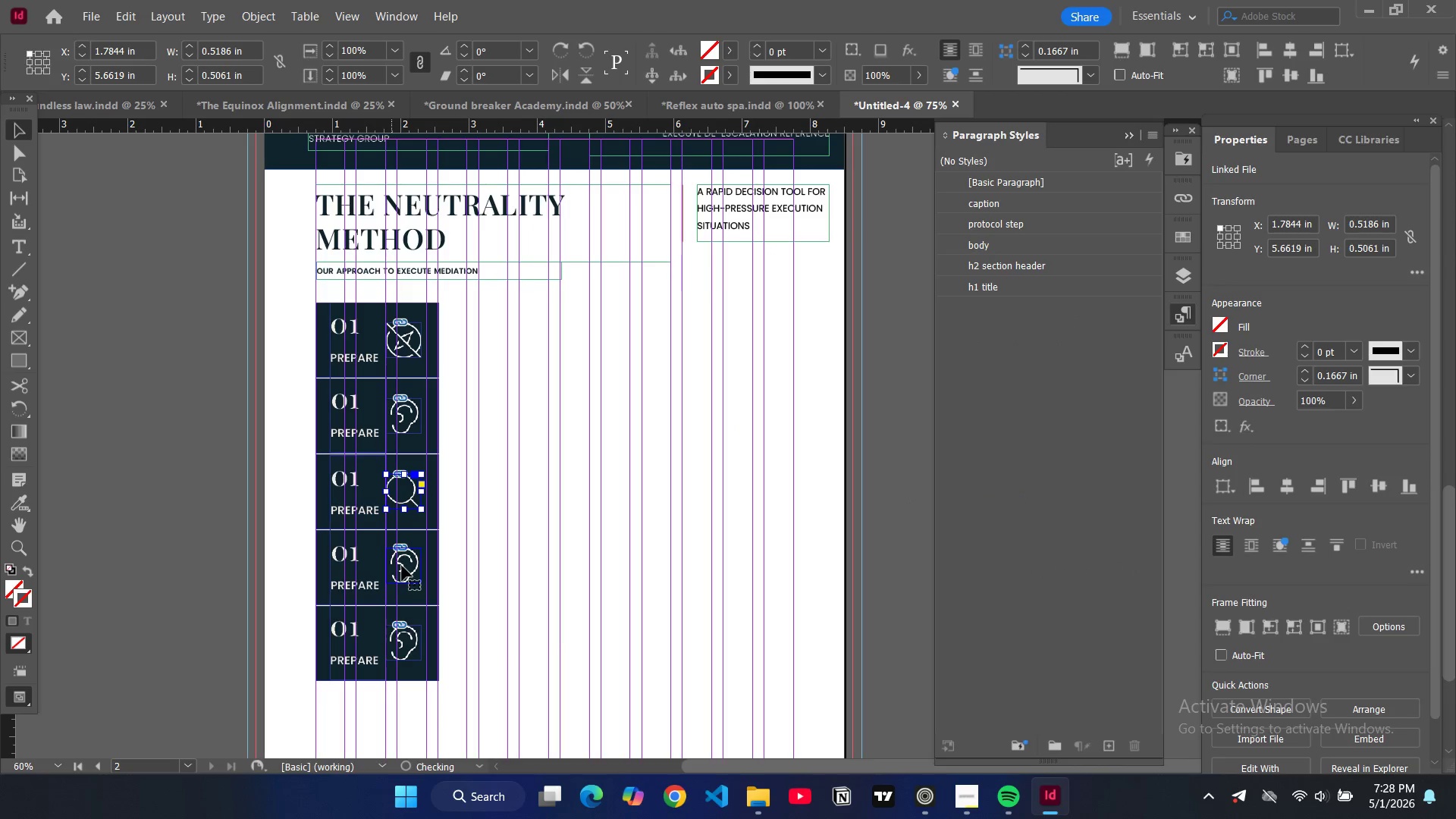 
key(Control+D)
 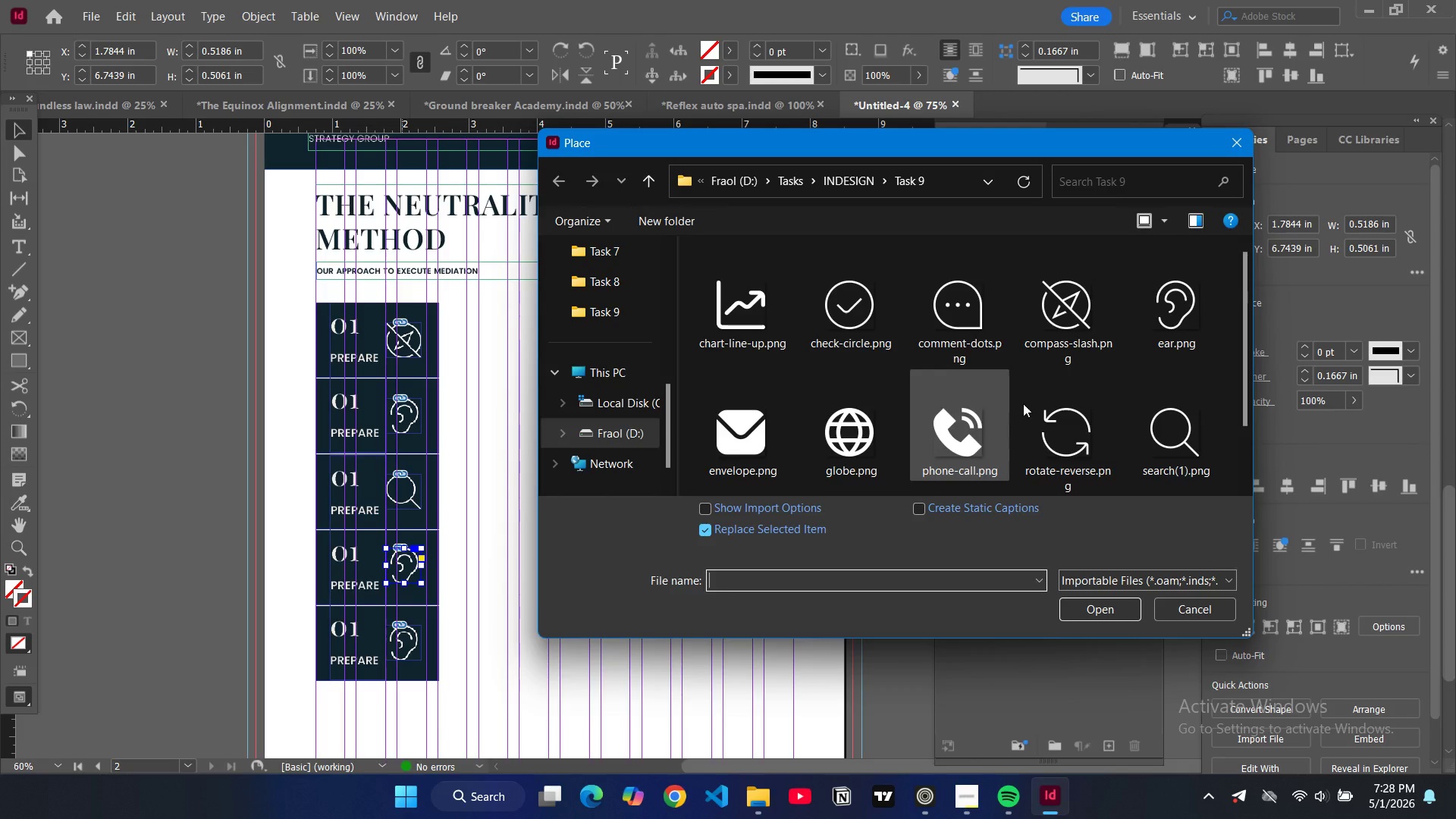 
left_click([1083, 369])
 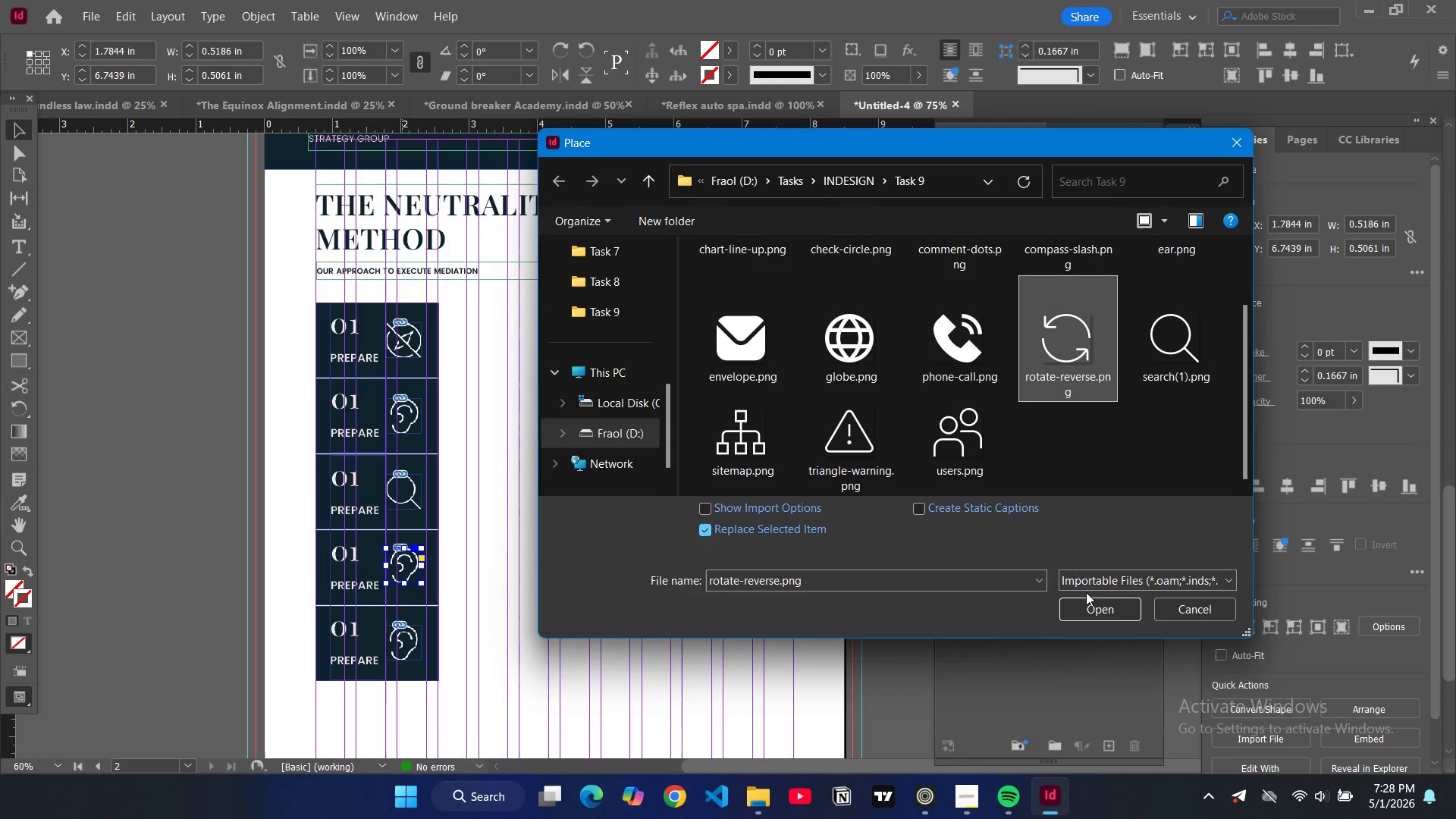 
scroll: coordinate [971, 381], scroll_direction: down, amount: 3.0
 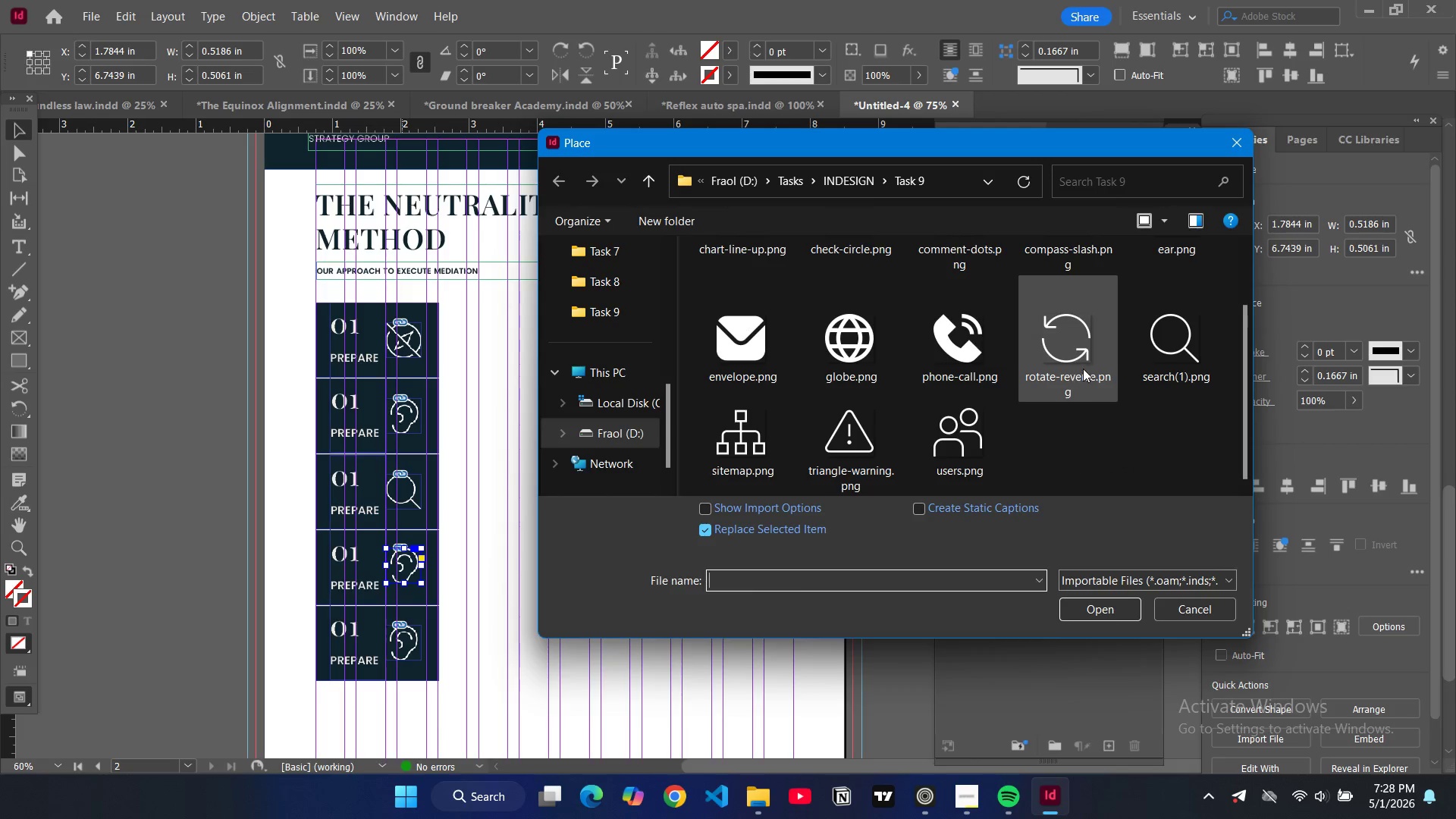 
left_click([1087, 604])
 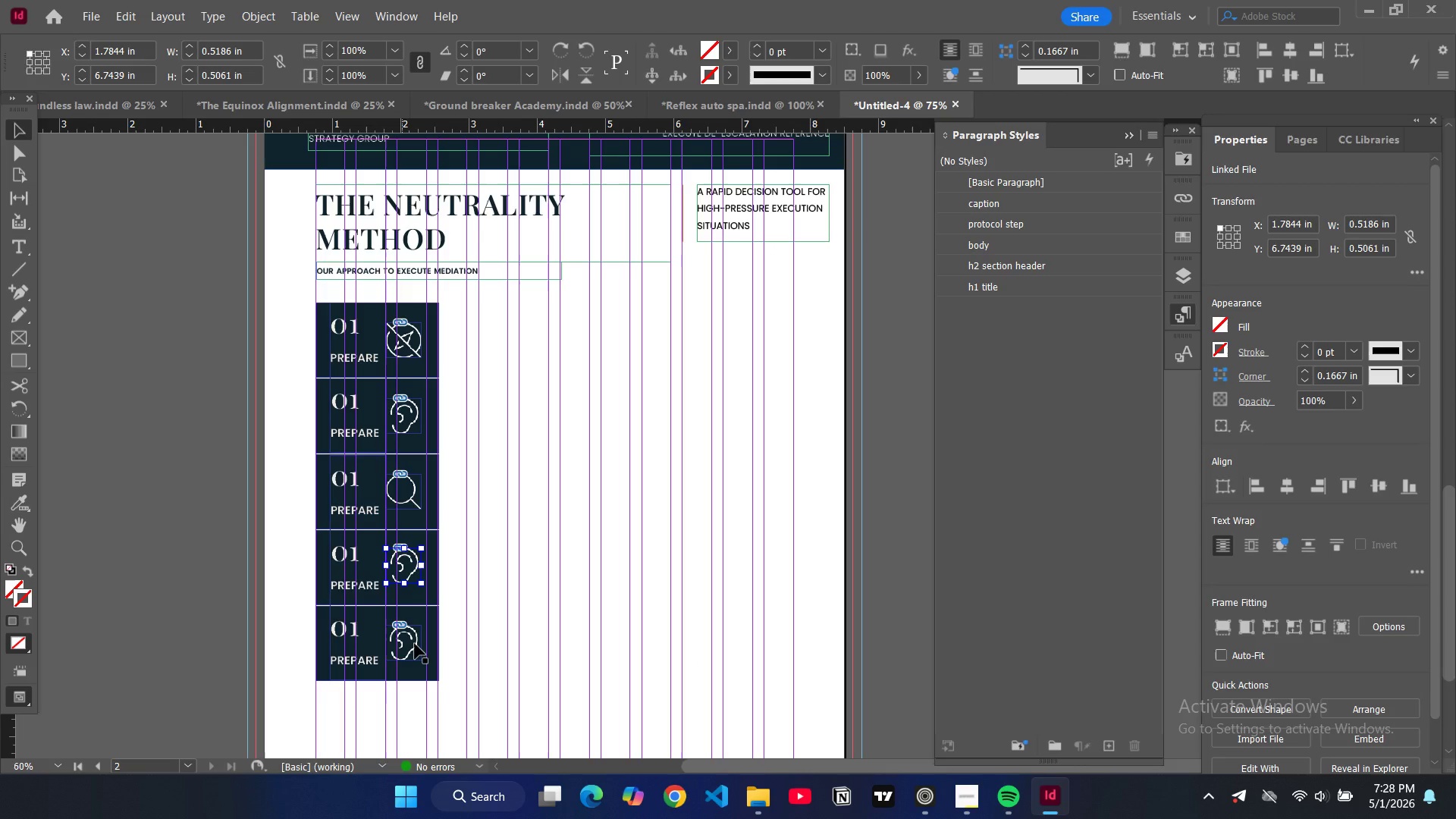 
left_click([415, 644])
 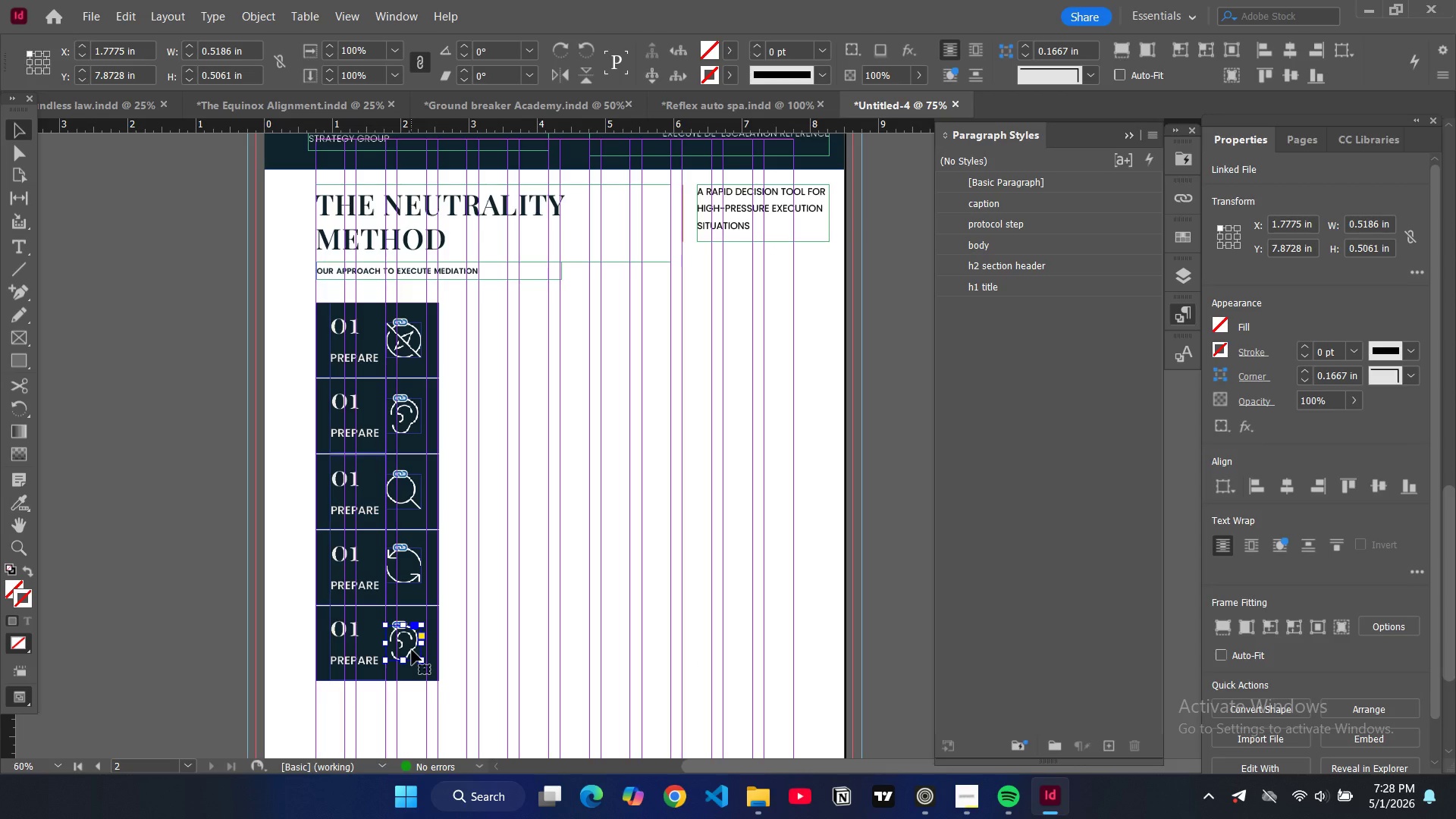 
key(Control+D)
 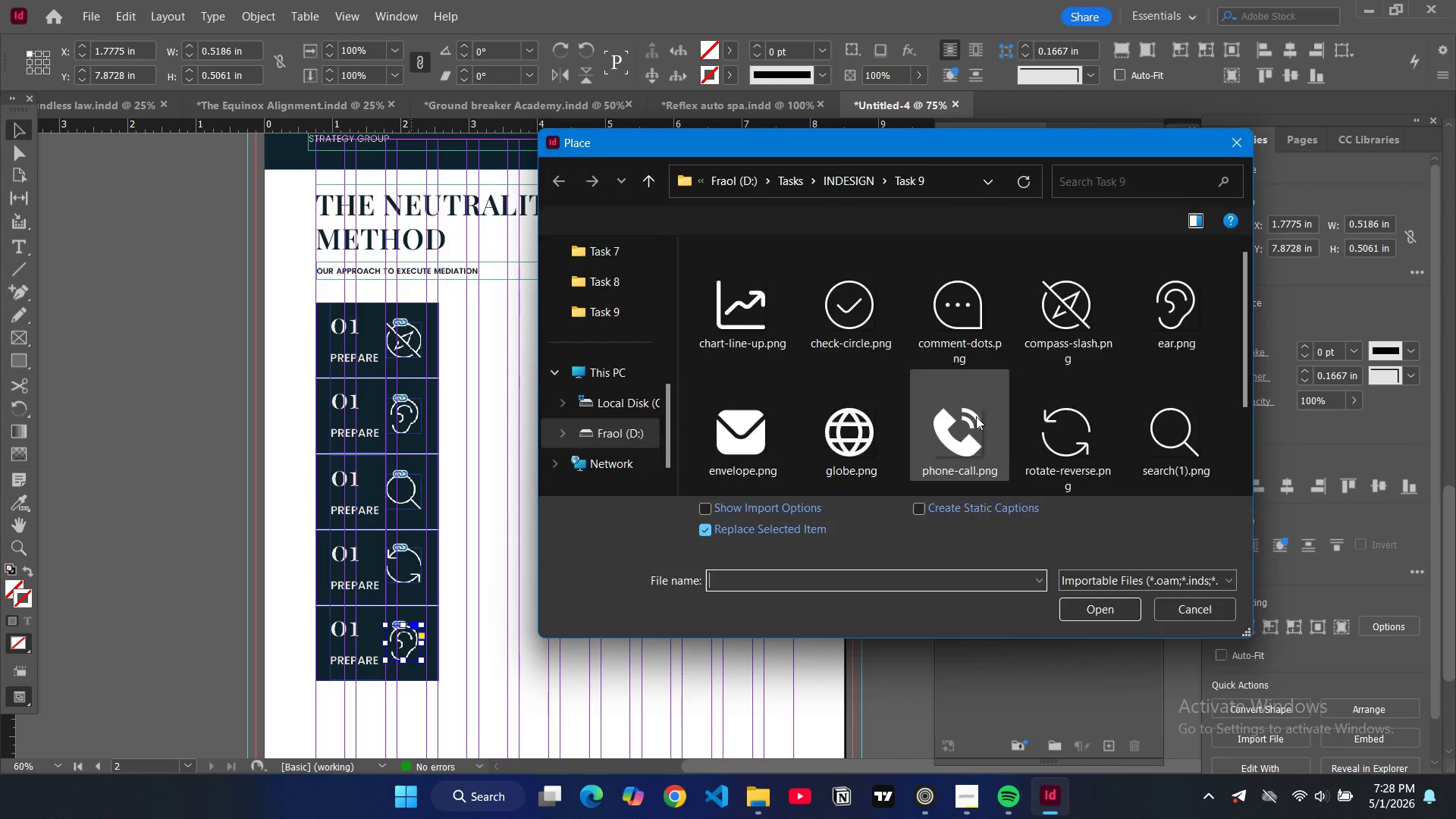 
left_click([860, 325])
 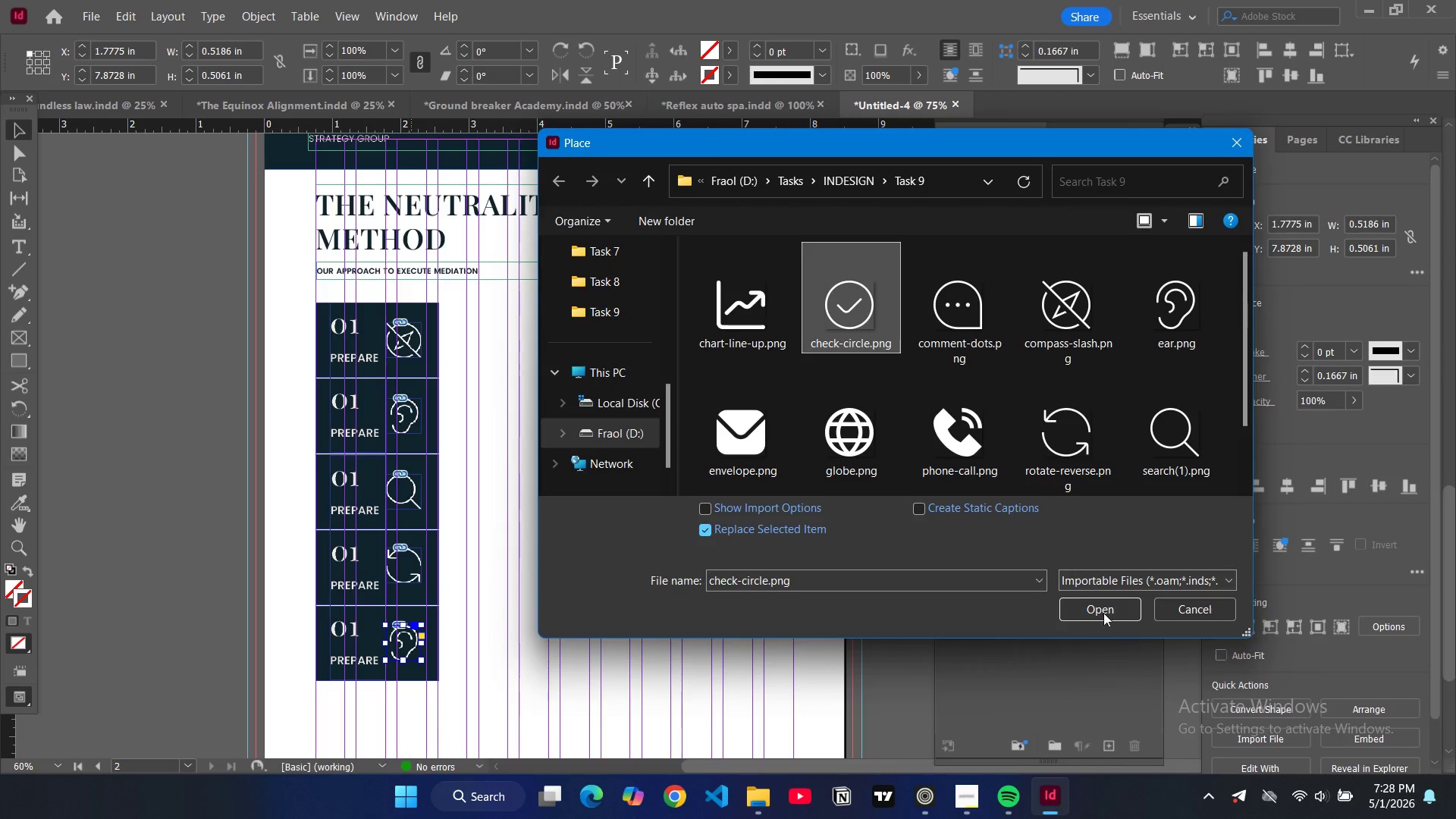 
scroll: coordinate [902, 326], scroll_direction: none, amount: 0.0
 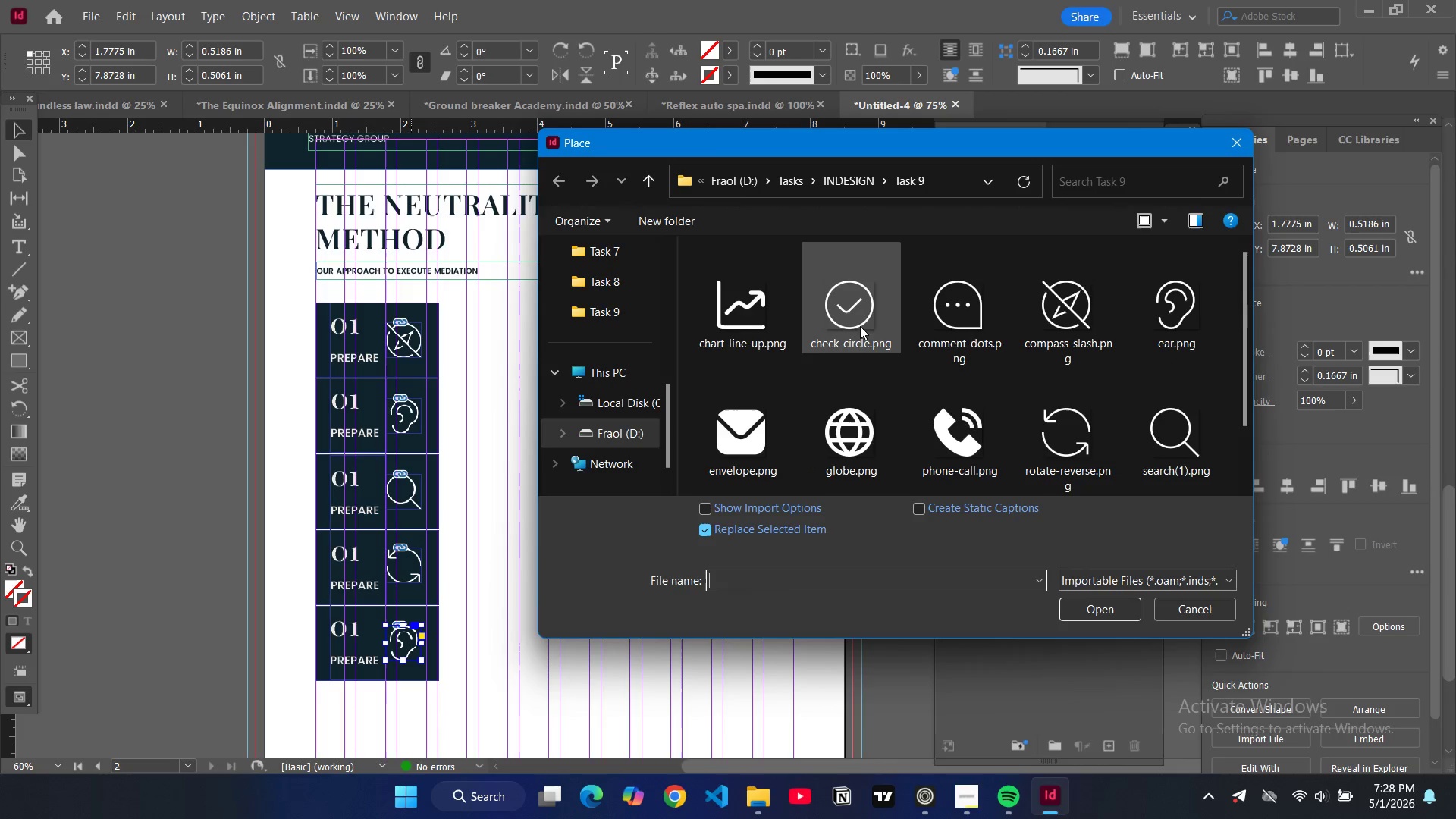 
left_click([1098, 607])
 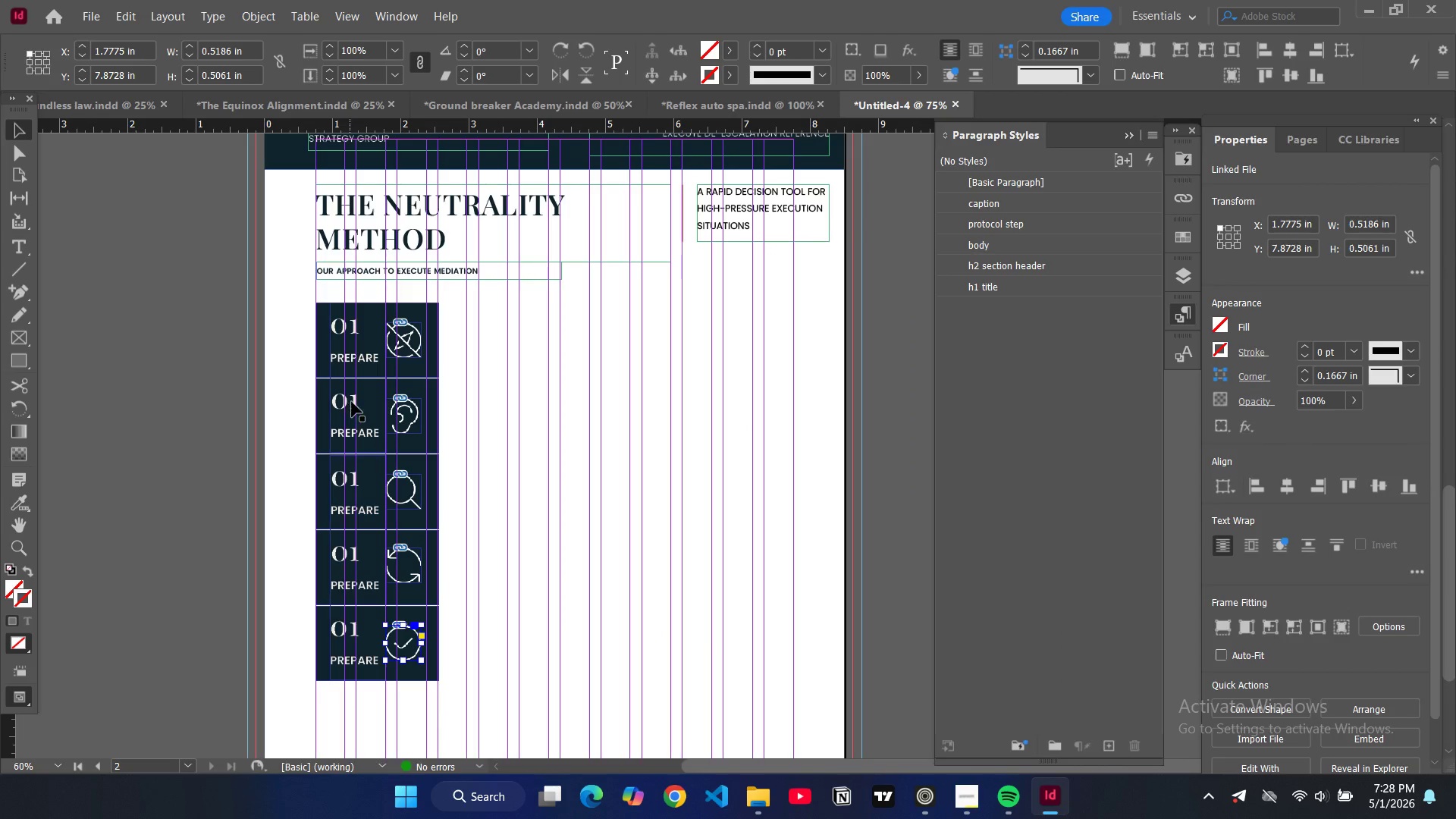 
double_click([353, 402])
 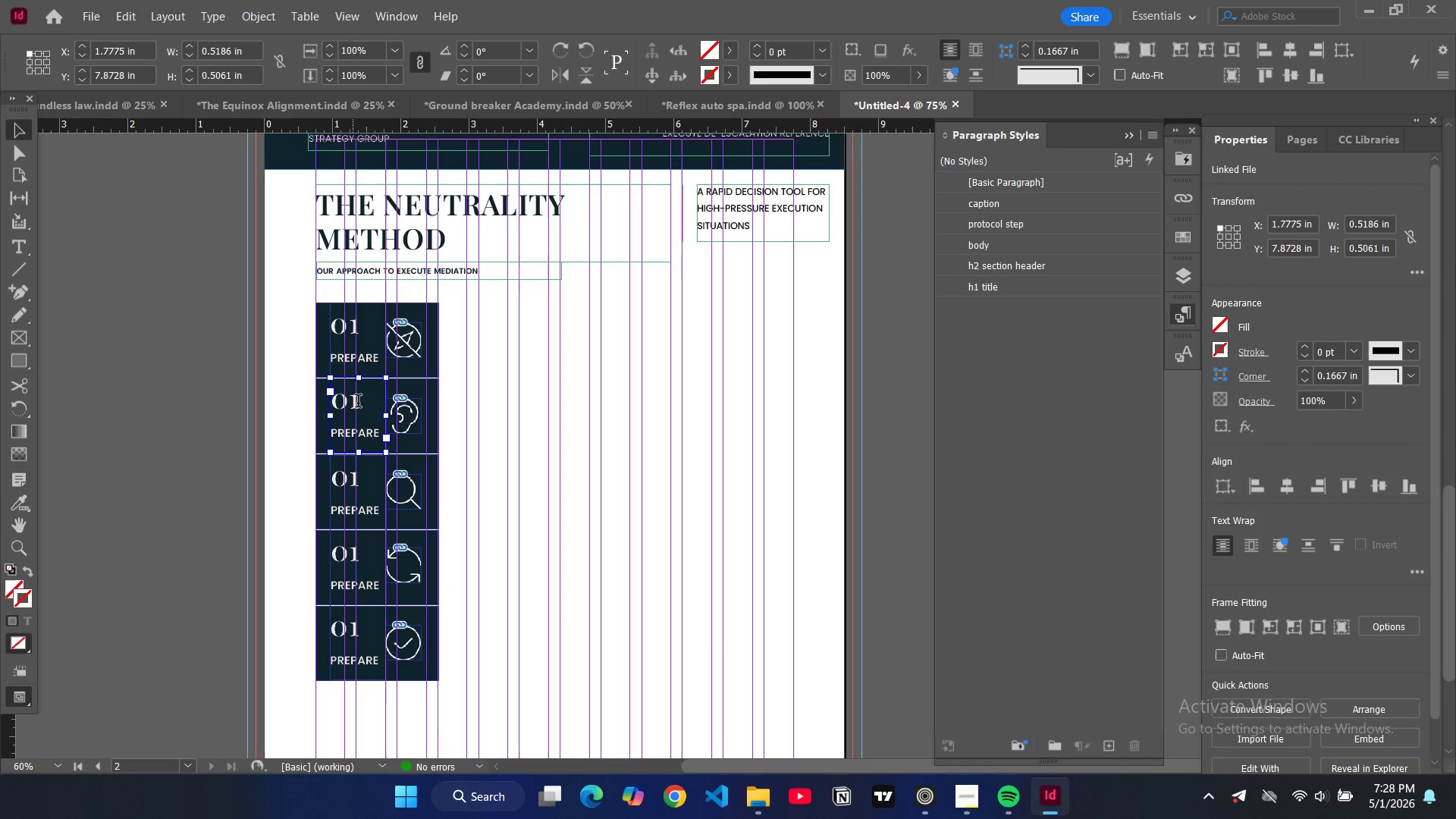 
left_click([358, 403])
 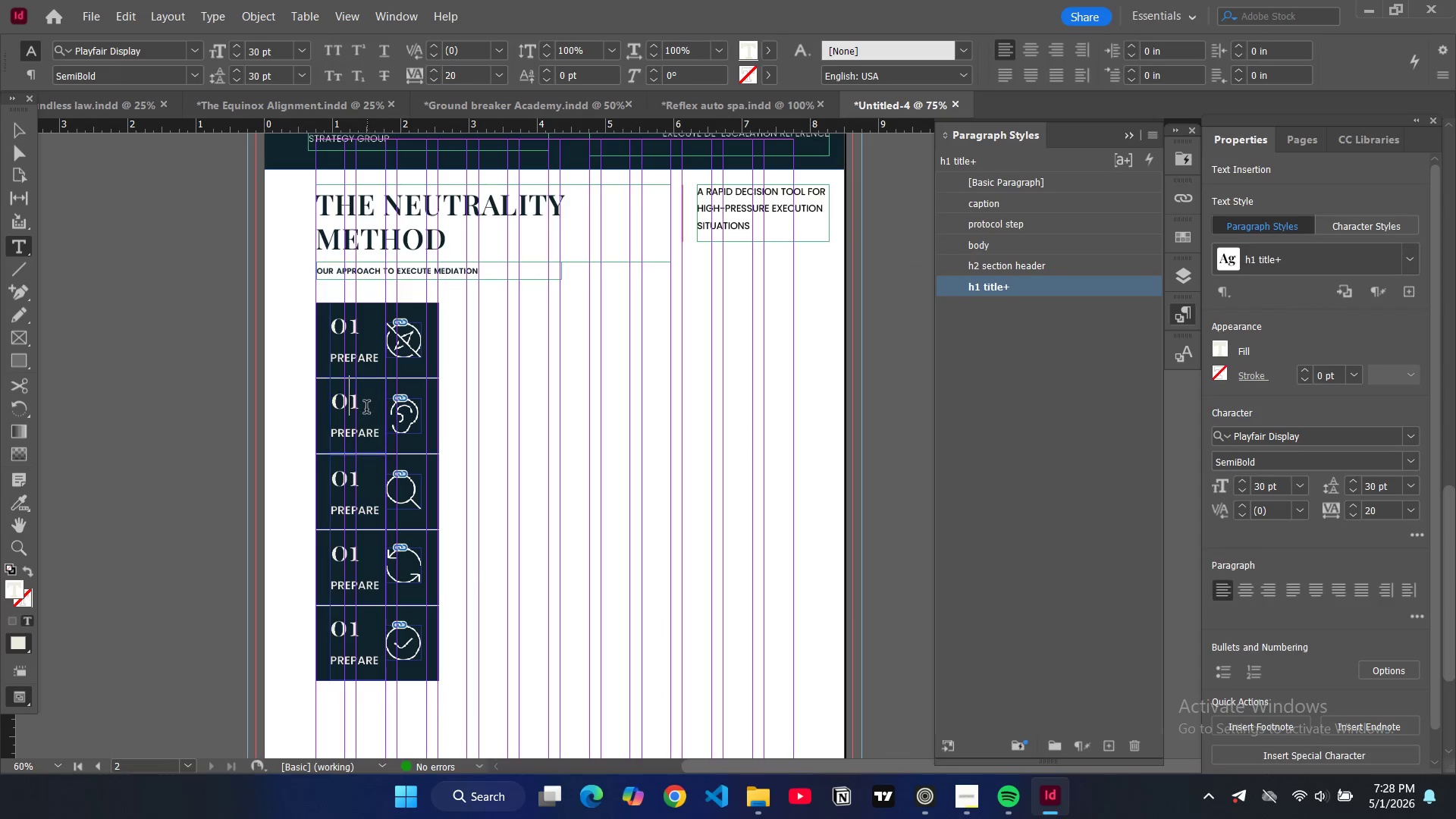 
left_click([366, 409])
 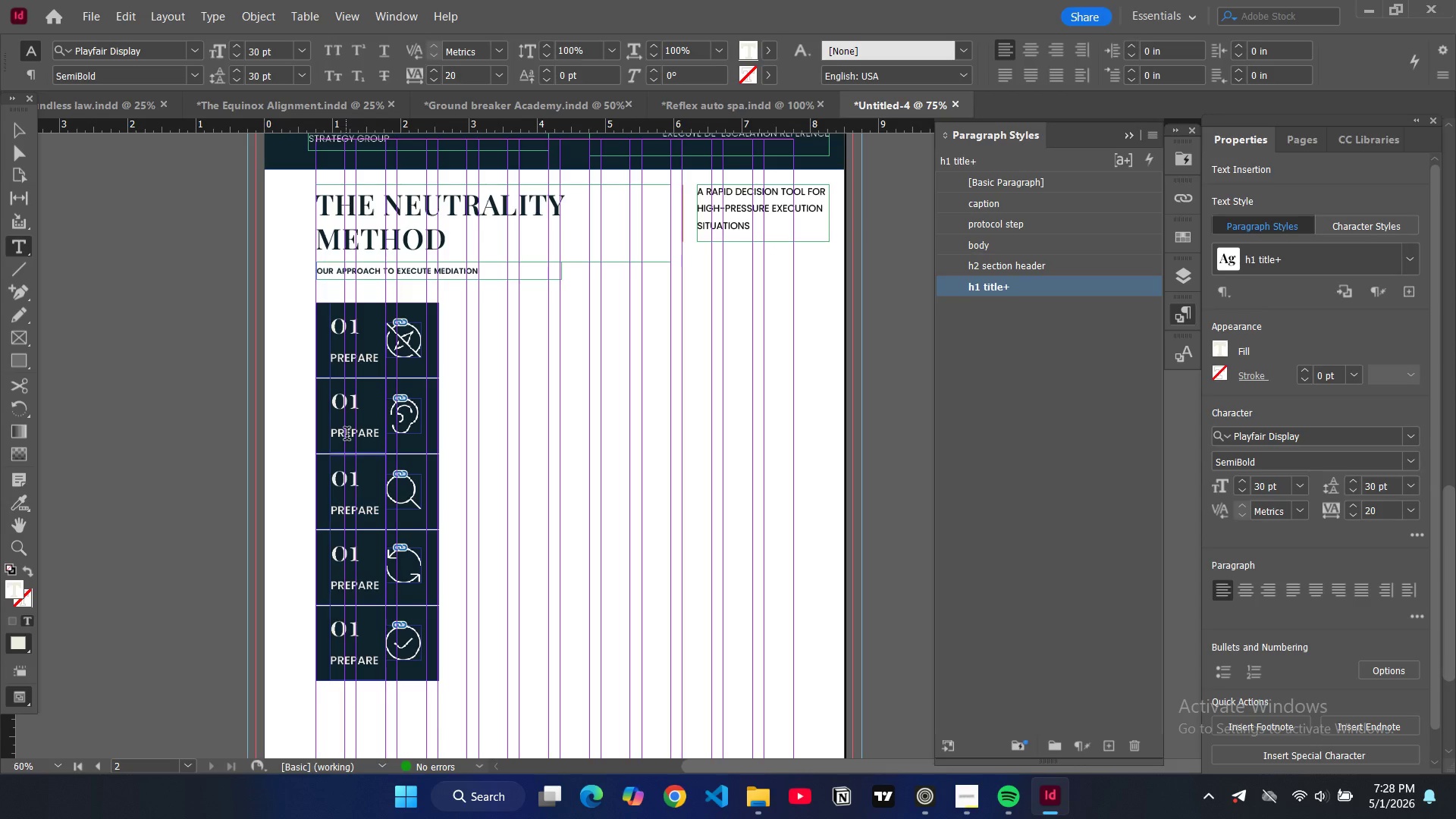 
key(Backspace)
 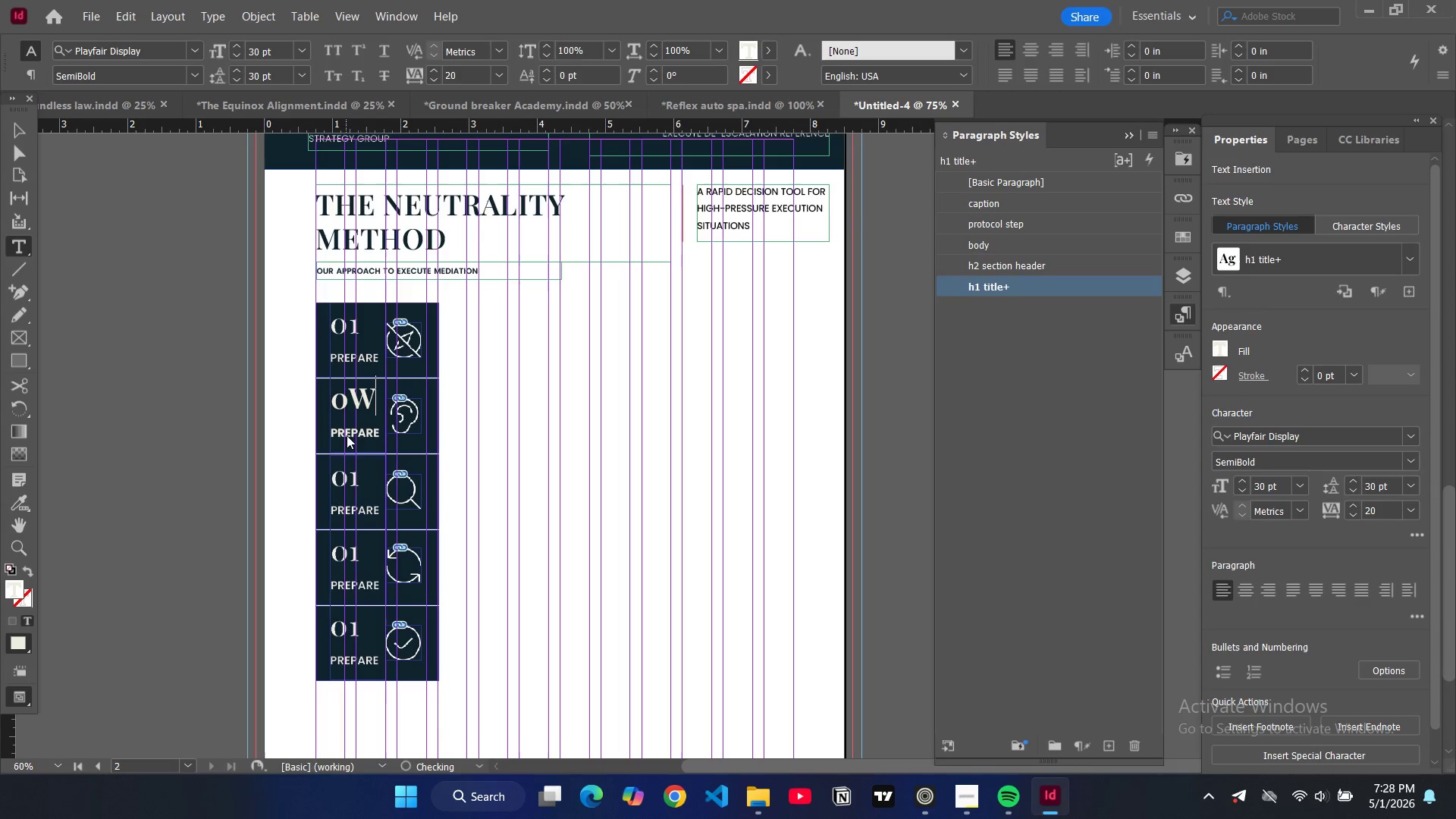 
key(W)
 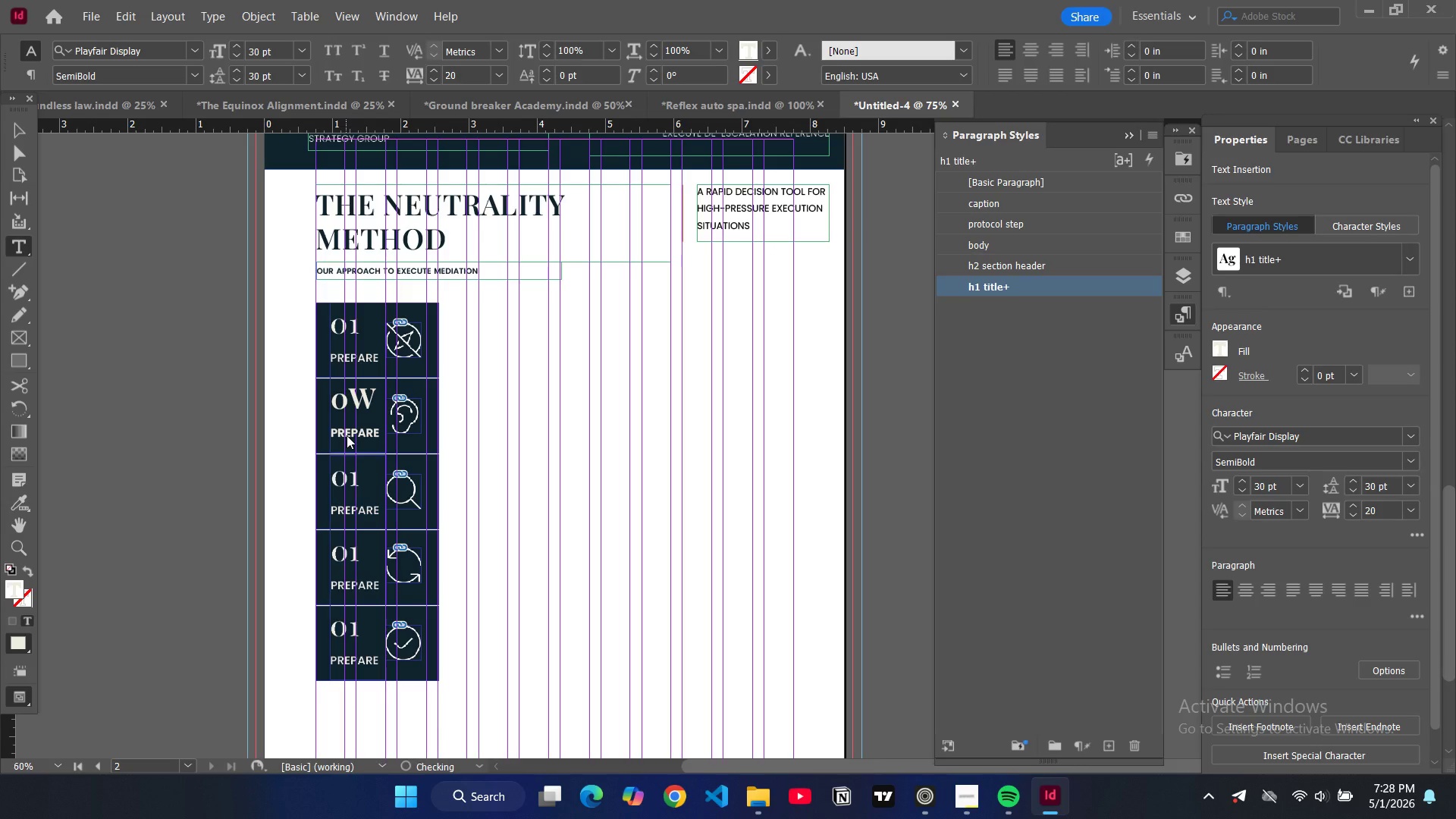 
key(Backspace)
 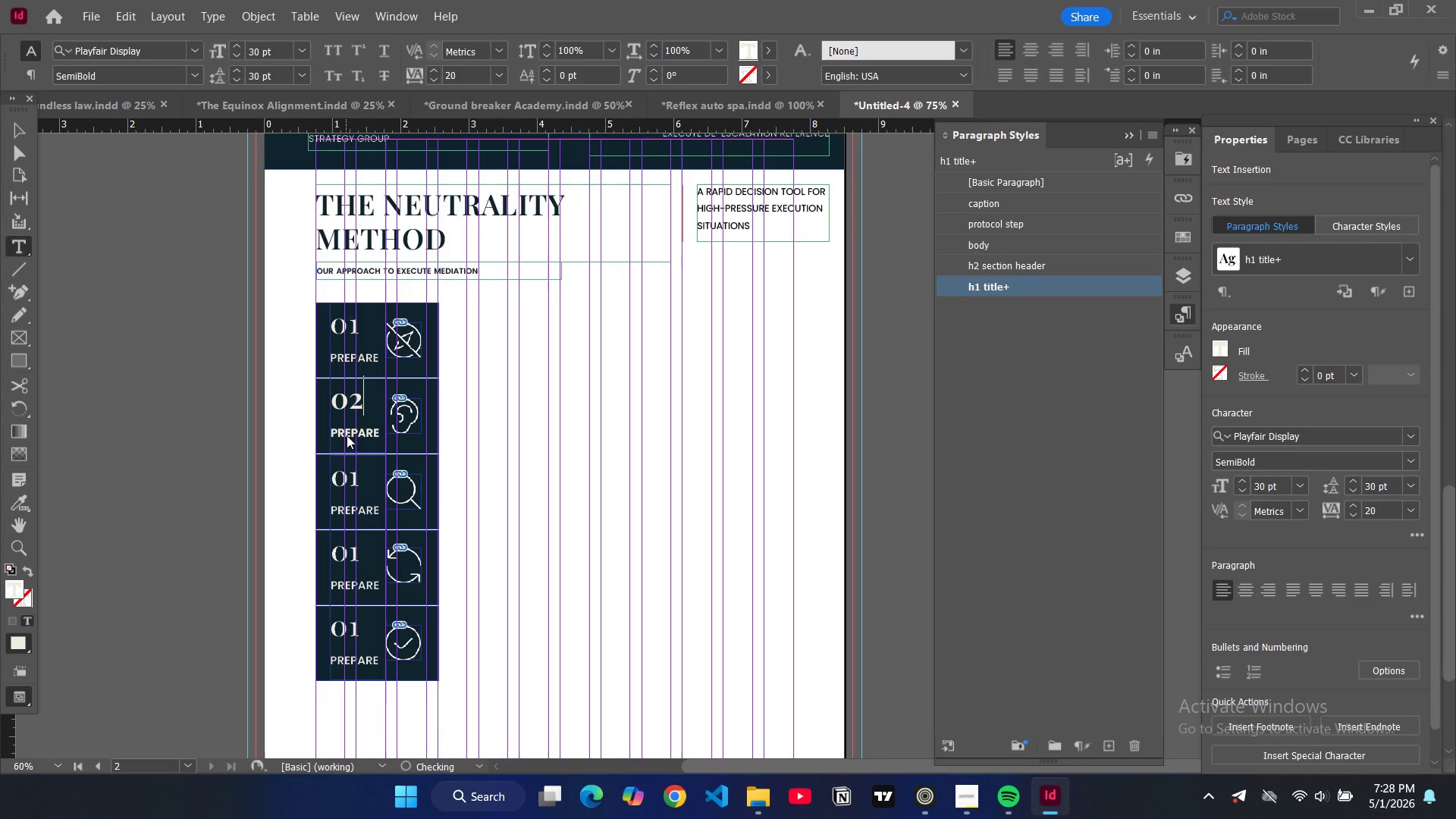 
key(2)
 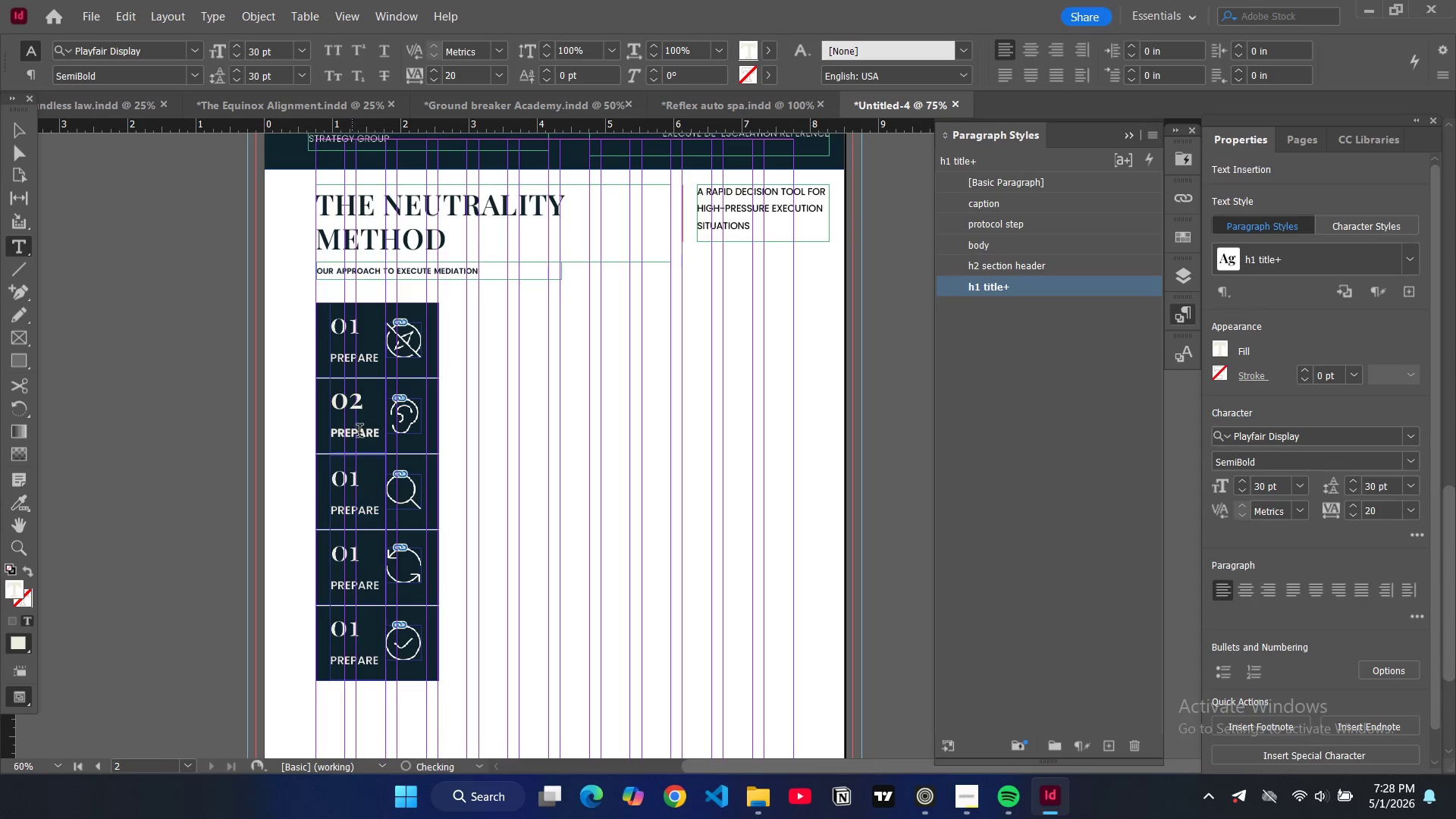 
double_click([359, 432])
 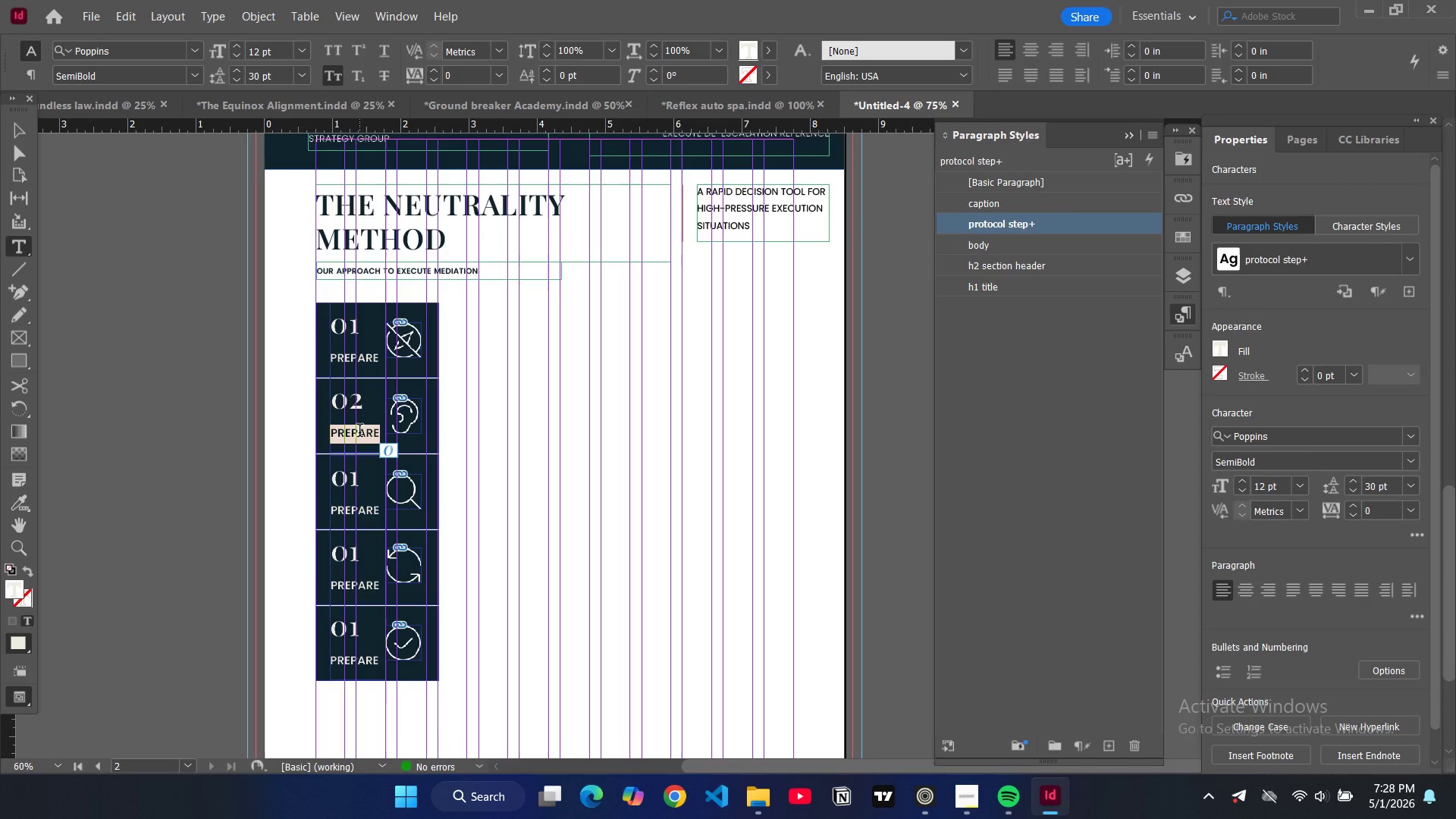 
type(LISTEN)
 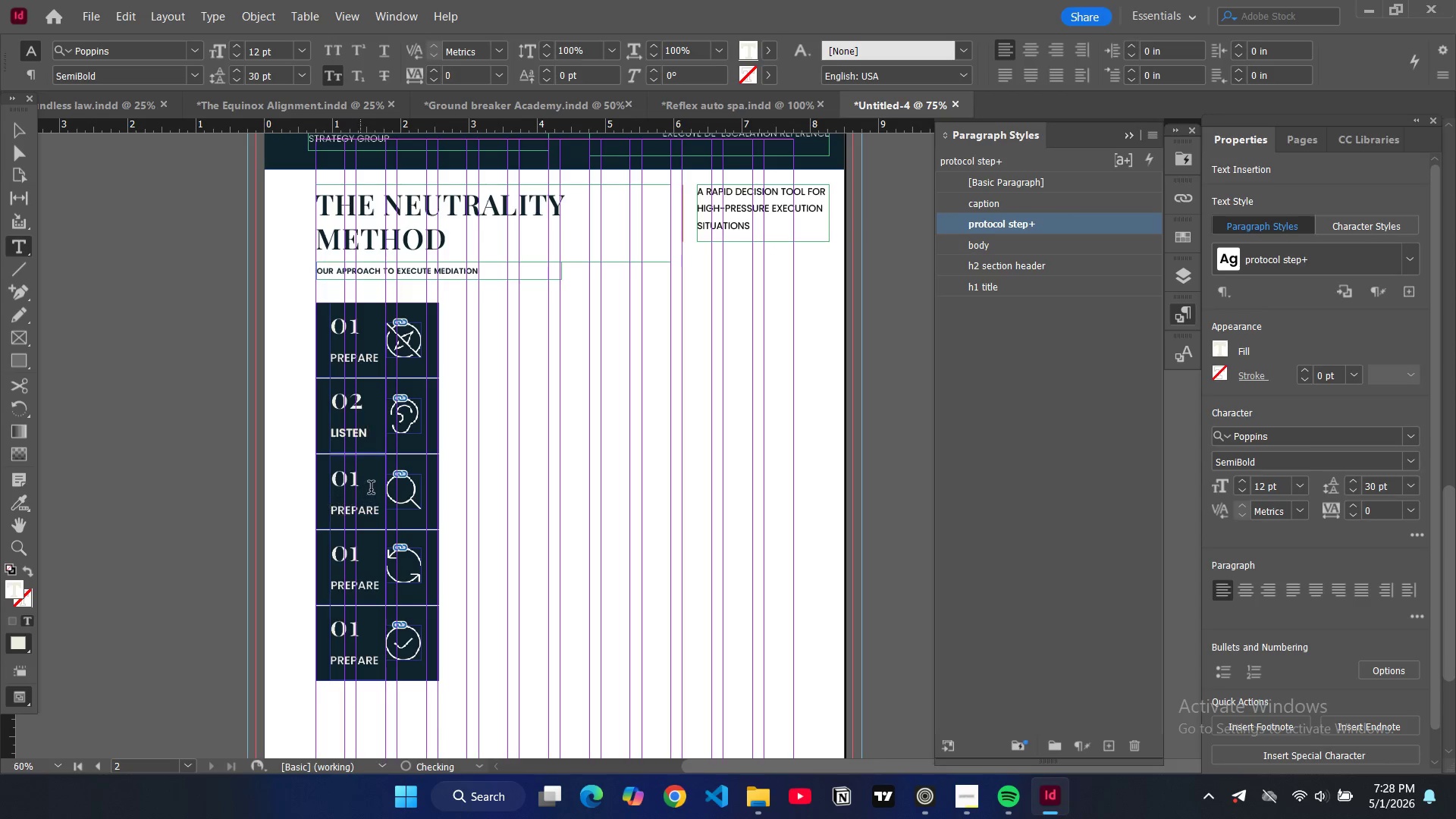 
left_click([361, 484])
 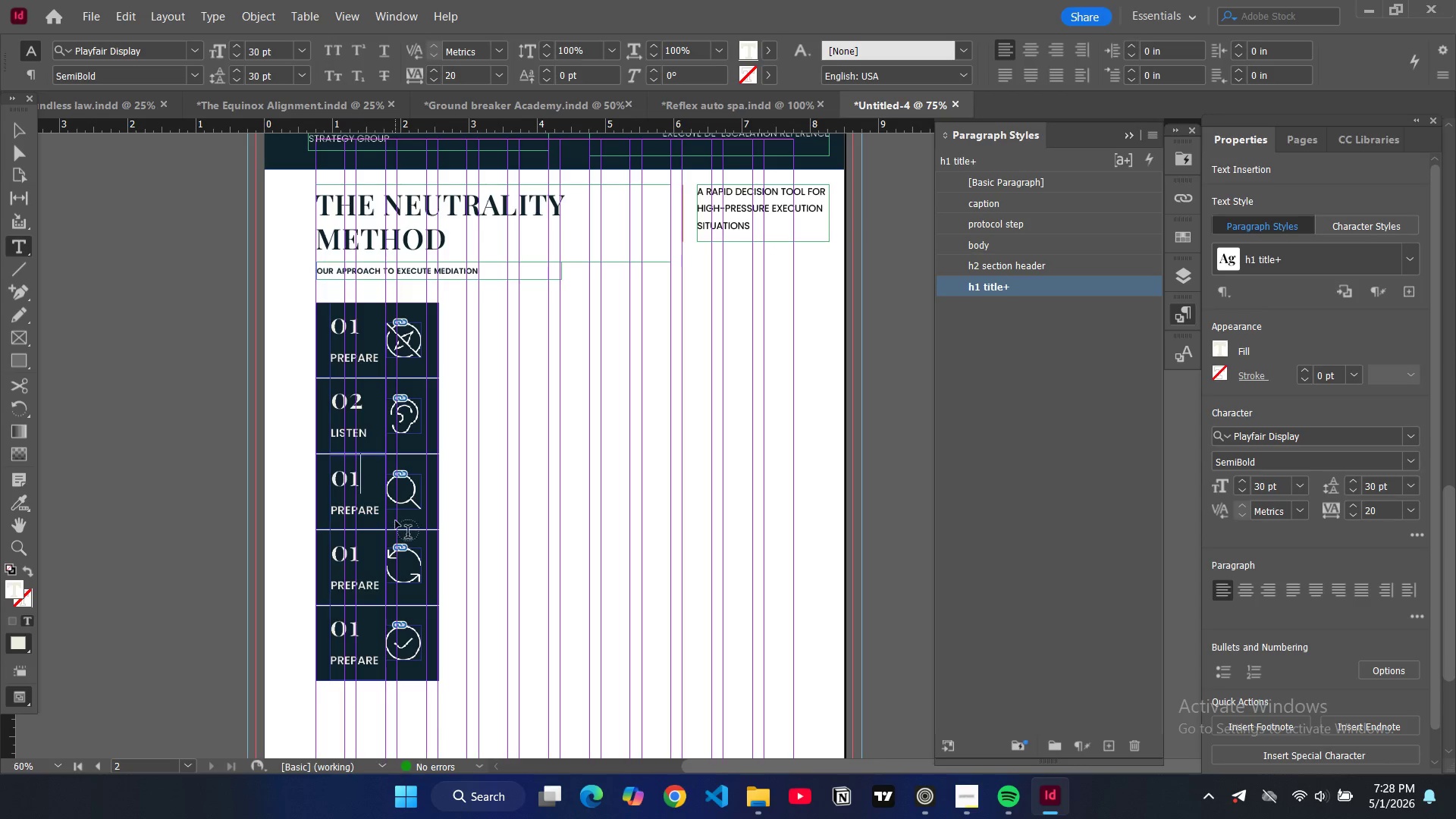 
key(Backspace)
 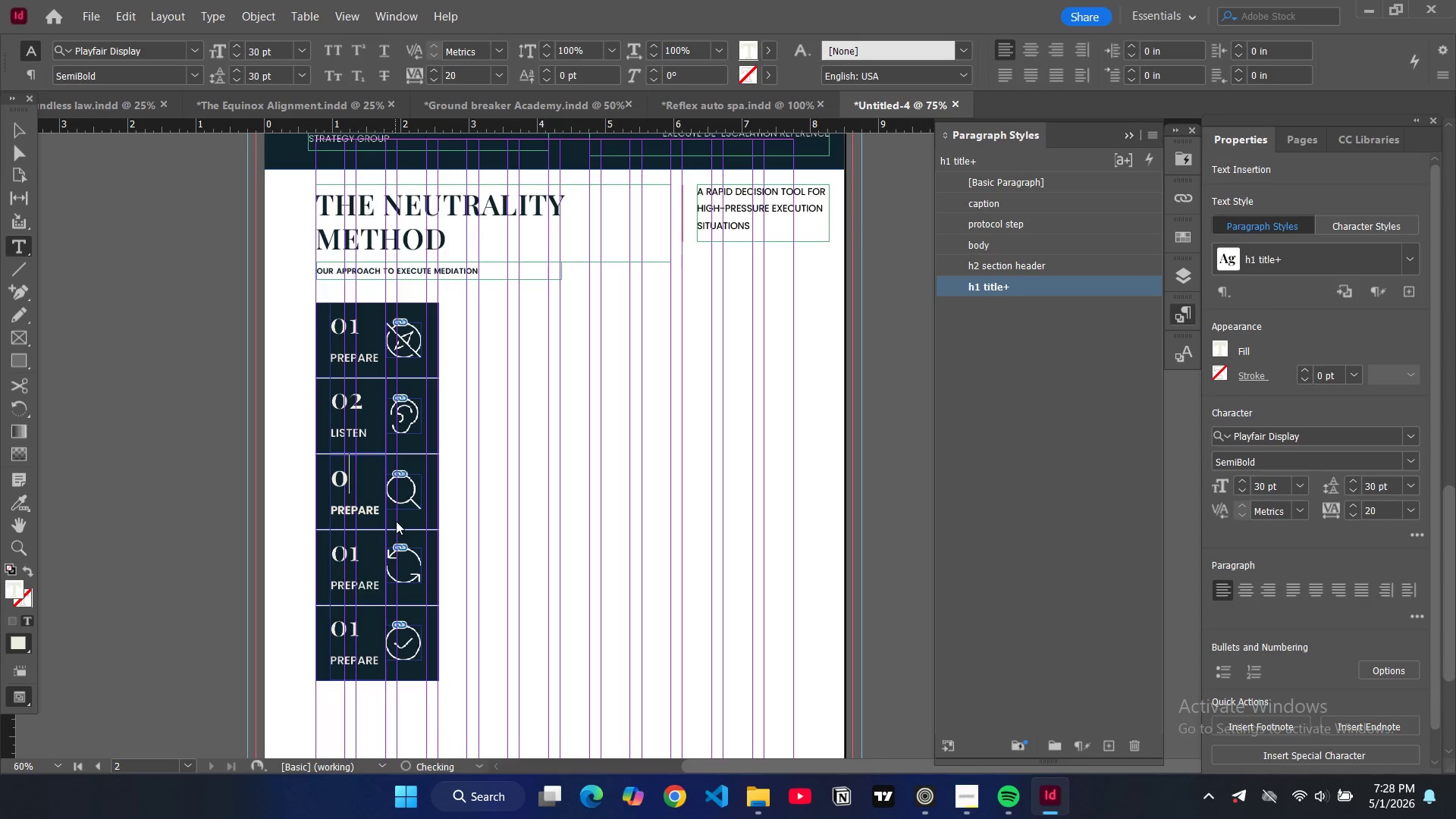 
key(3)
 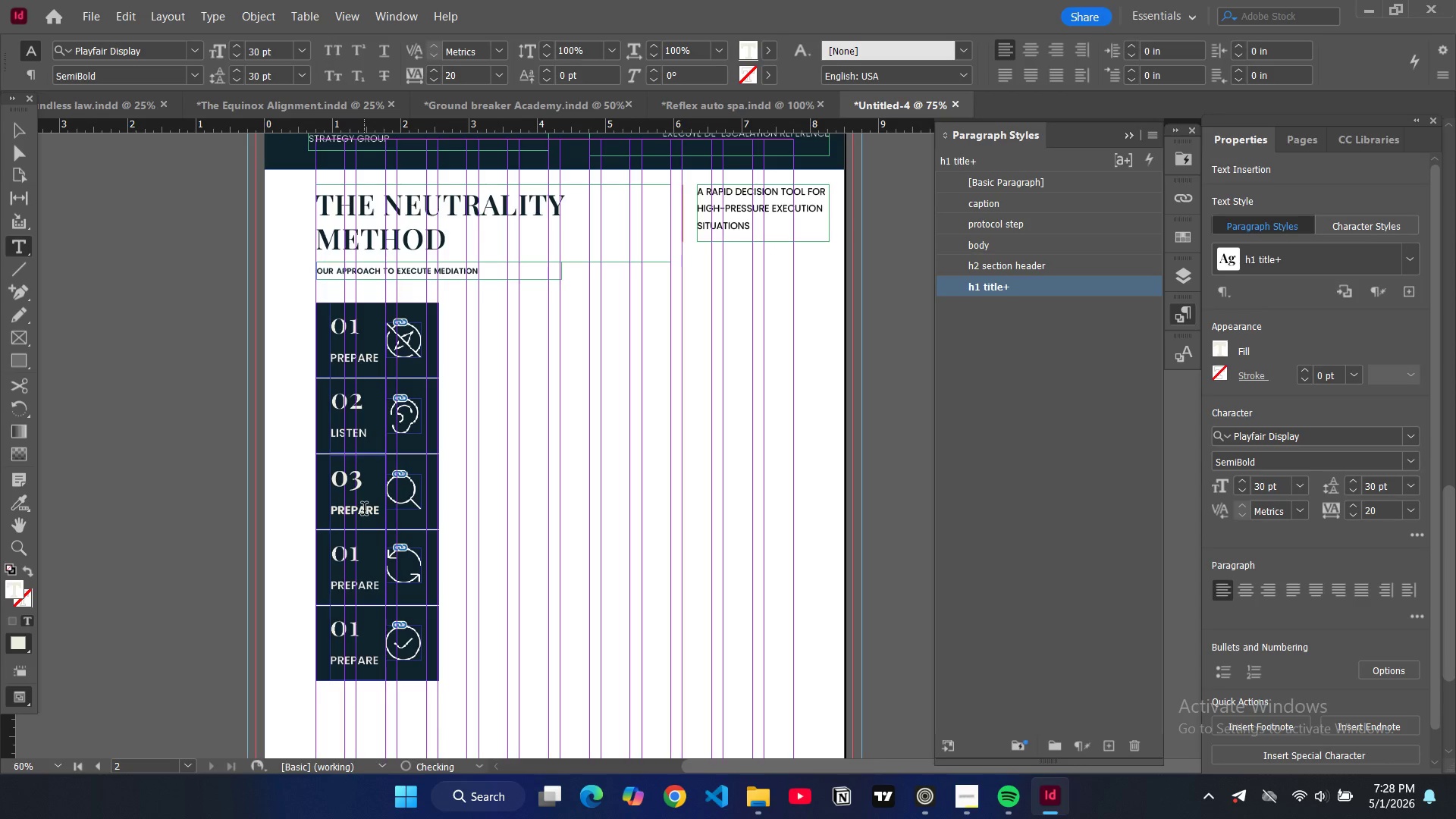 
double_click([364, 510])
 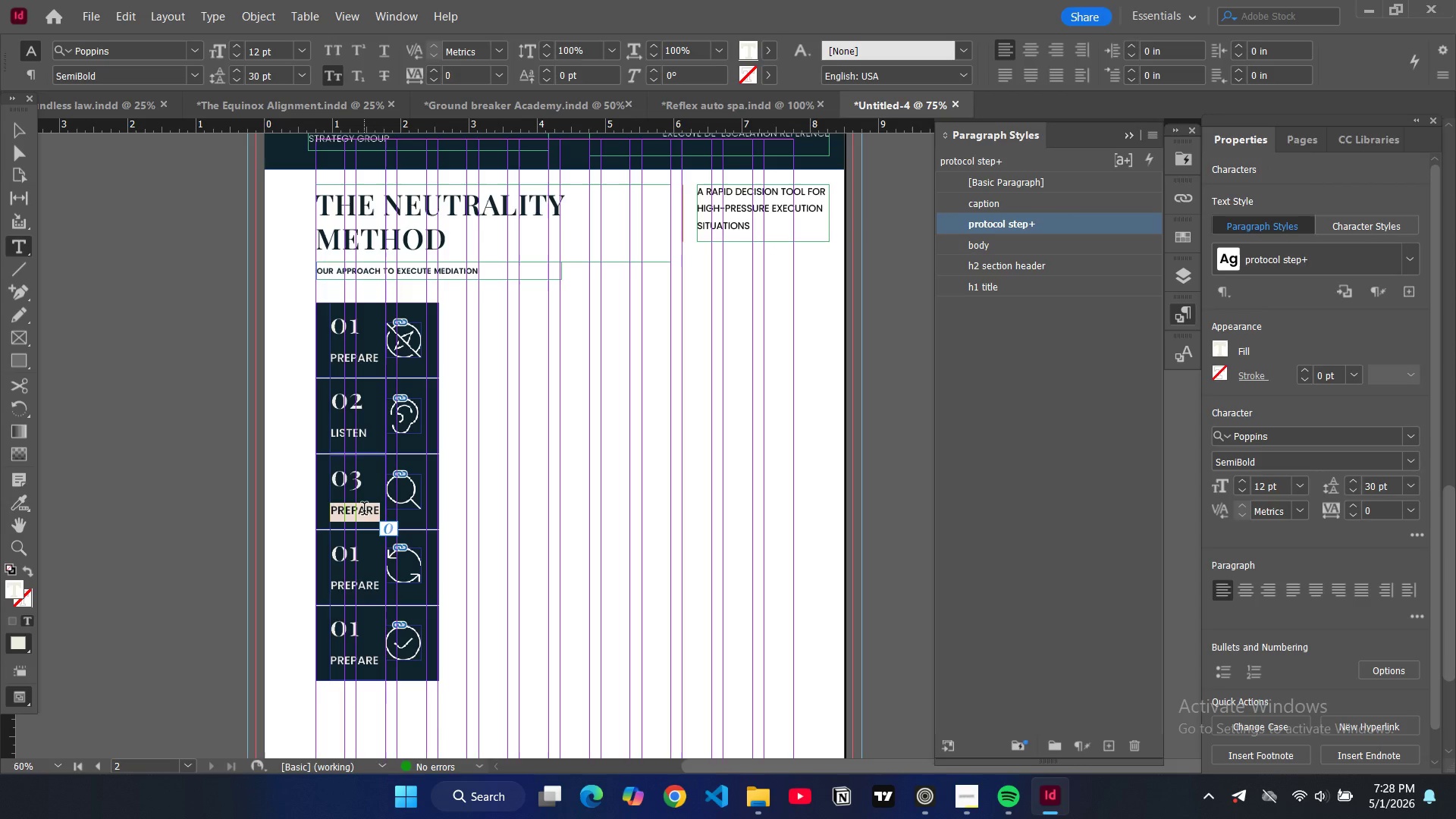 
type(CLARIFY)
 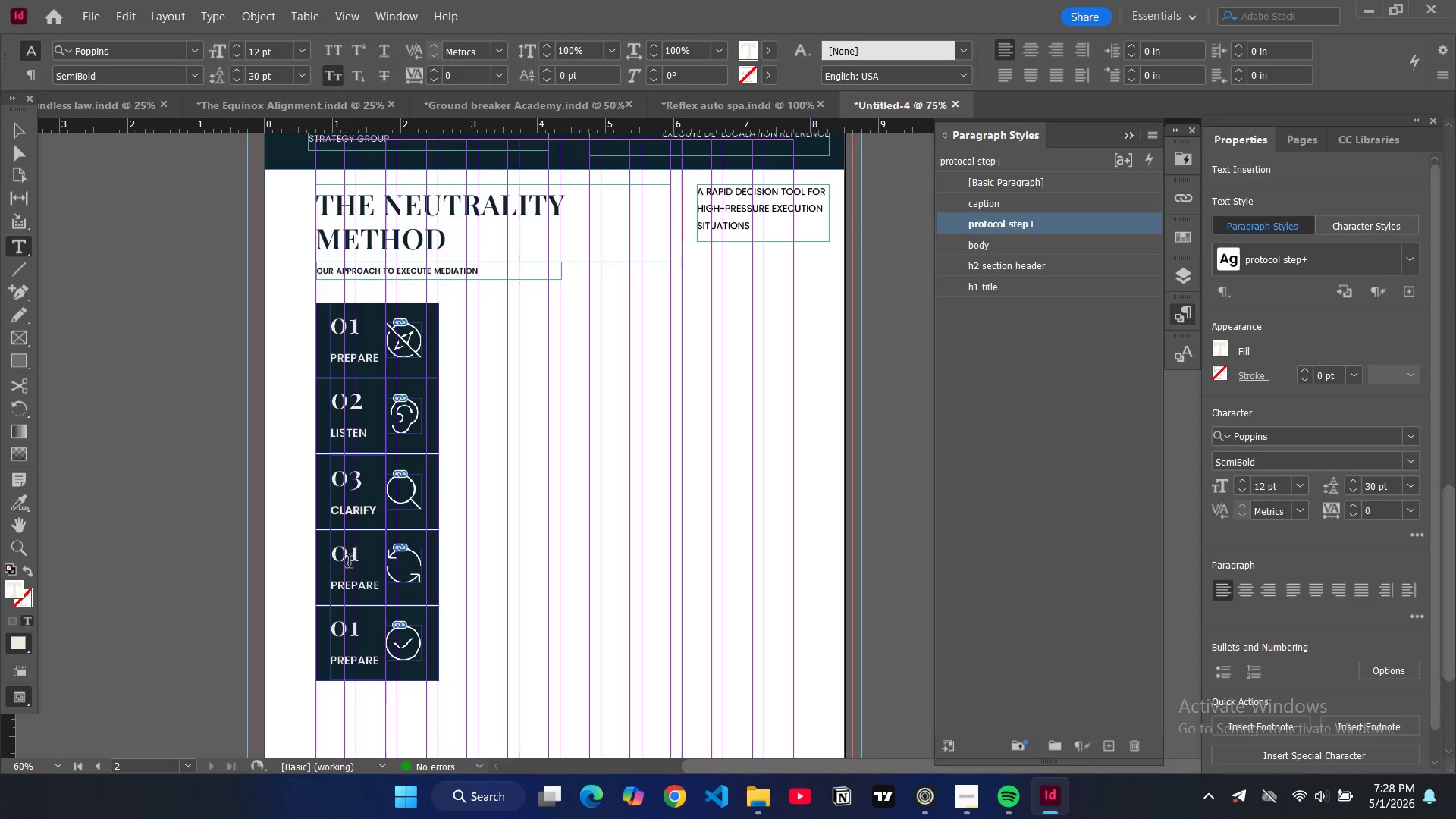 
left_click([366, 557])
 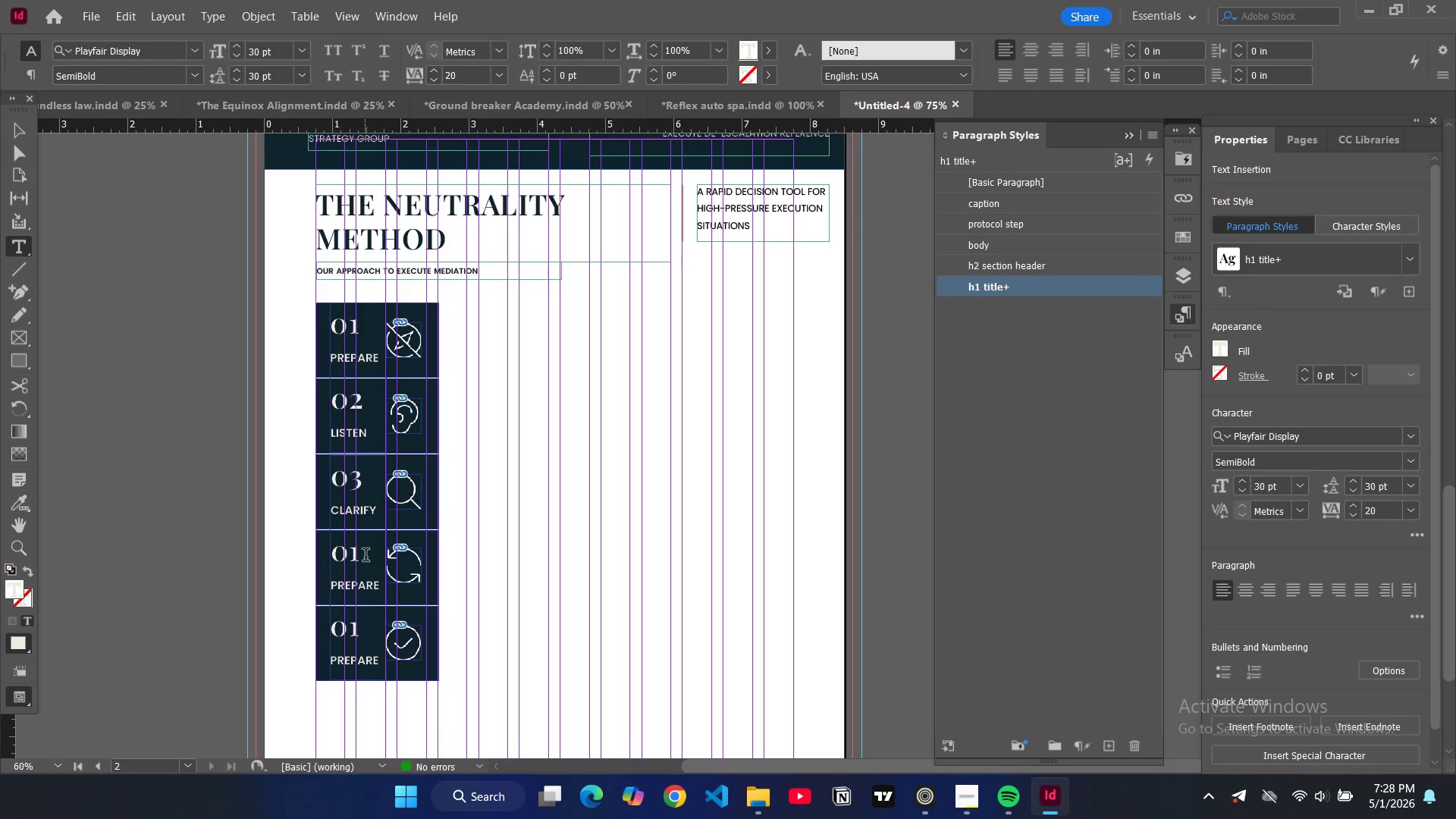 
key(Backspace)
 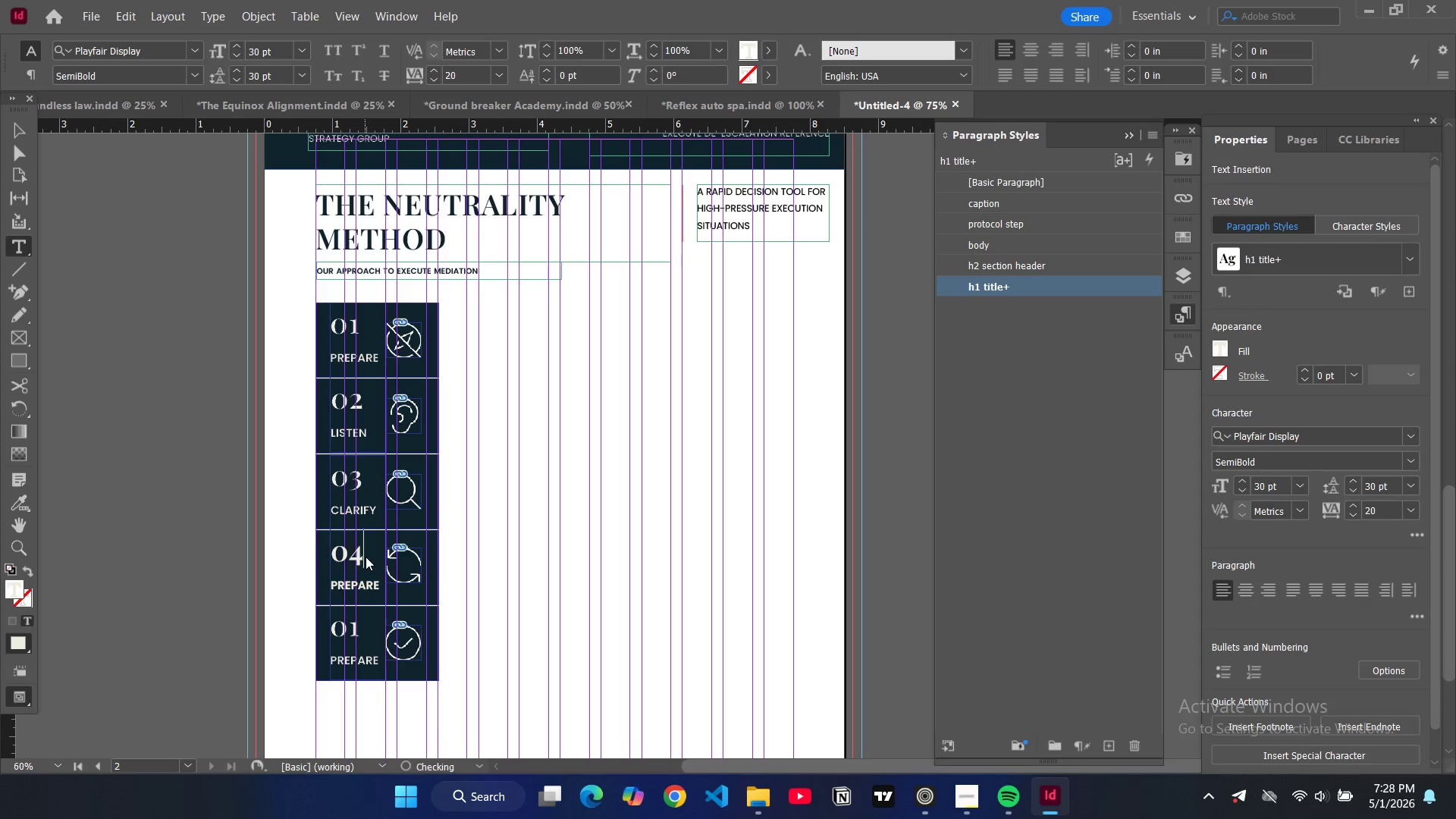 
key(4)
 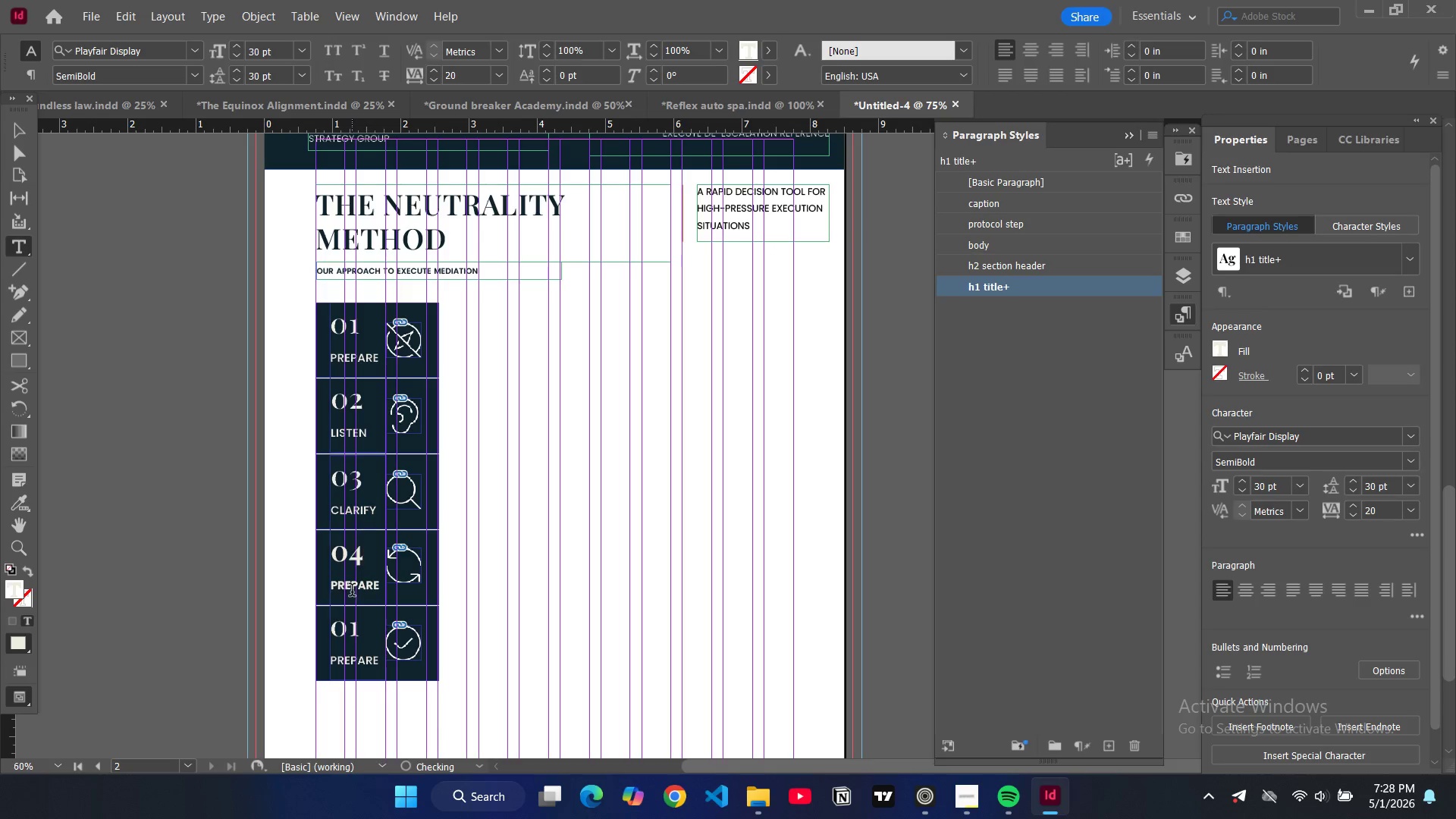 
double_click([352, 591])
 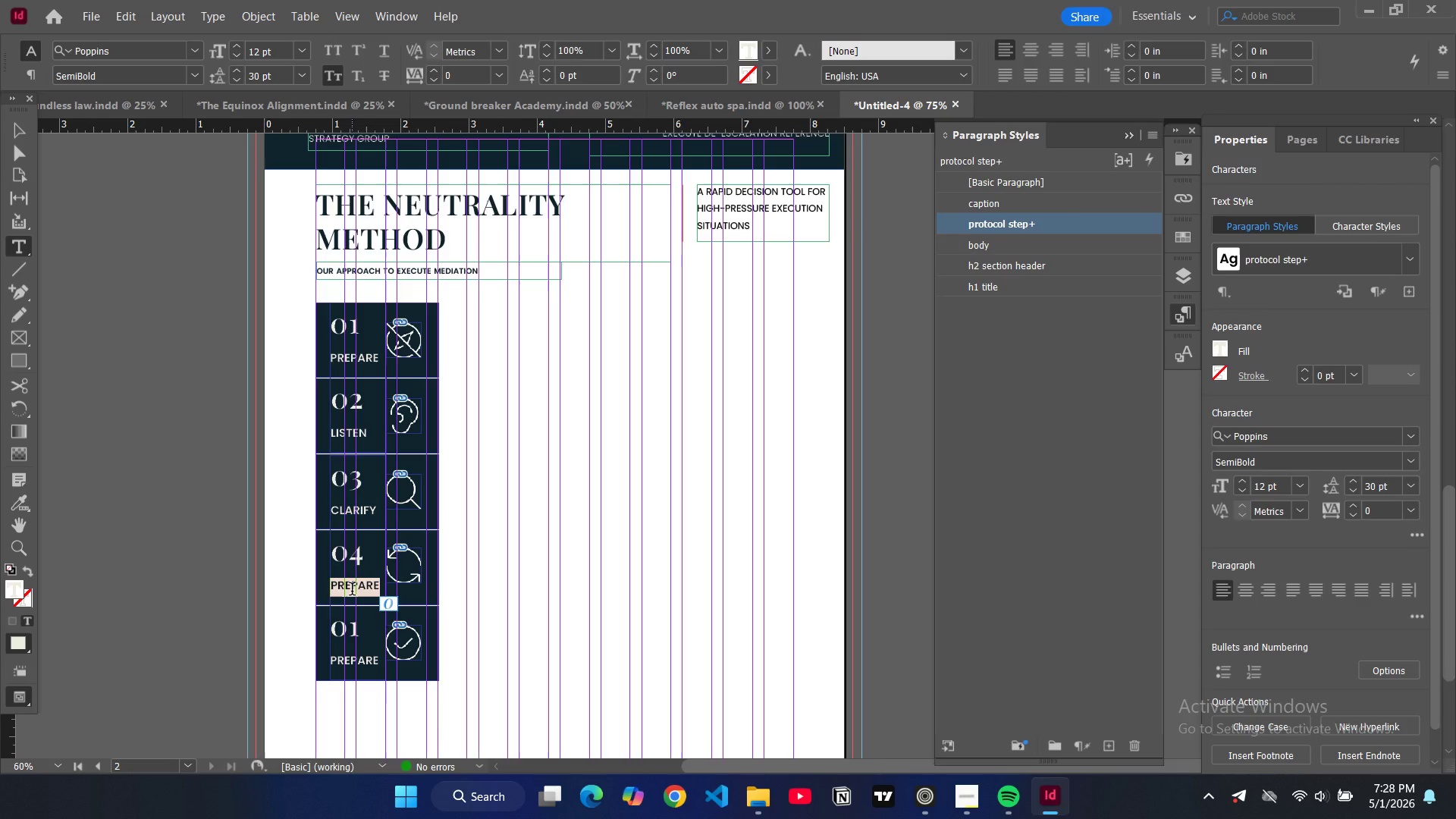 
type(REFRAME)
 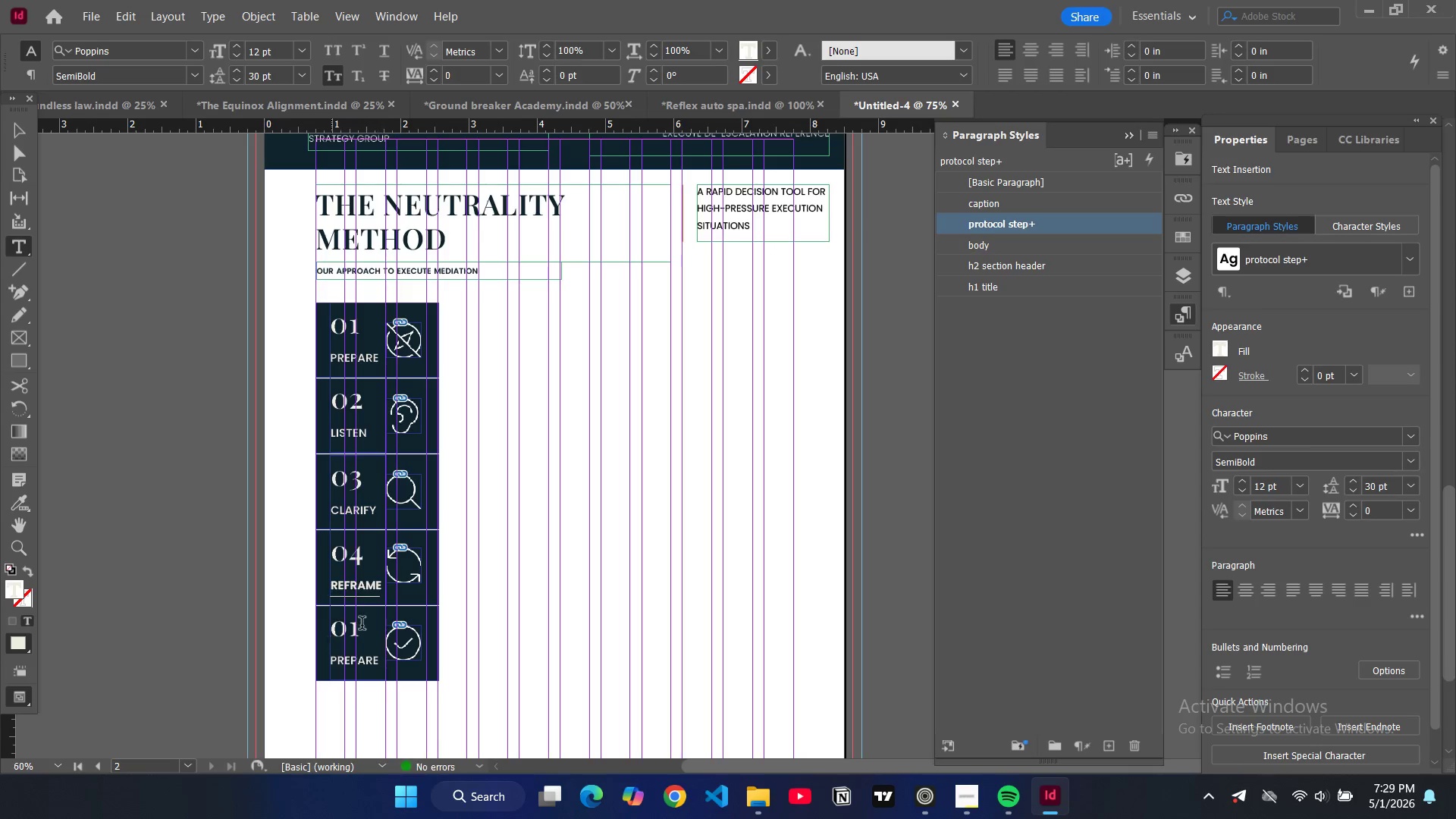 
left_click([361, 629])
 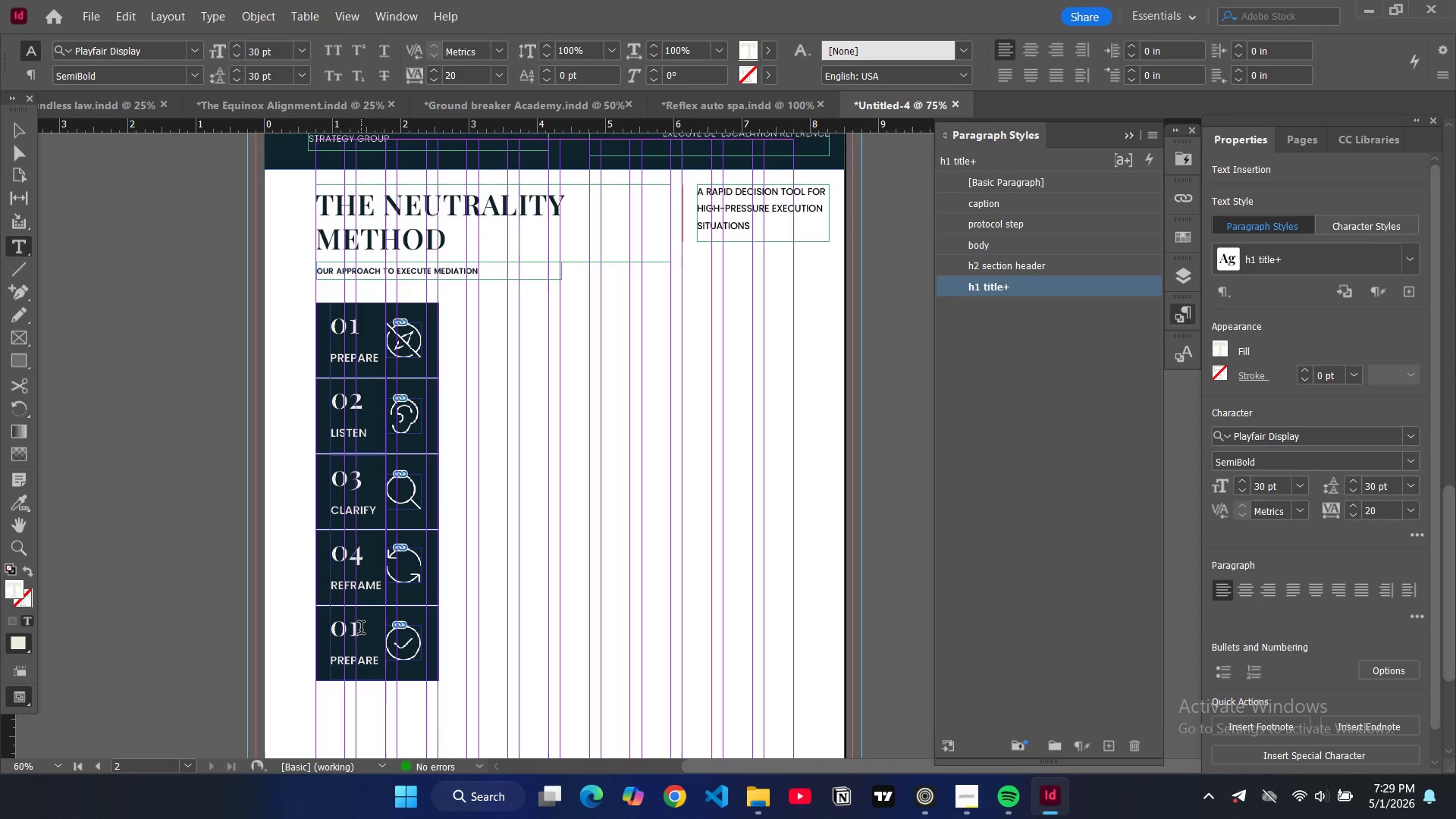 
key(Backspace)
 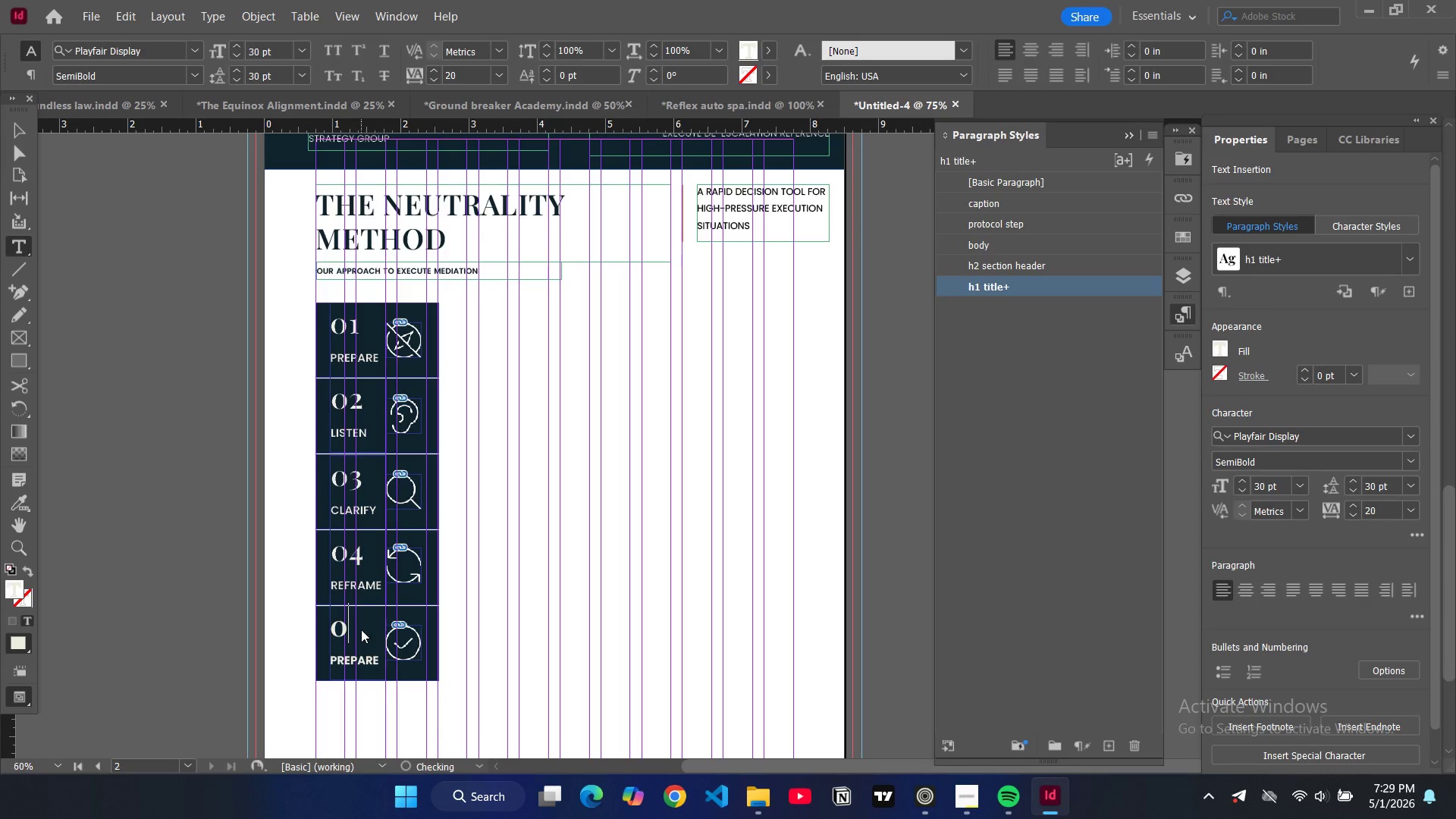 
key(5)
 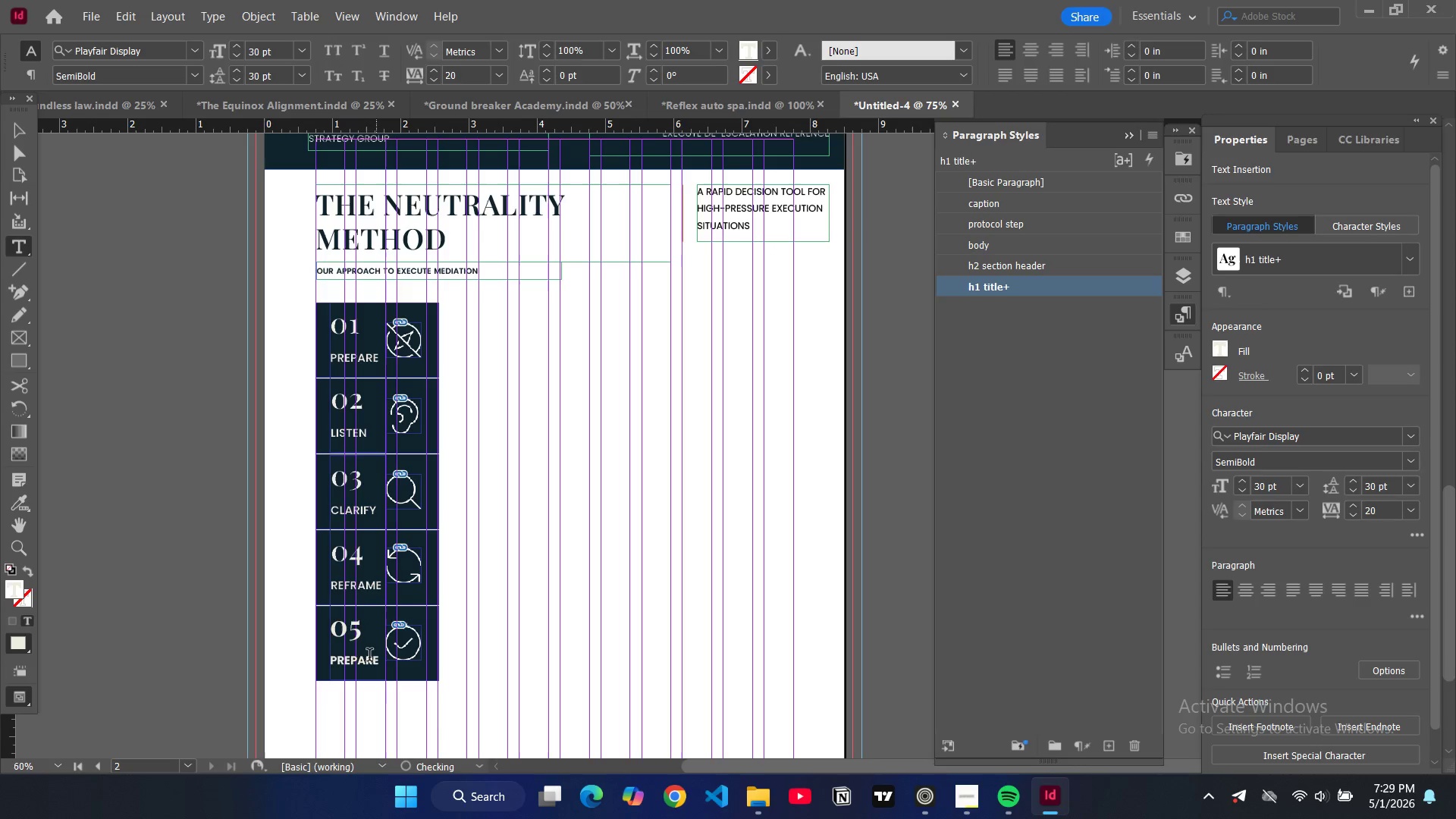 
double_click([369, 657])
 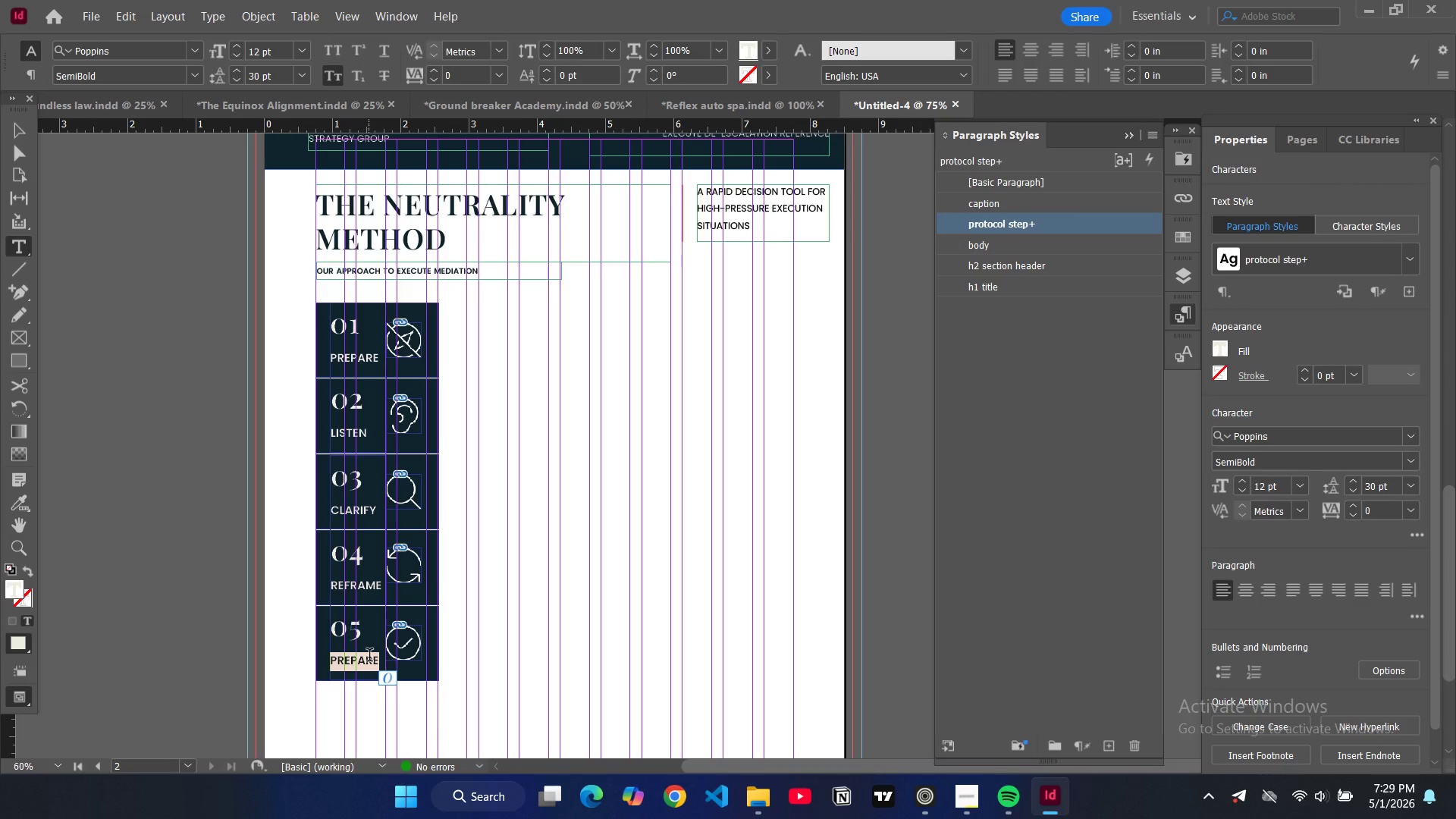 
type(RESOLVE)
 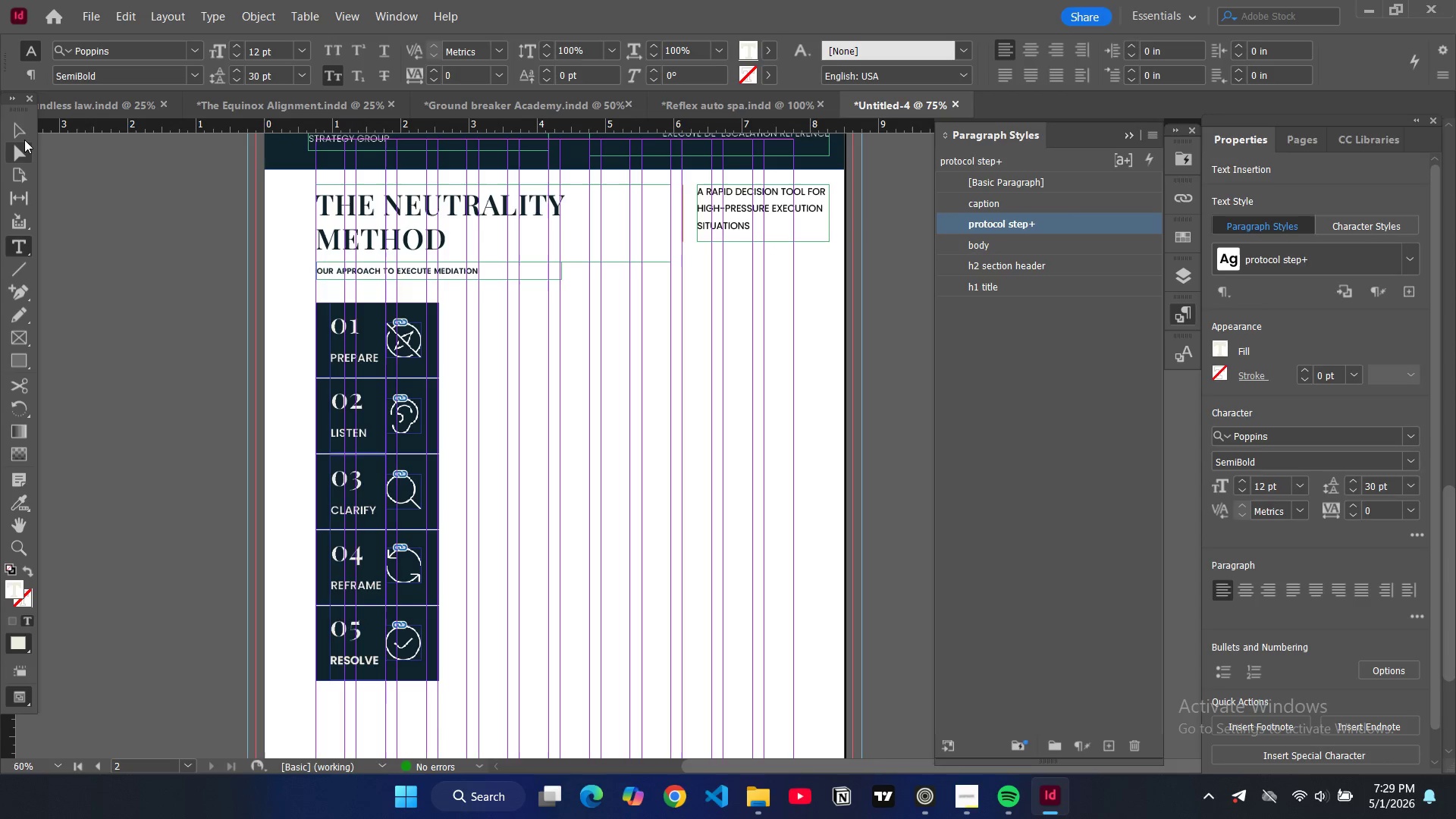 
double_click([97, 238])
 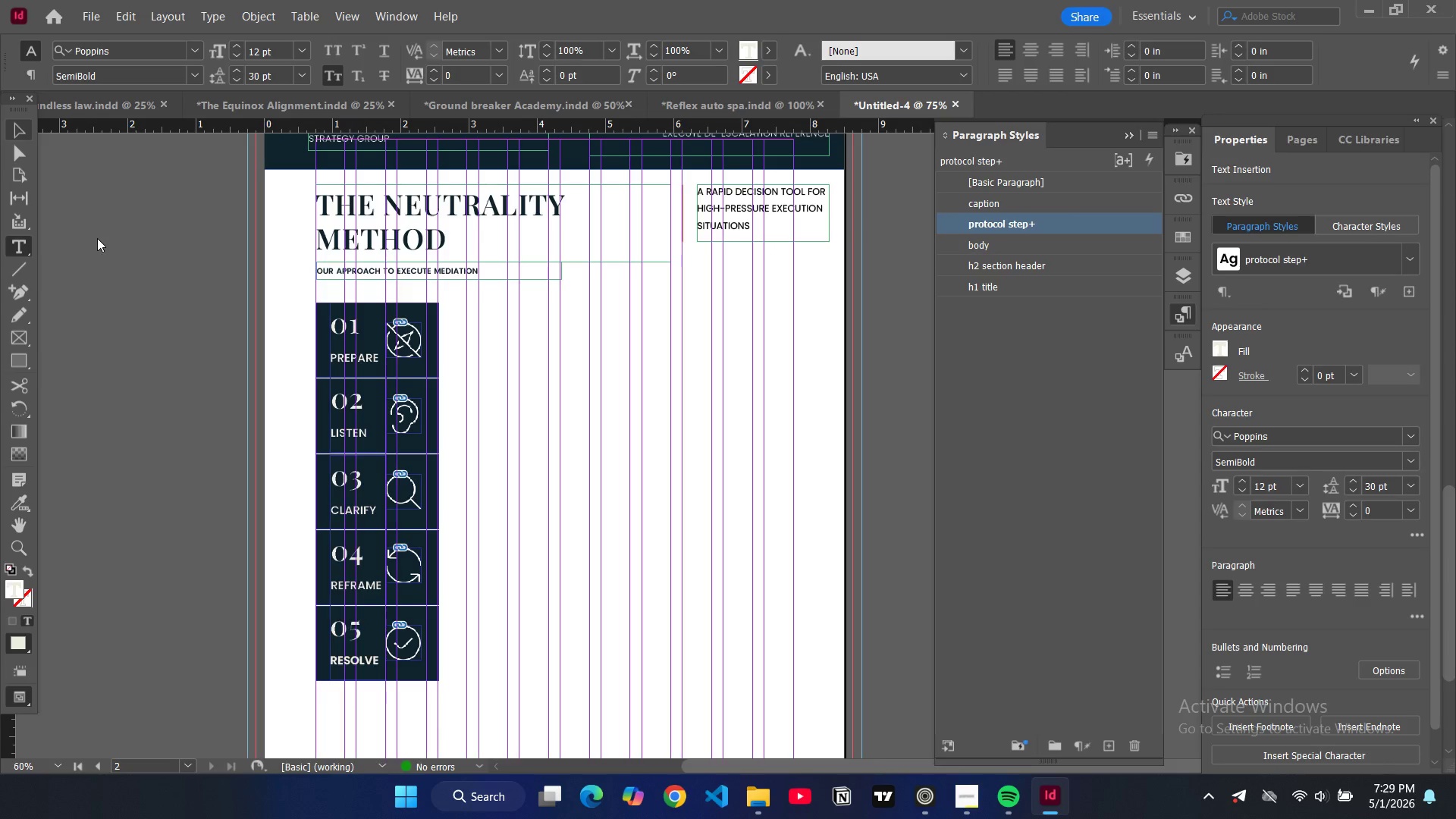 
key(W)
 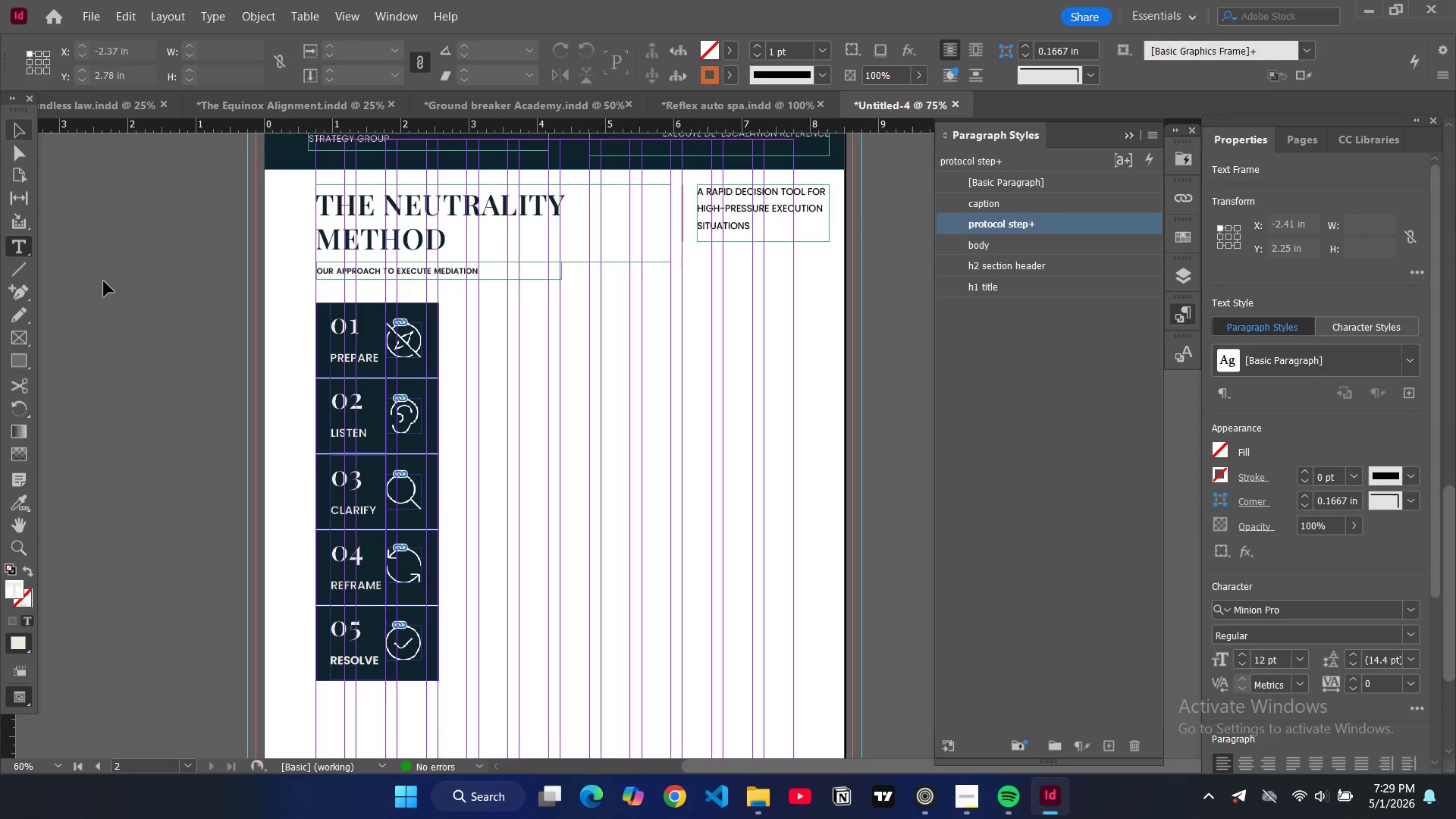 
left_click([105, 283])
 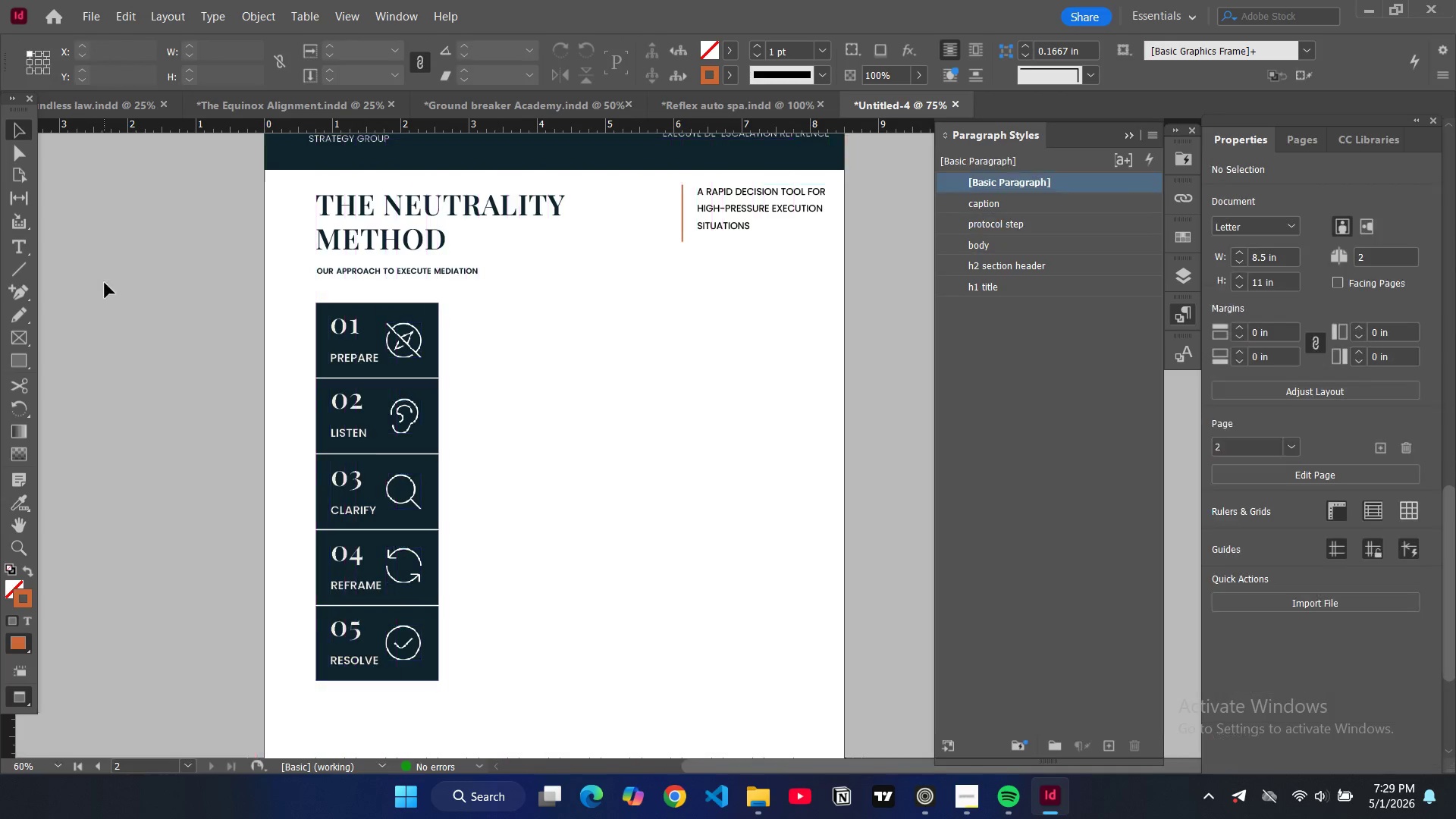 
type(WW)
 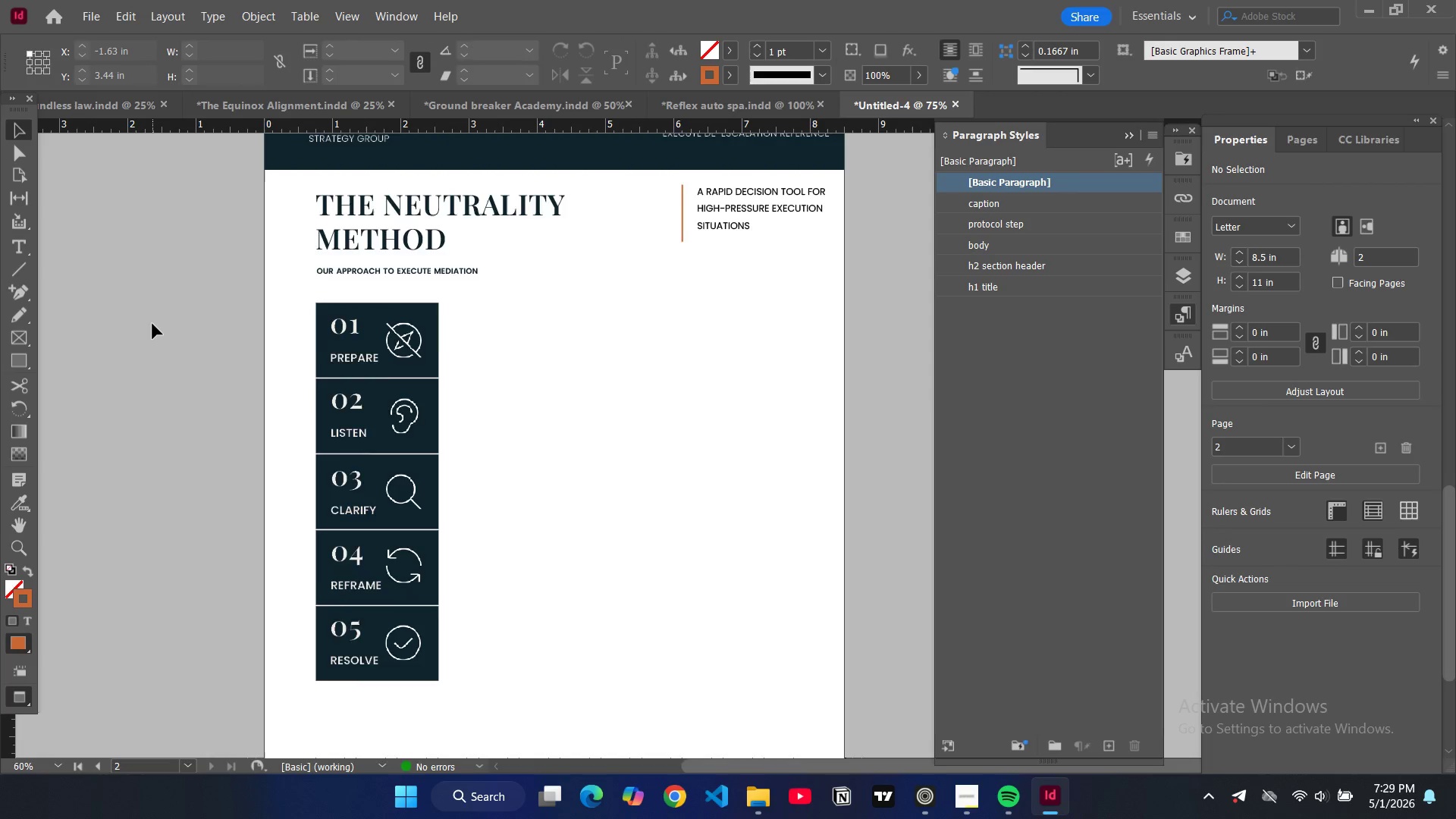 
scroll: coordinate [152, 324], scroll_direction: up, amount: 16.0
 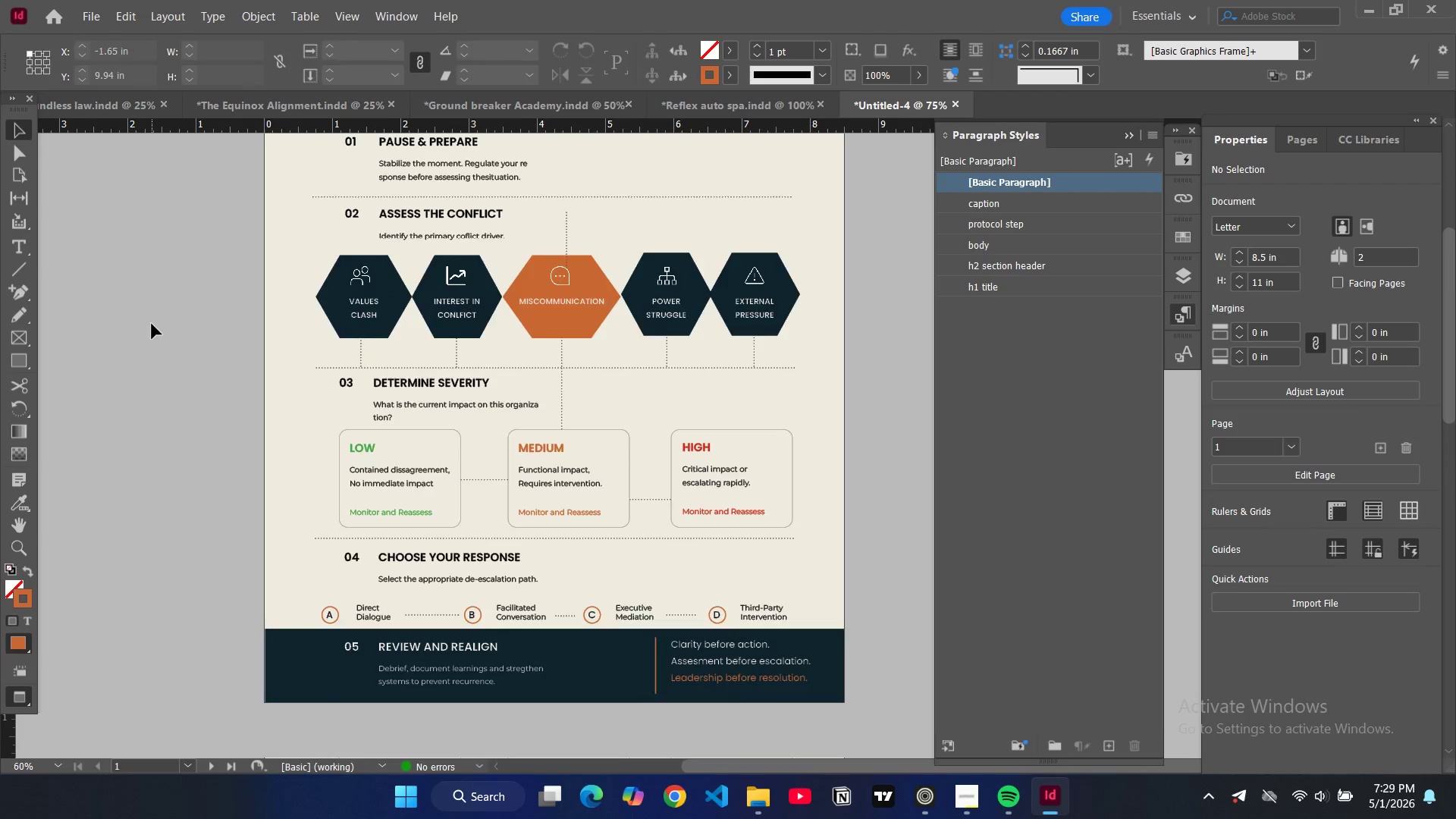 
scroll: coordinate [152, 324], scroll_direction: down, amount: 4.0
 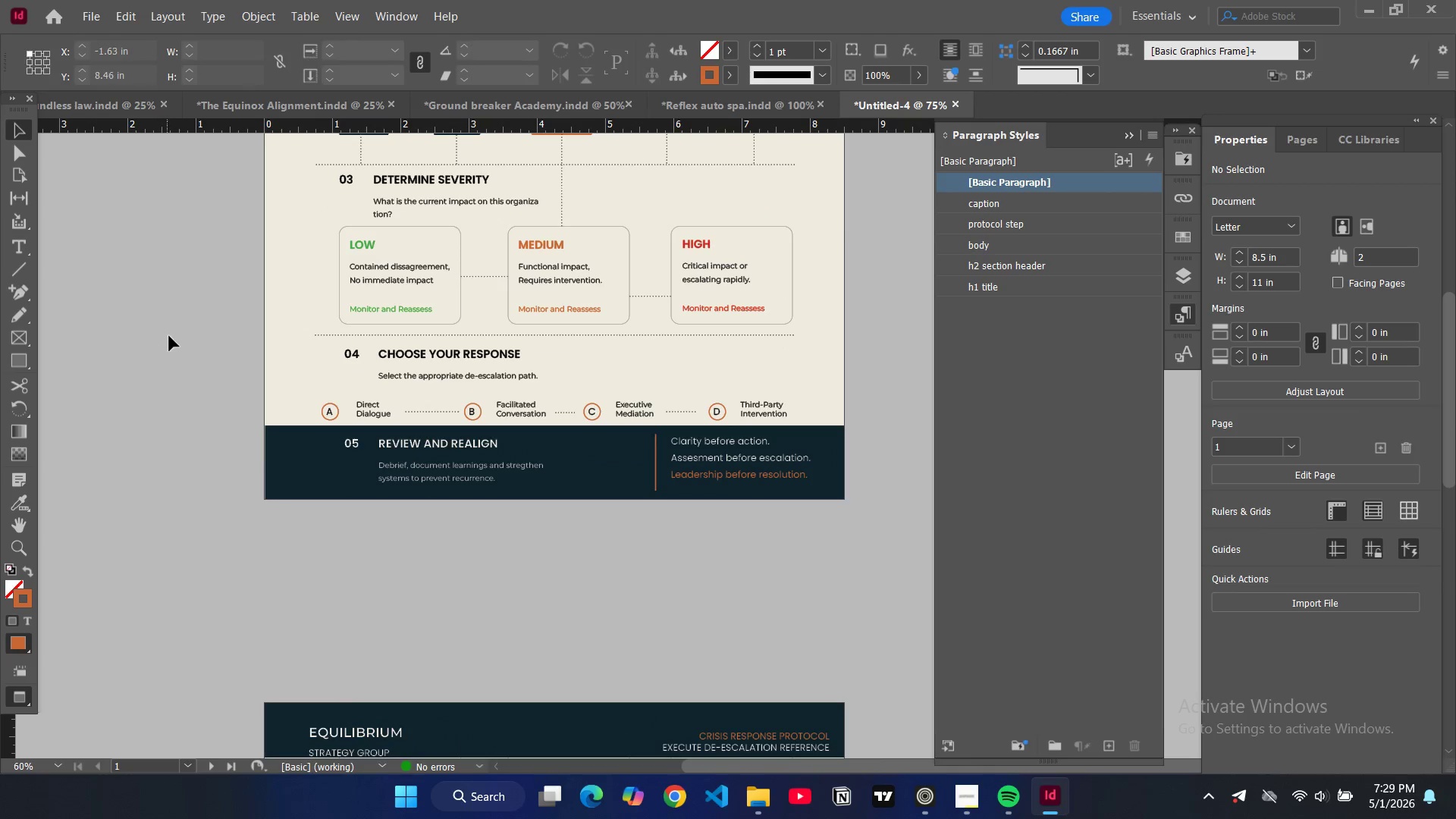 
key(W)
 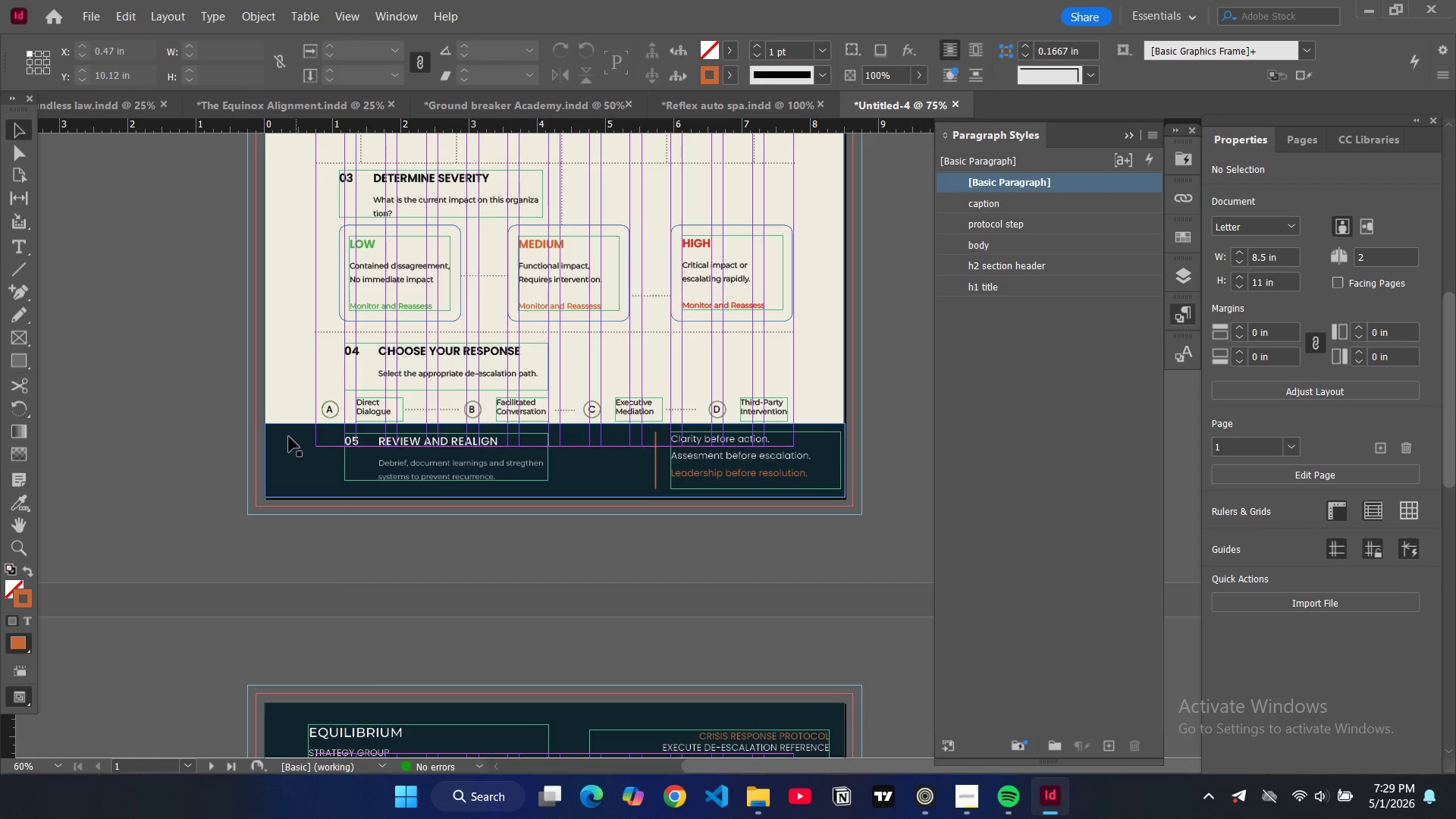 
left_click([284, 434])
 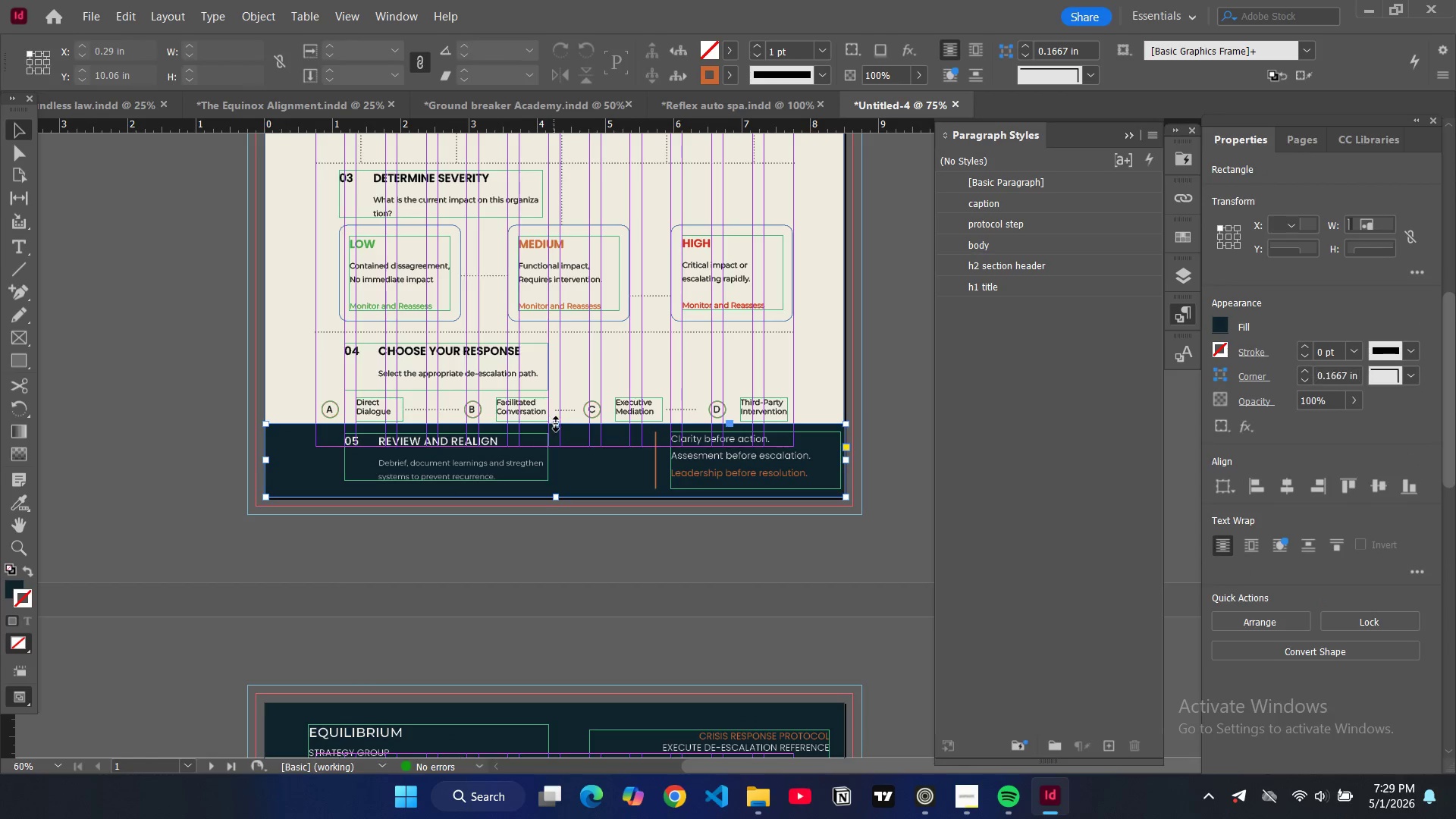 
left_click_drag(start_coordinate=[555, 425], to_coordinate=[558, 429])
 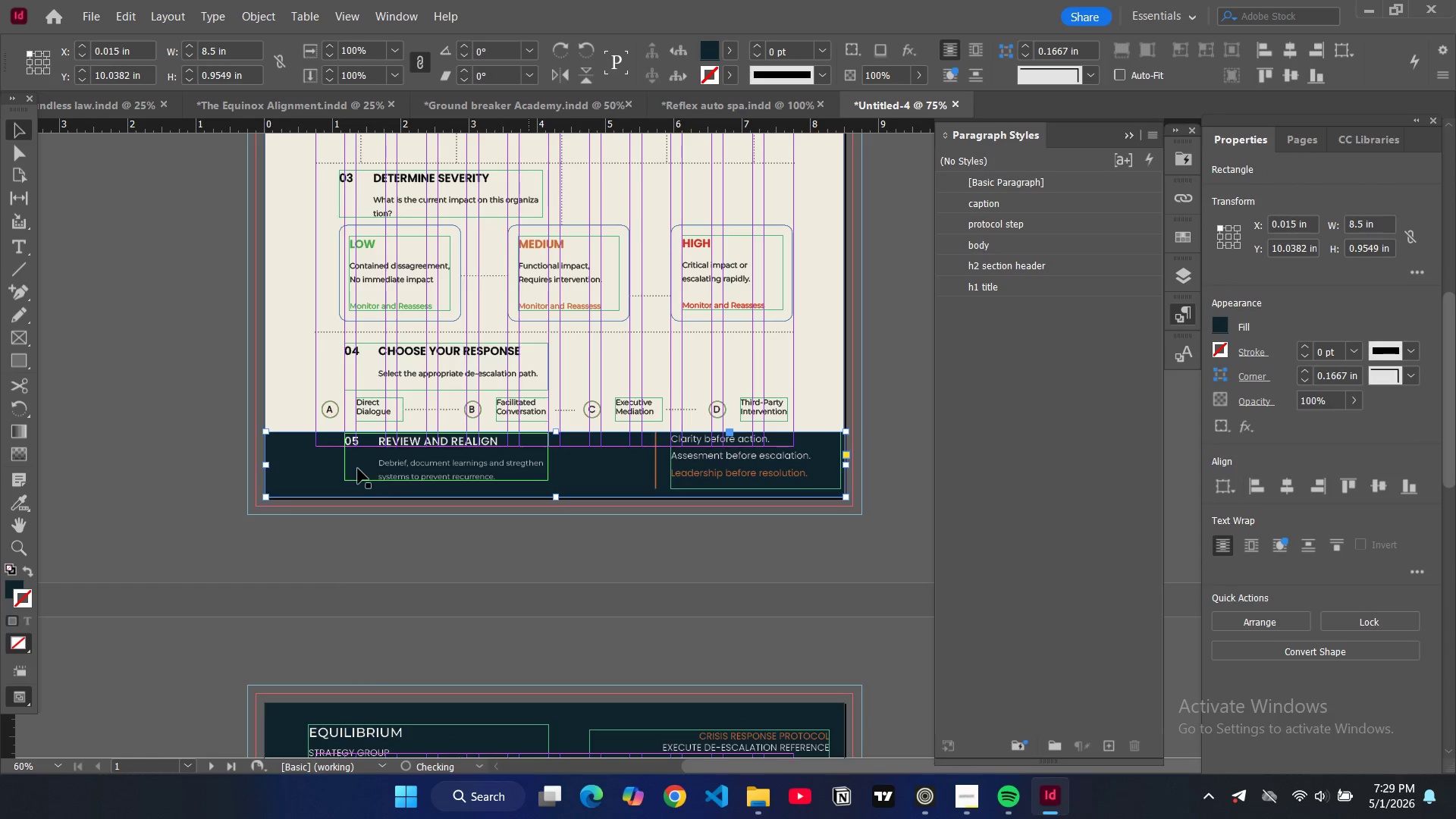 
left_click([358, 469])
 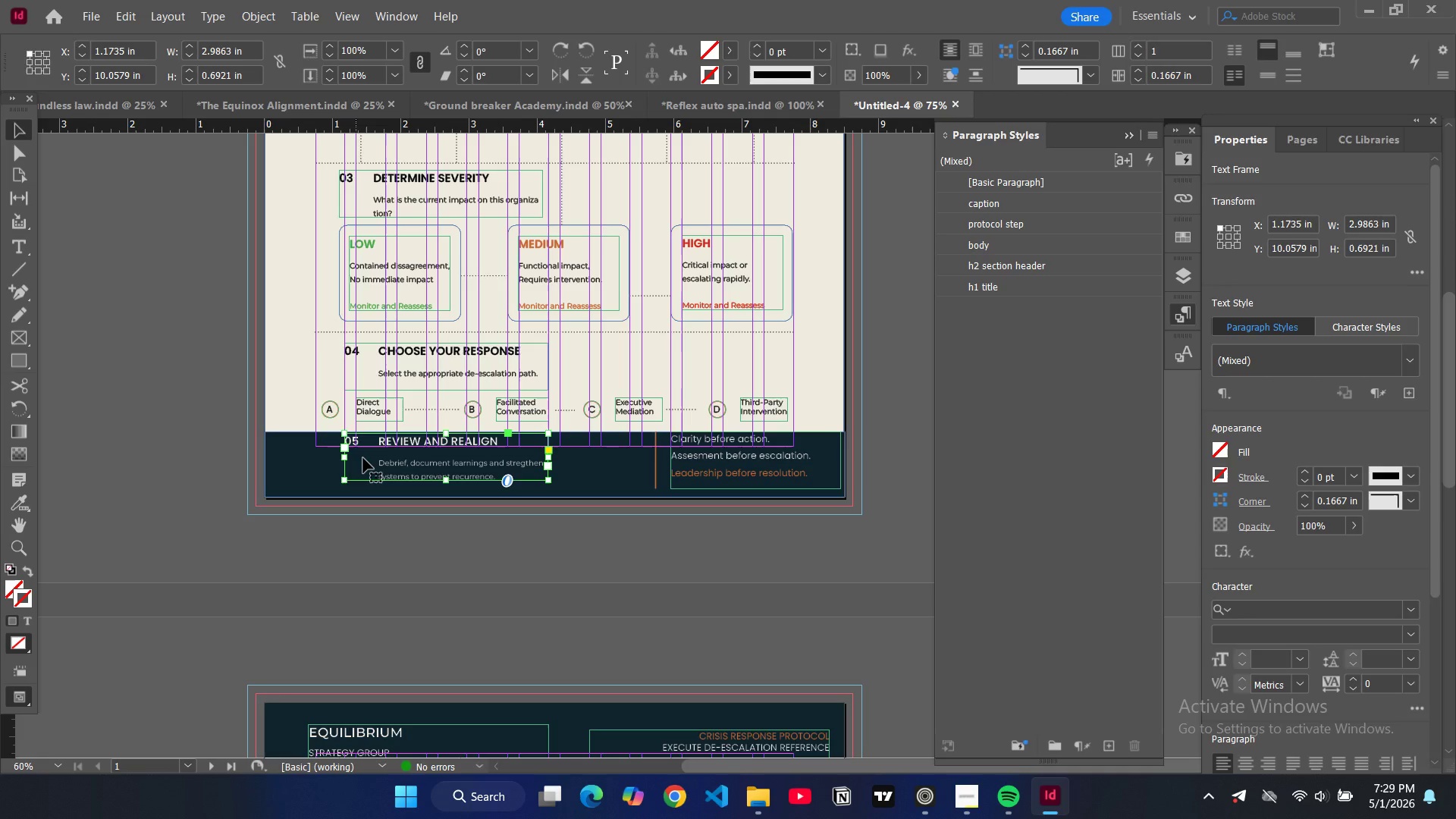 
left_click_drag(start_coordinate=[363, 458], to_coordinate=[357, 465])
 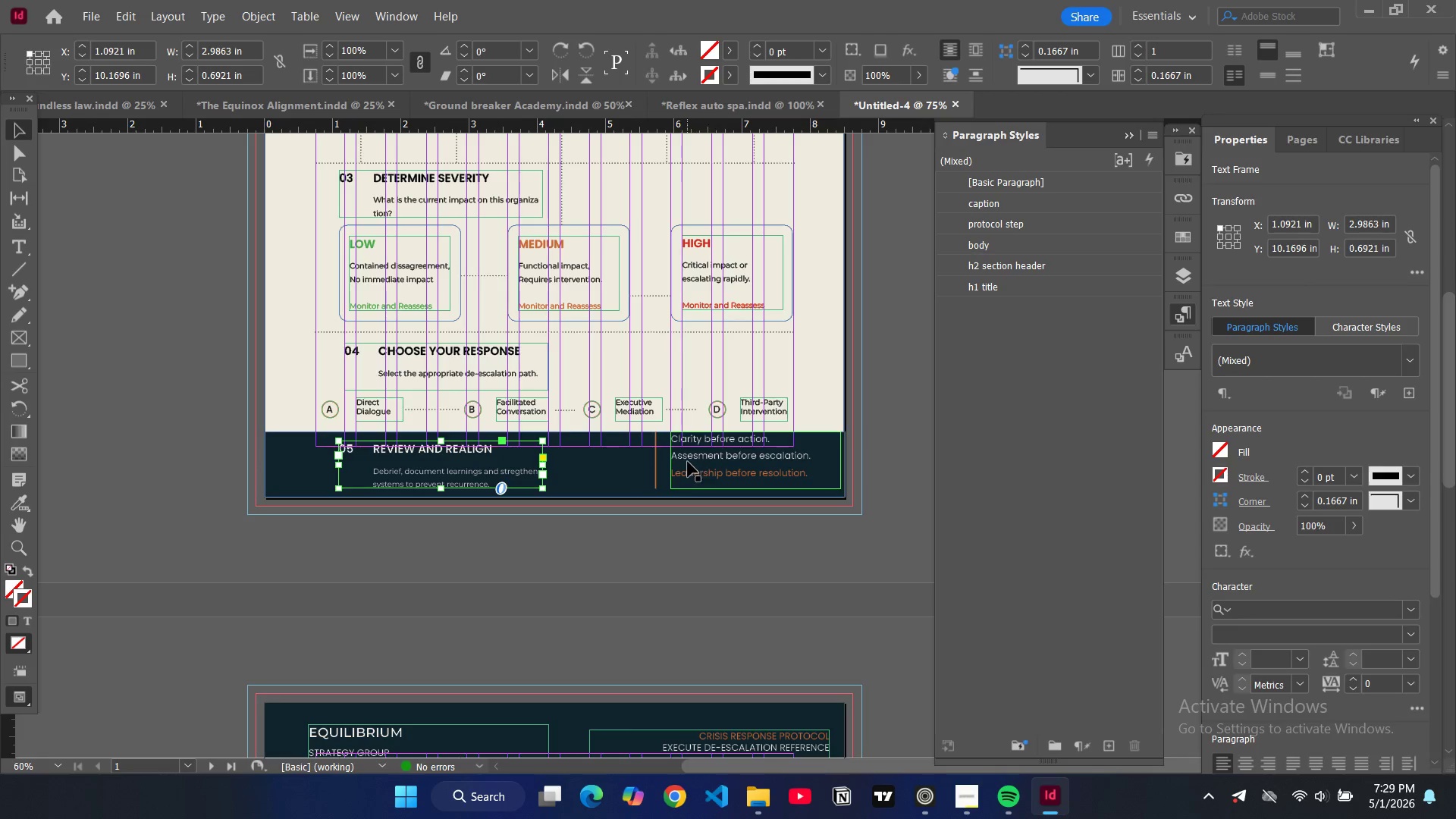 
left_click([680, 462])
 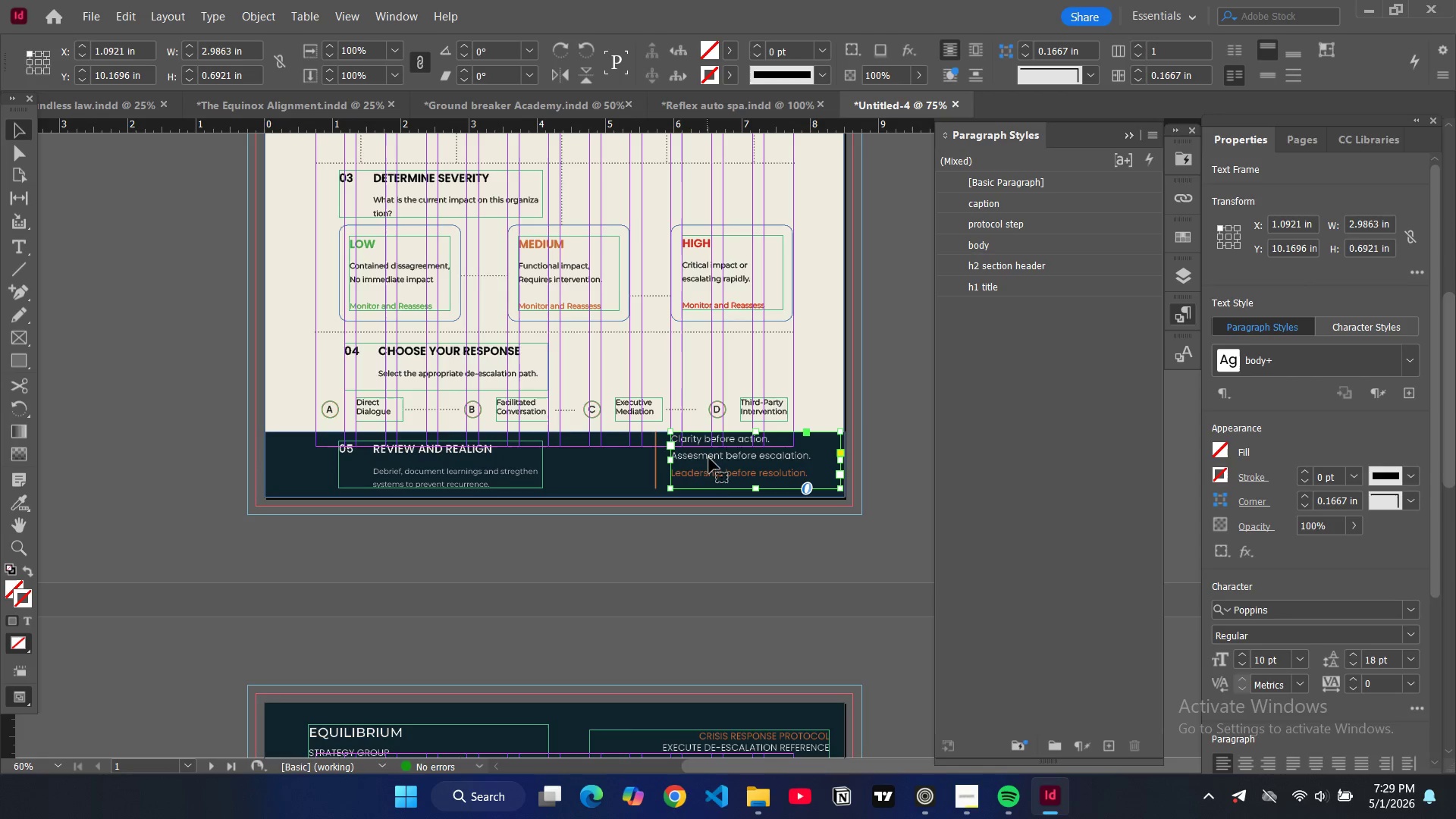 
left_click_drag(start_coordinate=[709, 458], to_coordinate=[708, 463])
 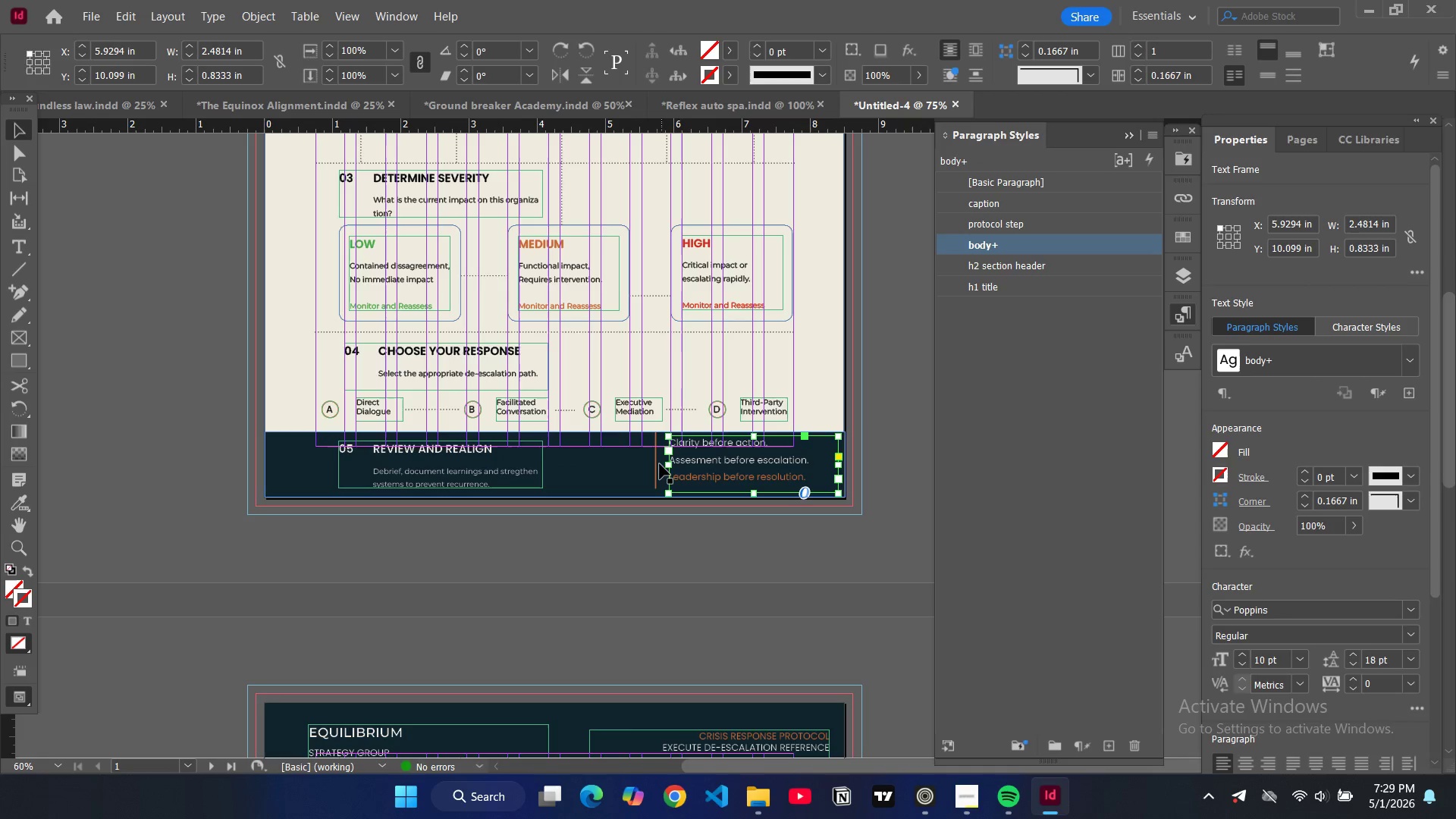 
left_click([657, 464])
 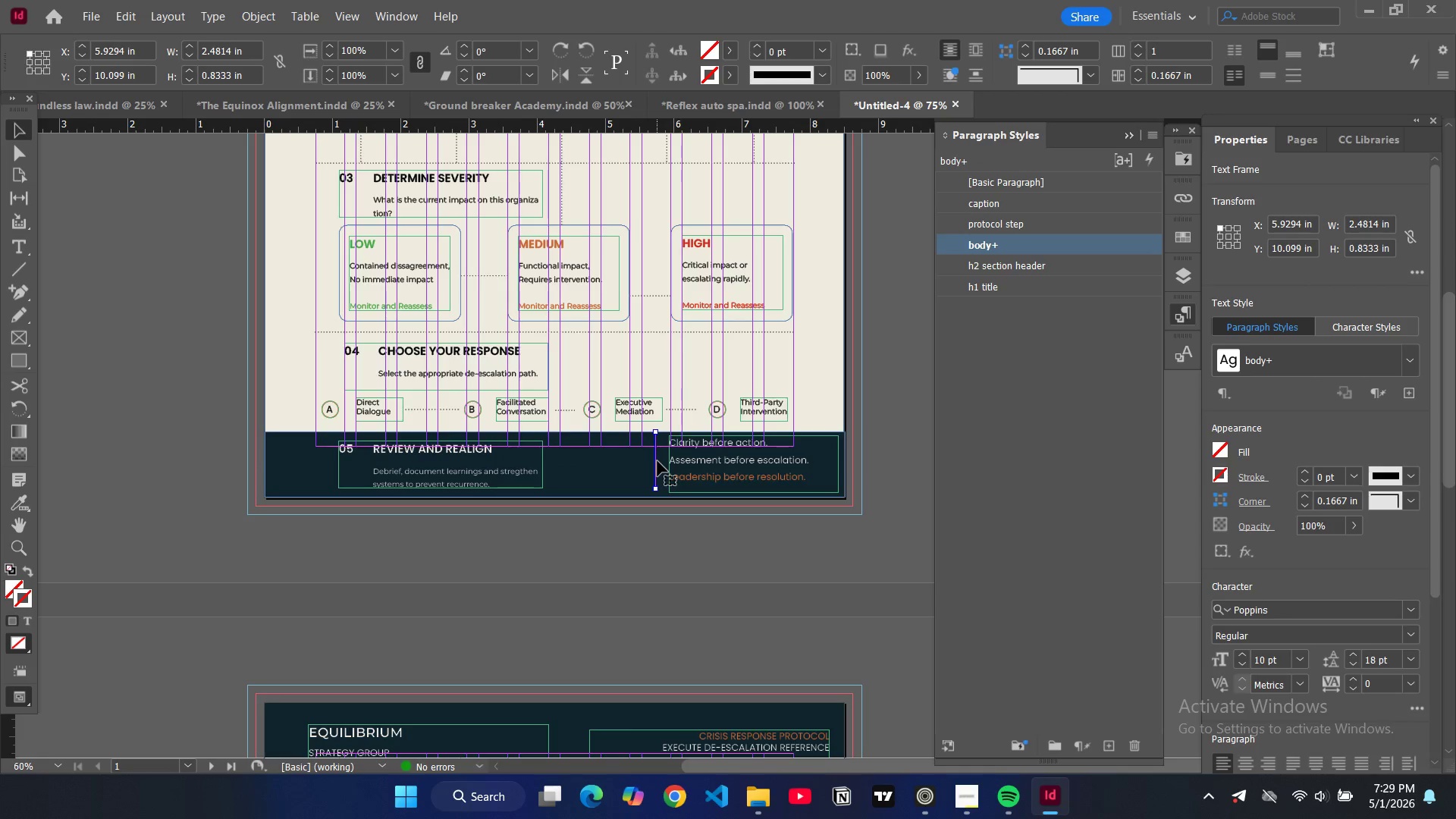 
left_click_drag(start_coordinate=[657, 461], to_coordinate=[660, 467])
 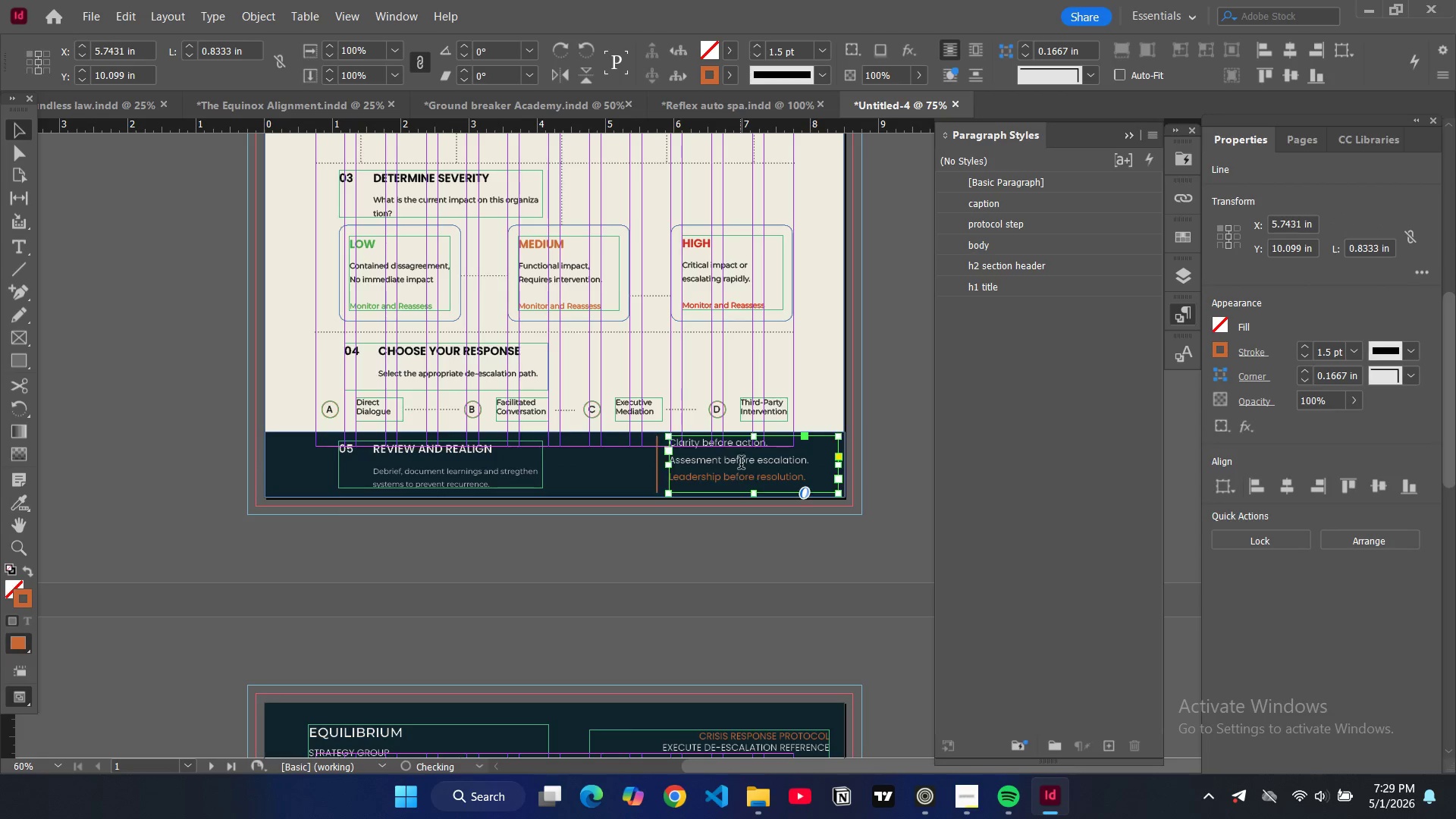 
double_click([741, 464])
 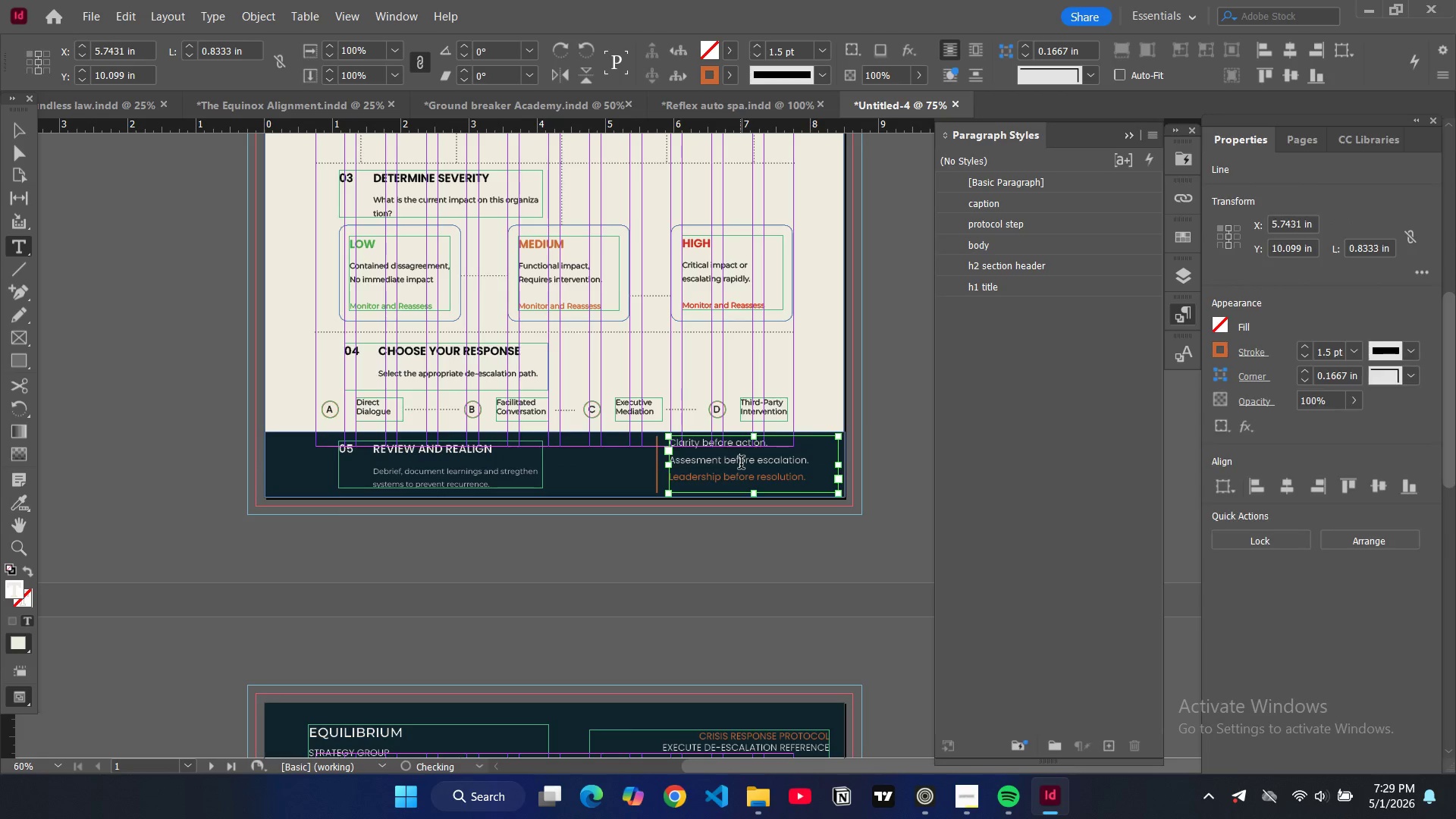 
key(Control+A)
 